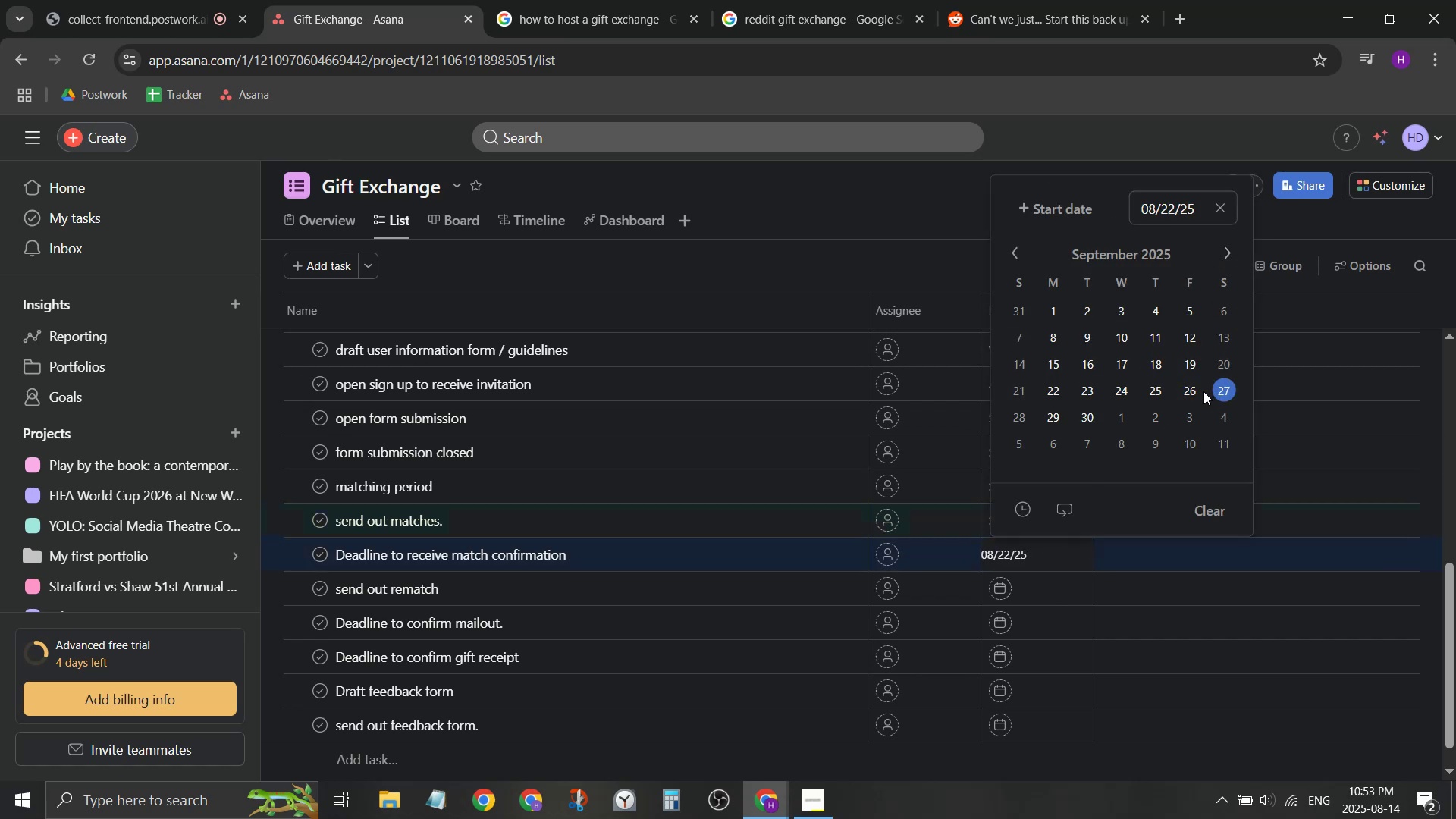 
left_click([1200, 392])
 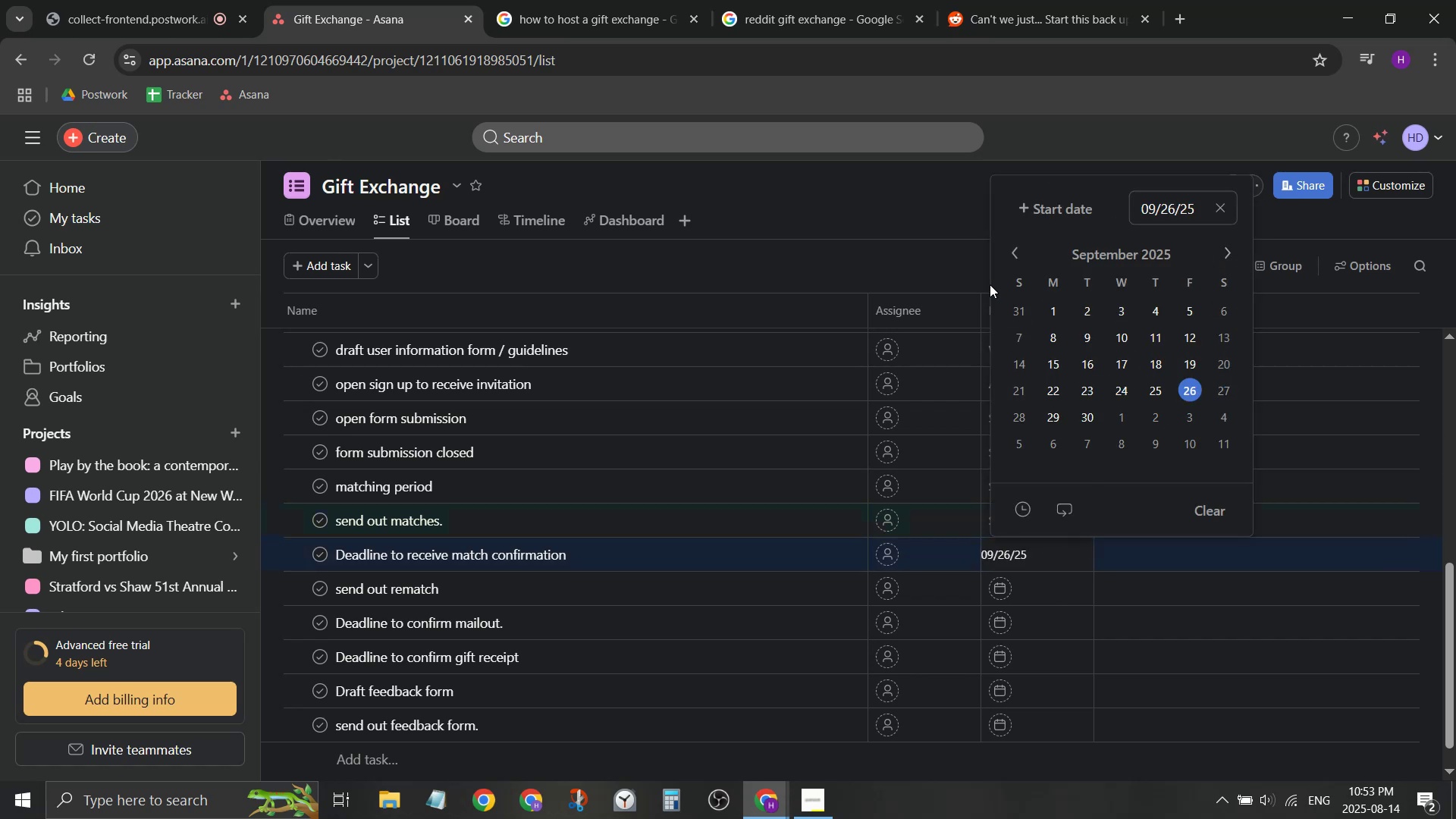 
left_click([957, 272])
 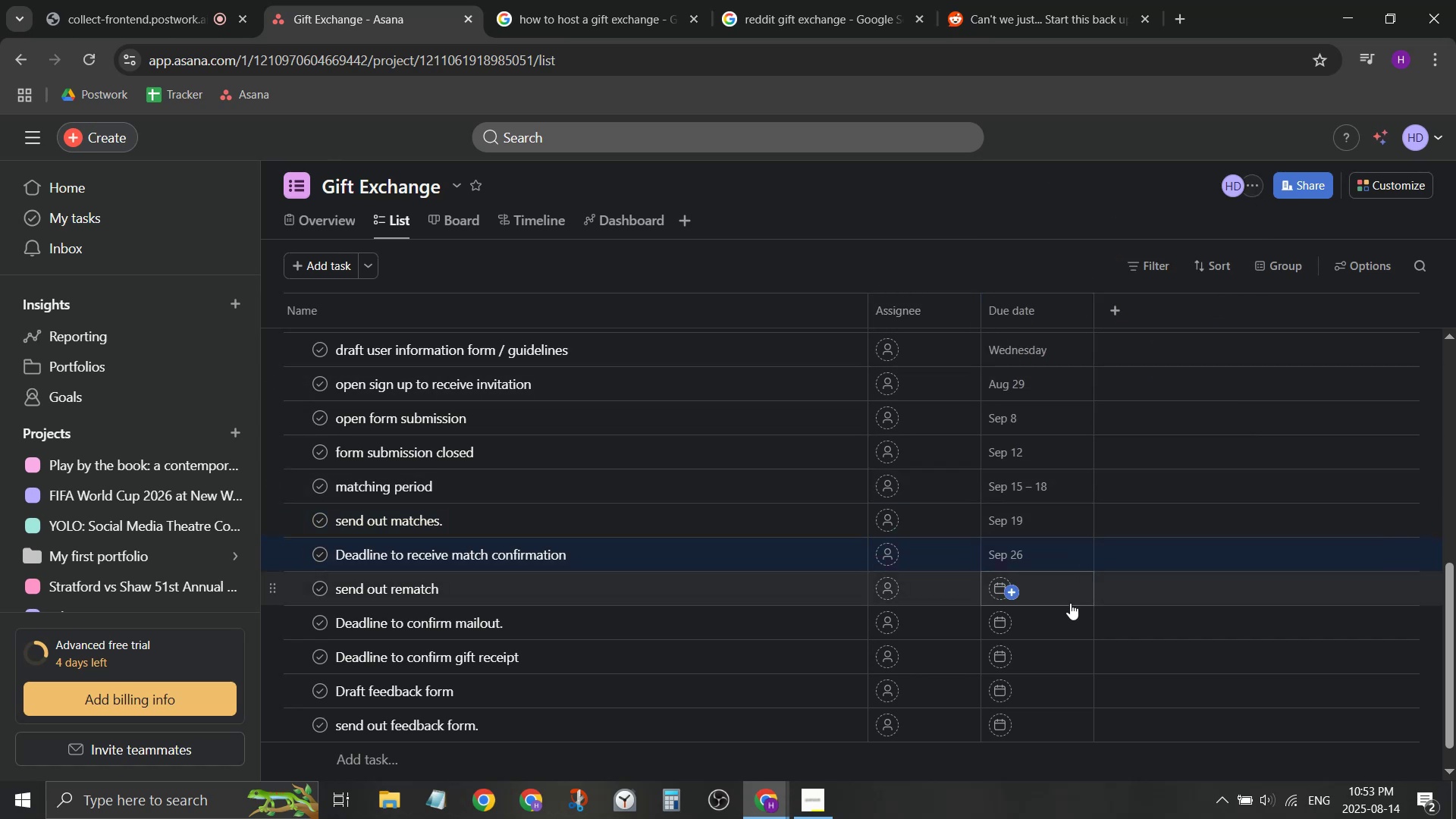 
left_click([1018, 592])
 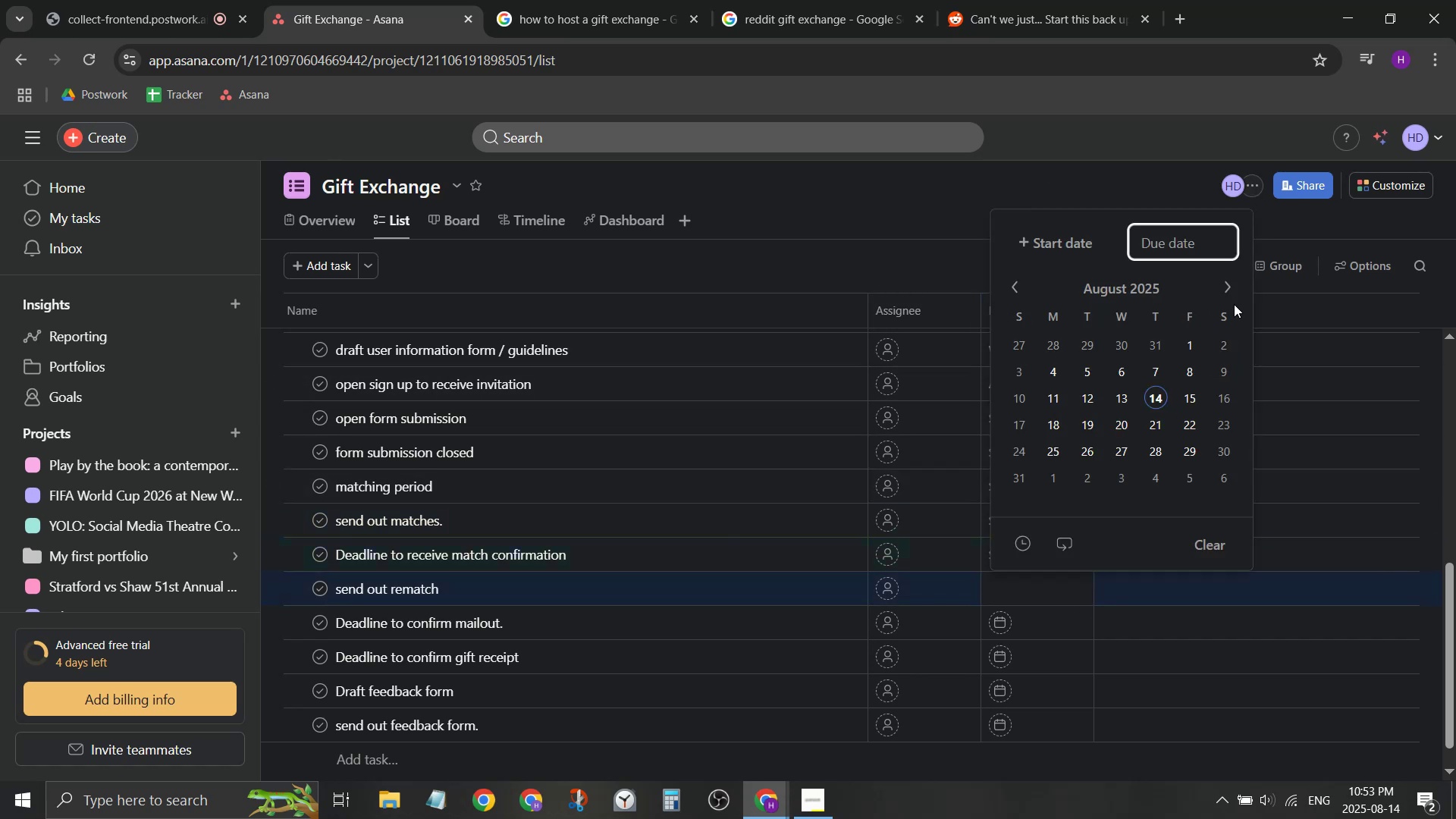 
left_click([1231, 300])
 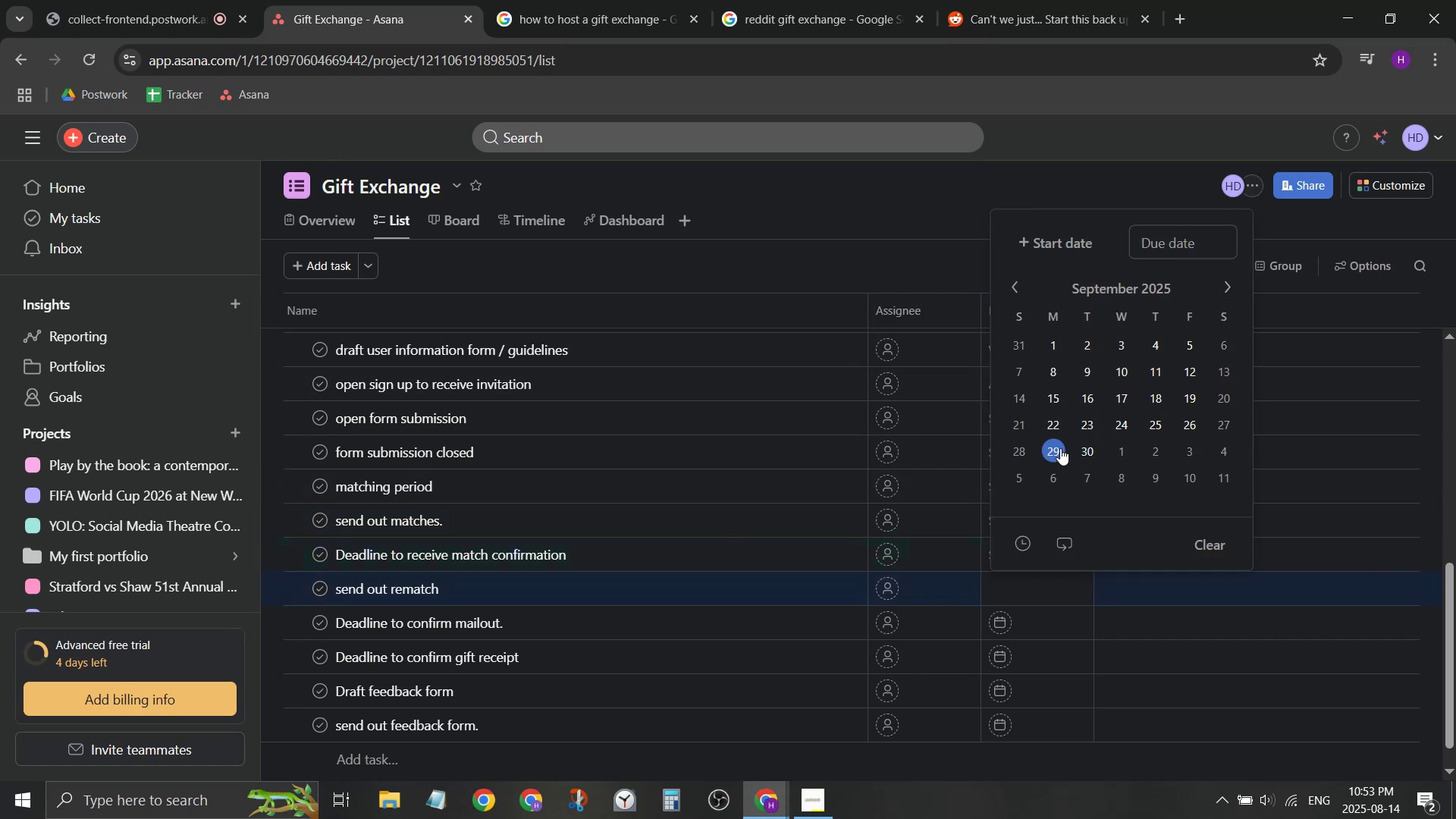 
left_click_drag(start_coordinate=[1059, 450], to_coordinate=[1105, 450])
 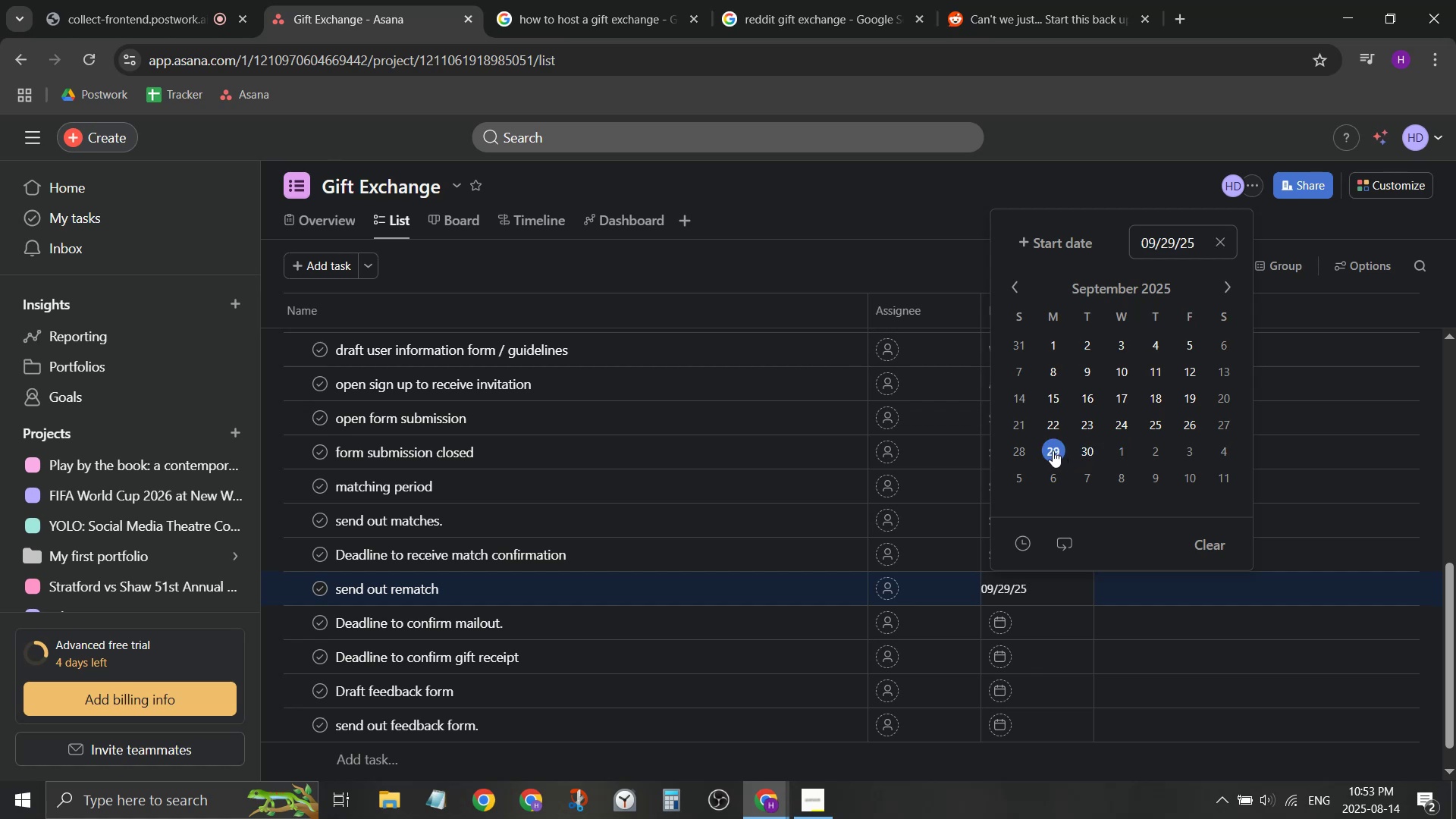 
left_click([1053, 450])
 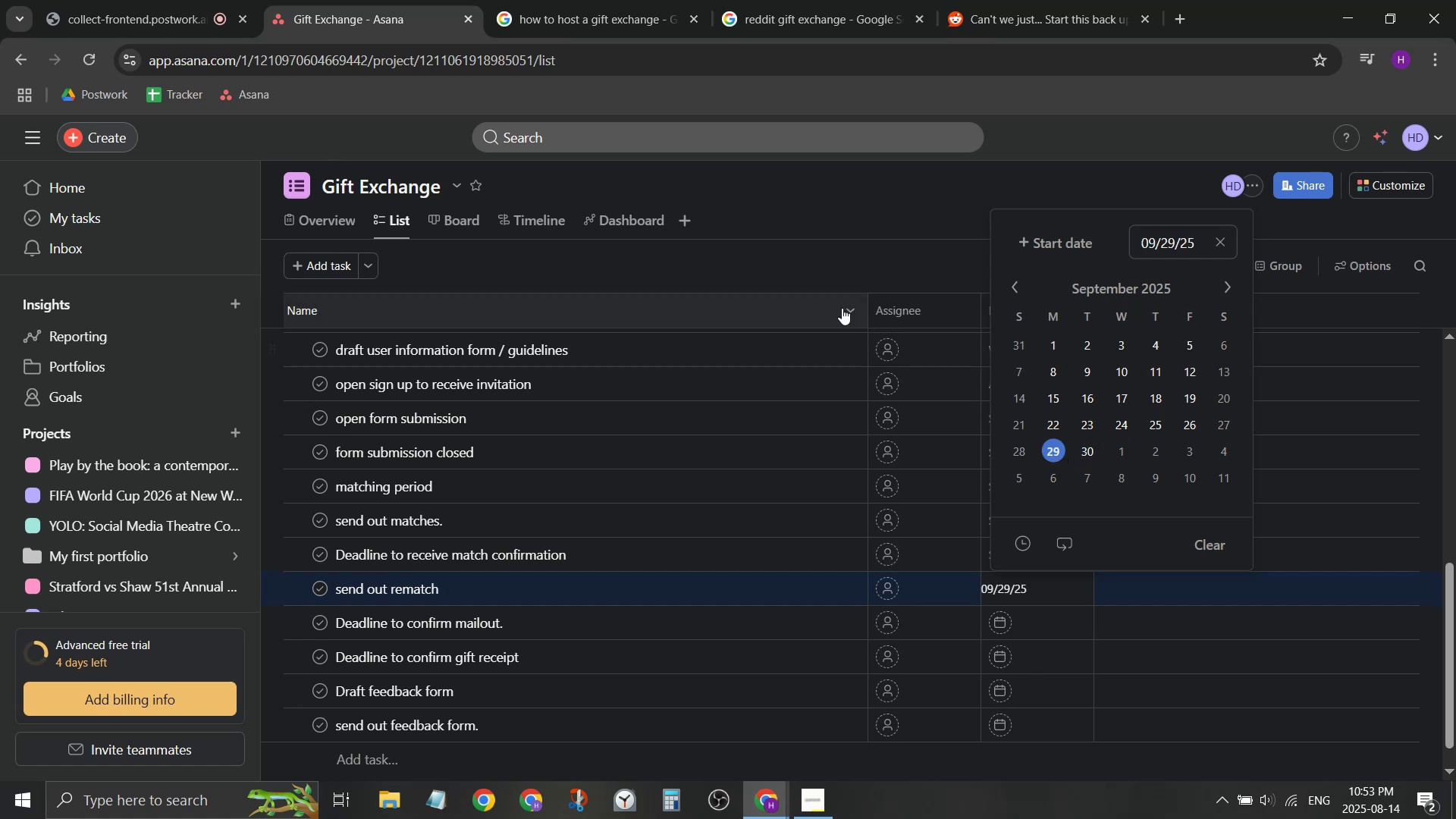 
left_click([843, 258])
 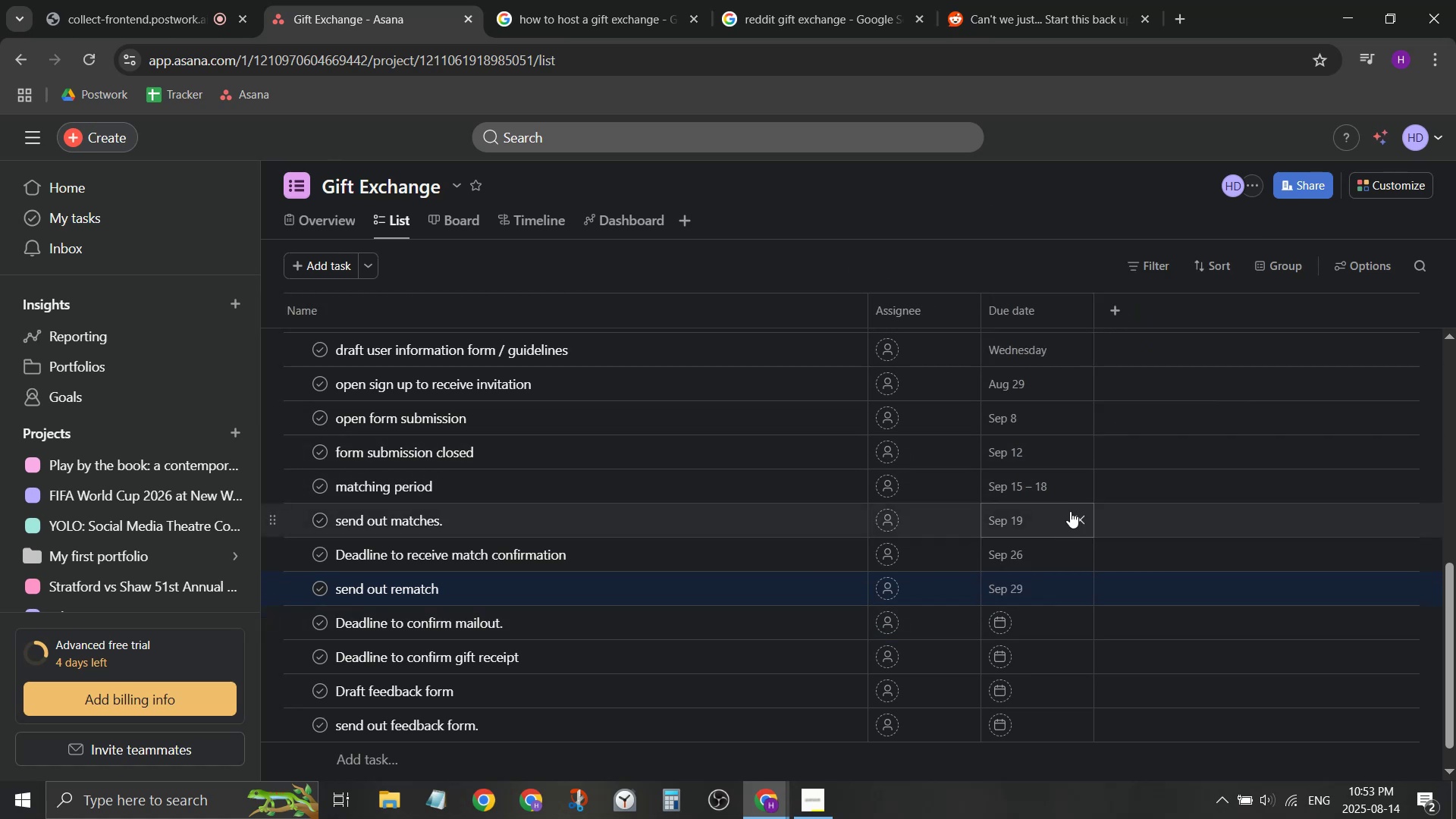 
wait(7.18)
 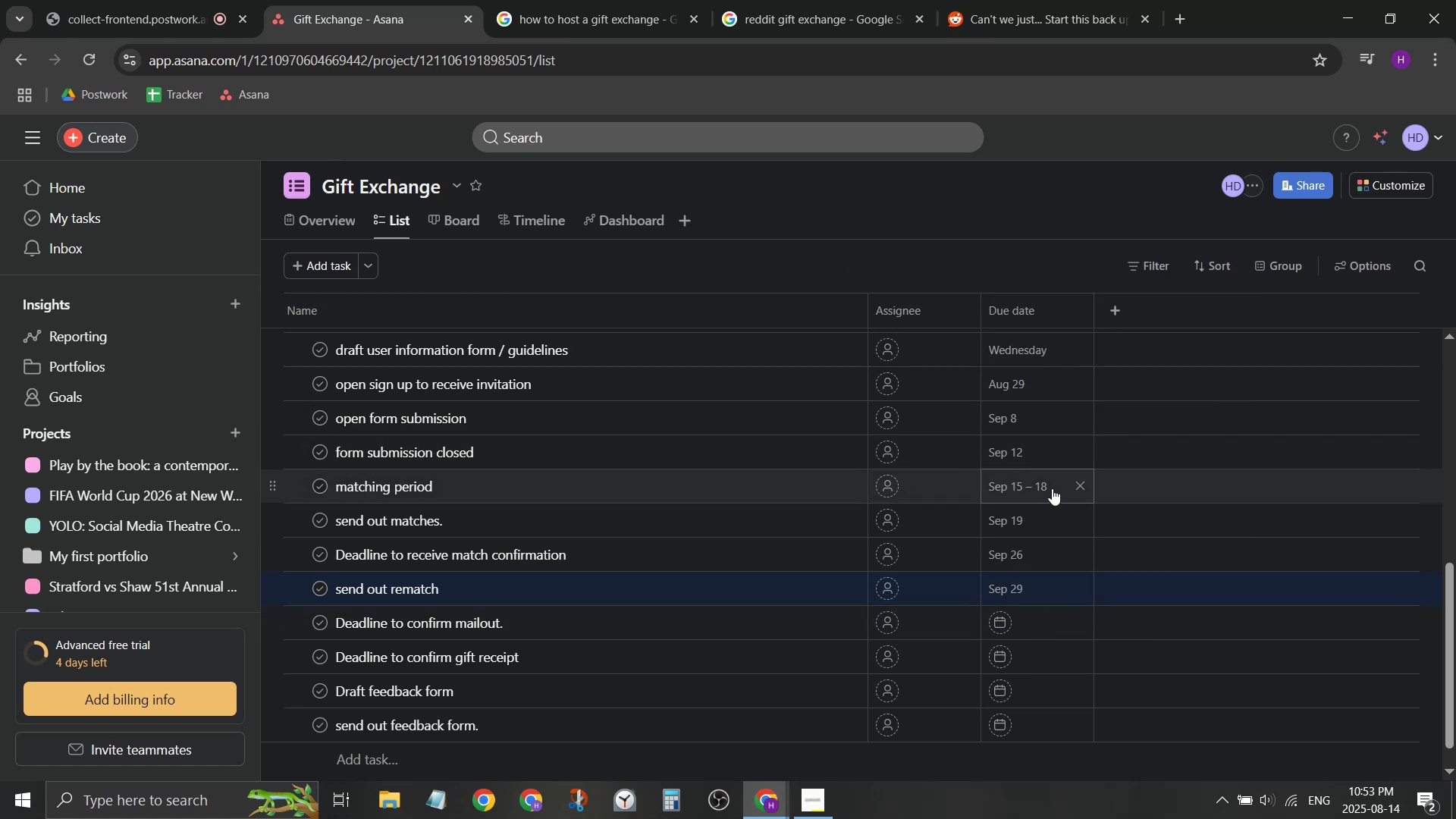 
left_click([990, 625])
 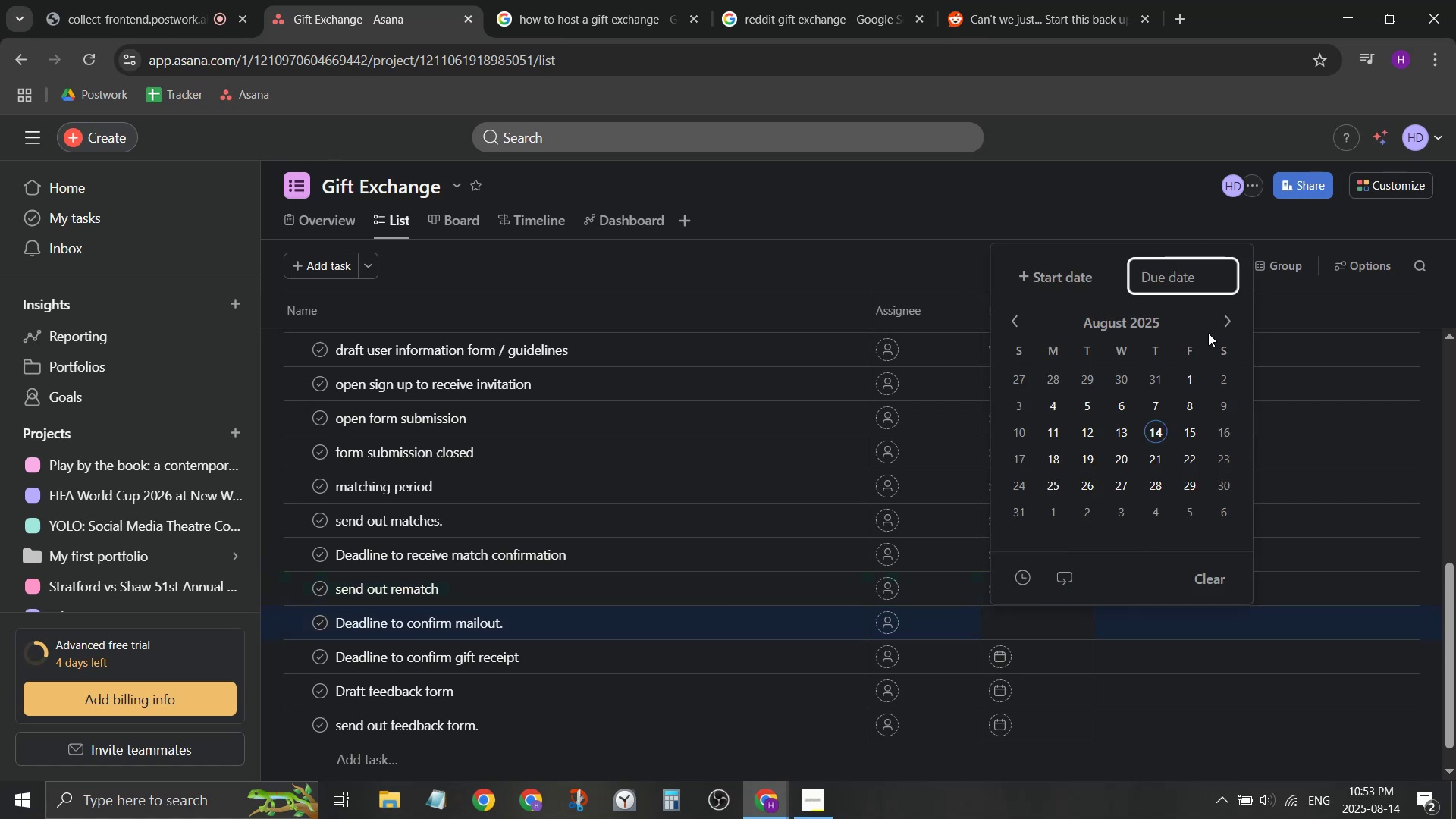 
double_click([1219, 329])
 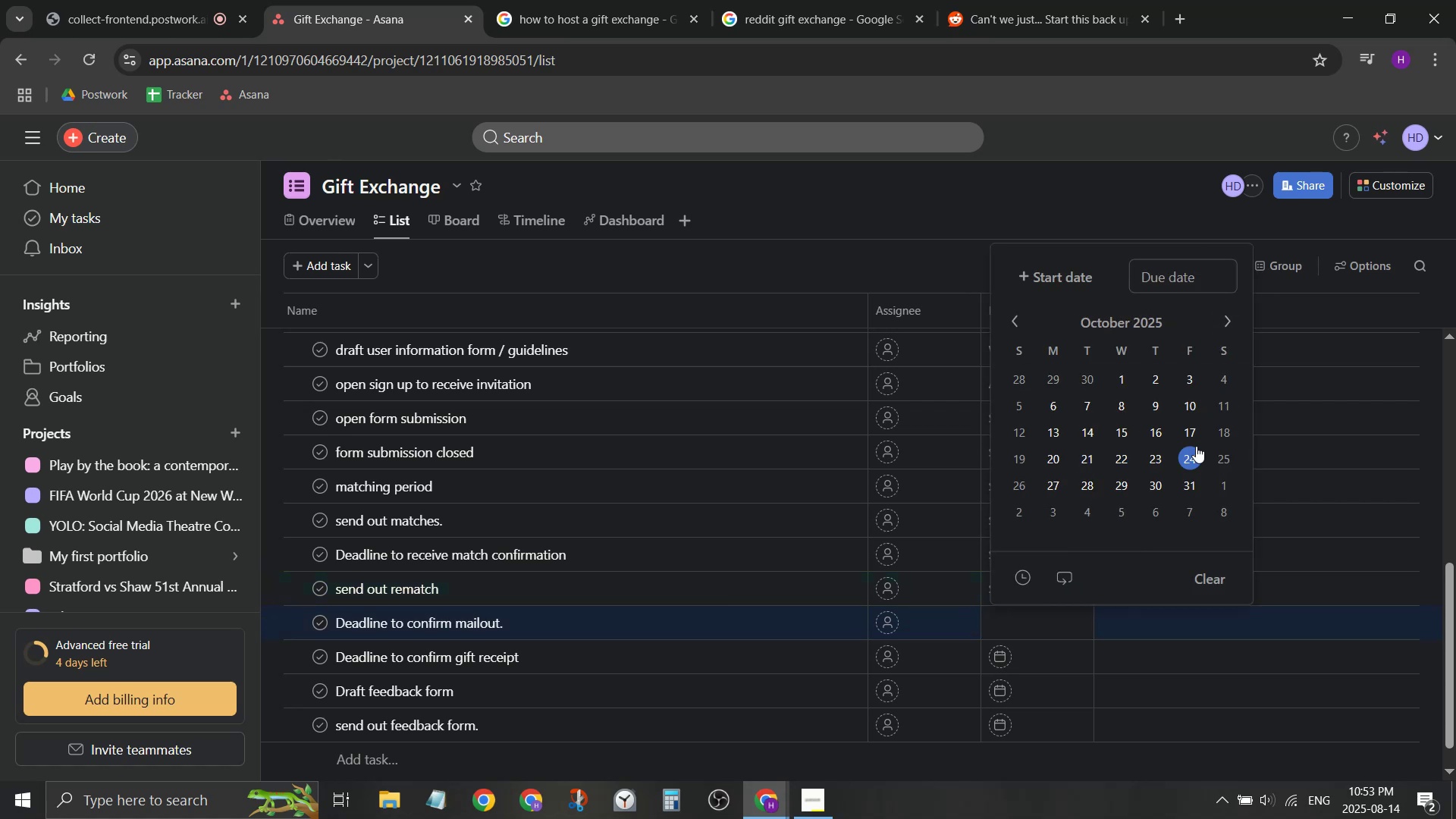 
left_click([1190, 437])
 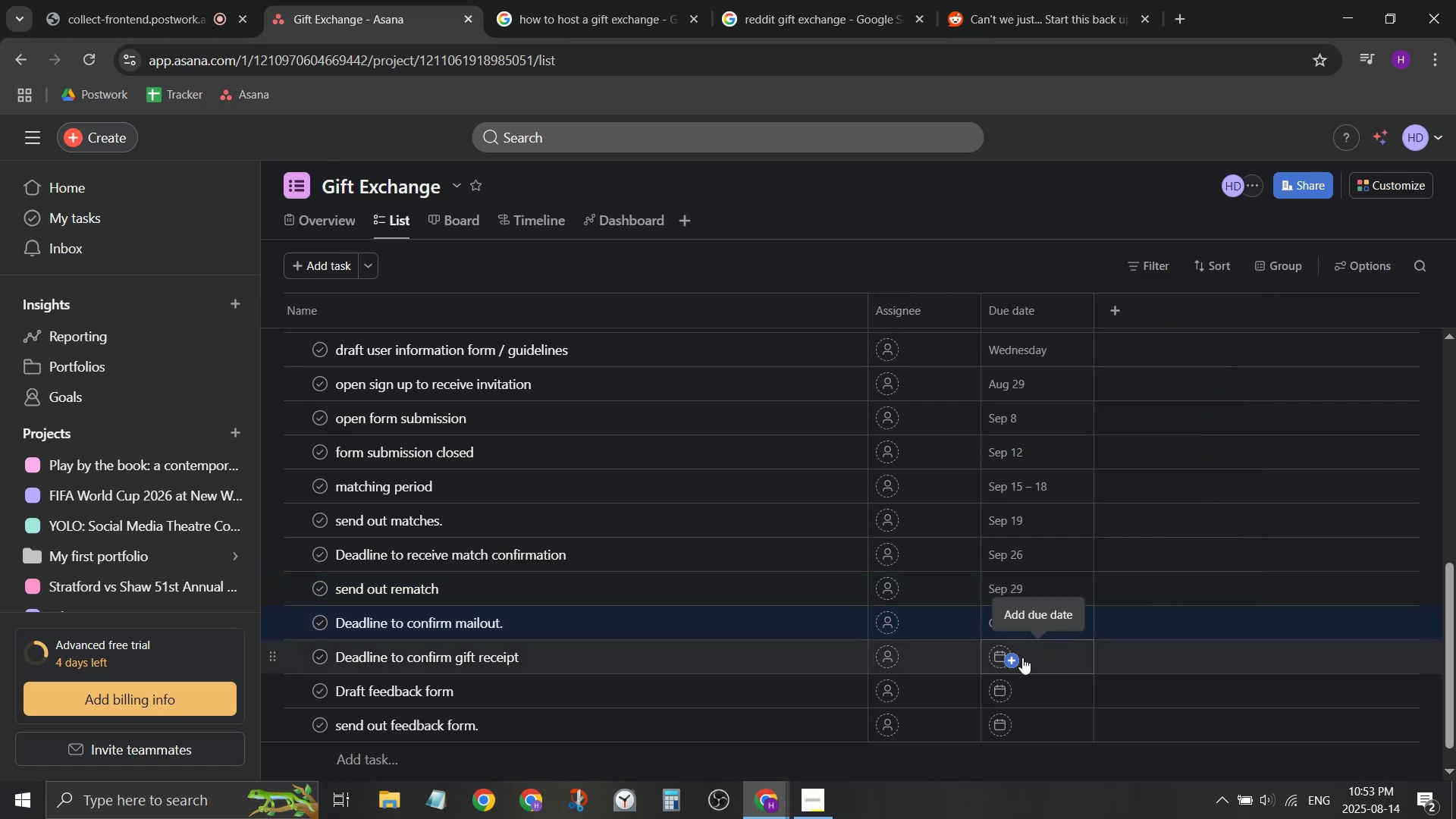 
left_click([1022, 657])
 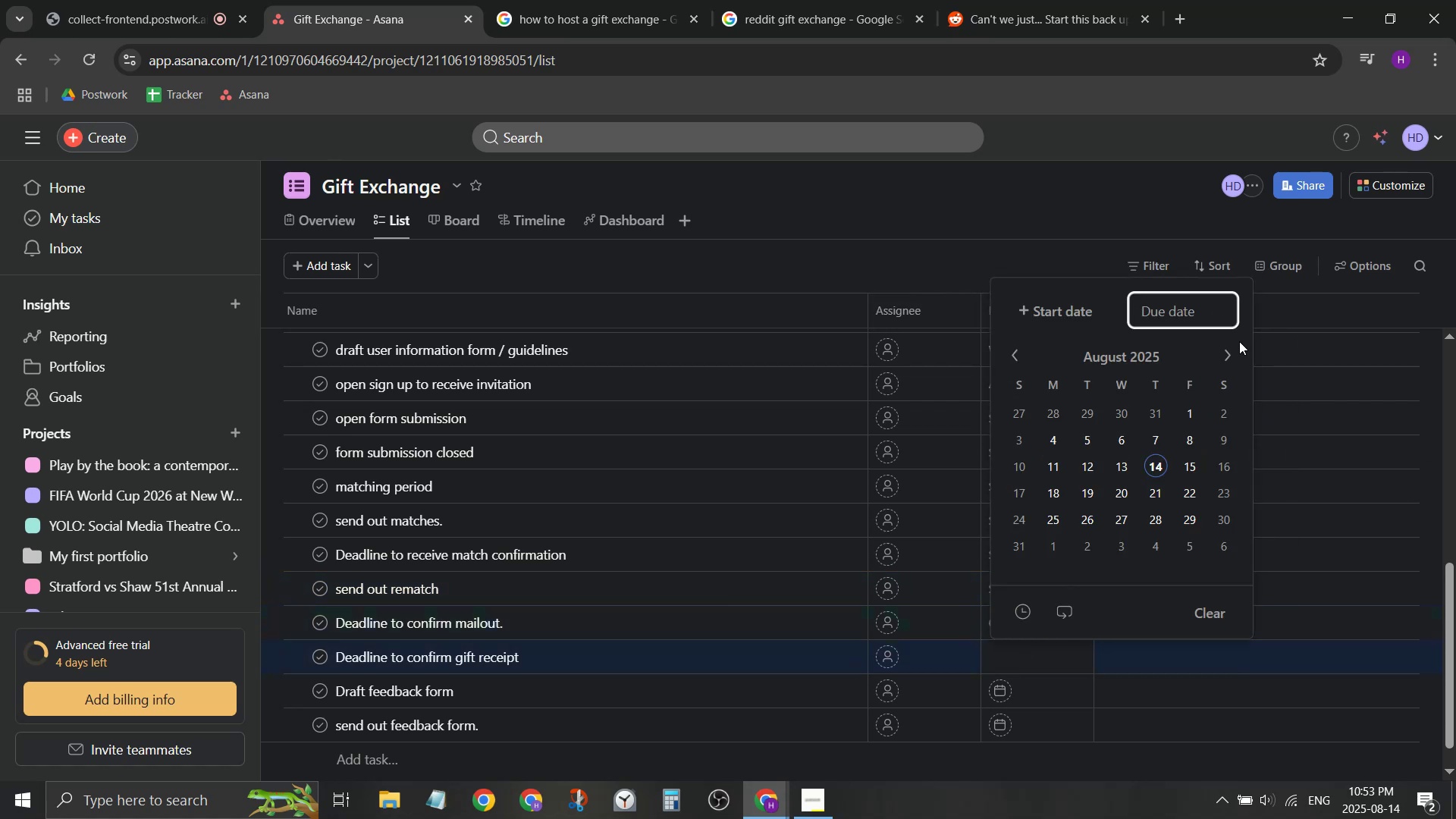 
double_click([1227, 348])
 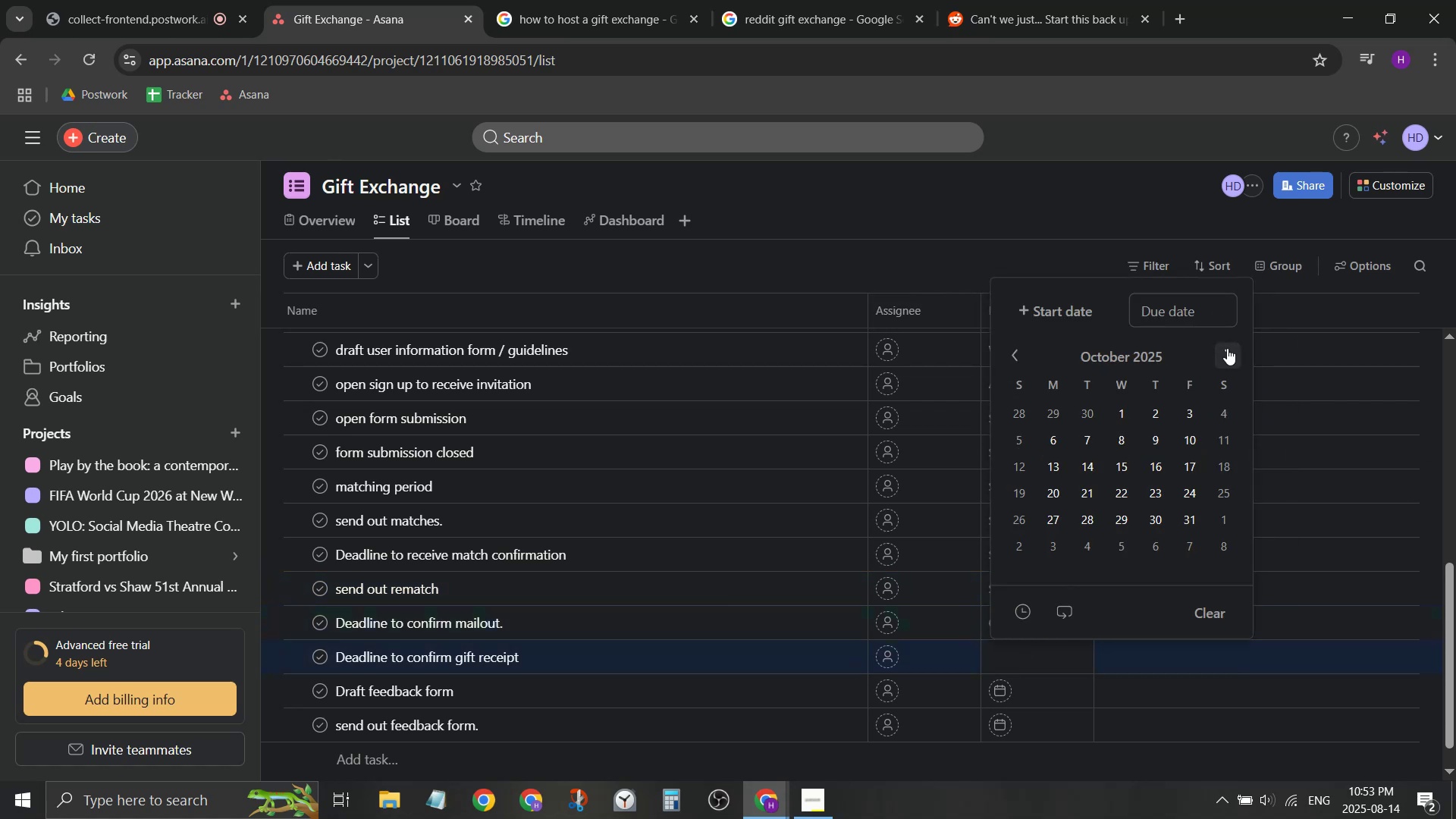 
left_click([1235, 351])
 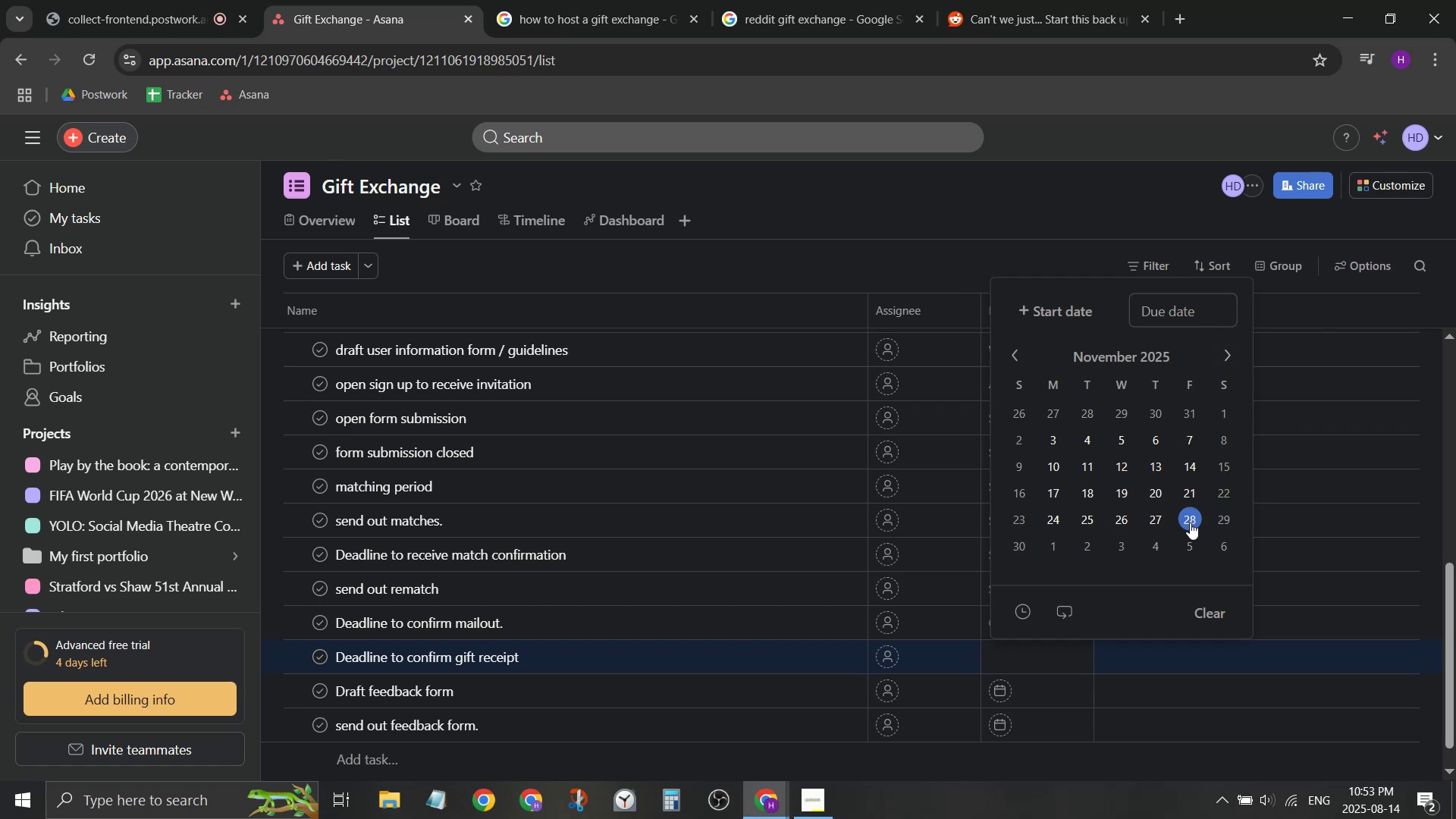 
left_click([1190, 522])
 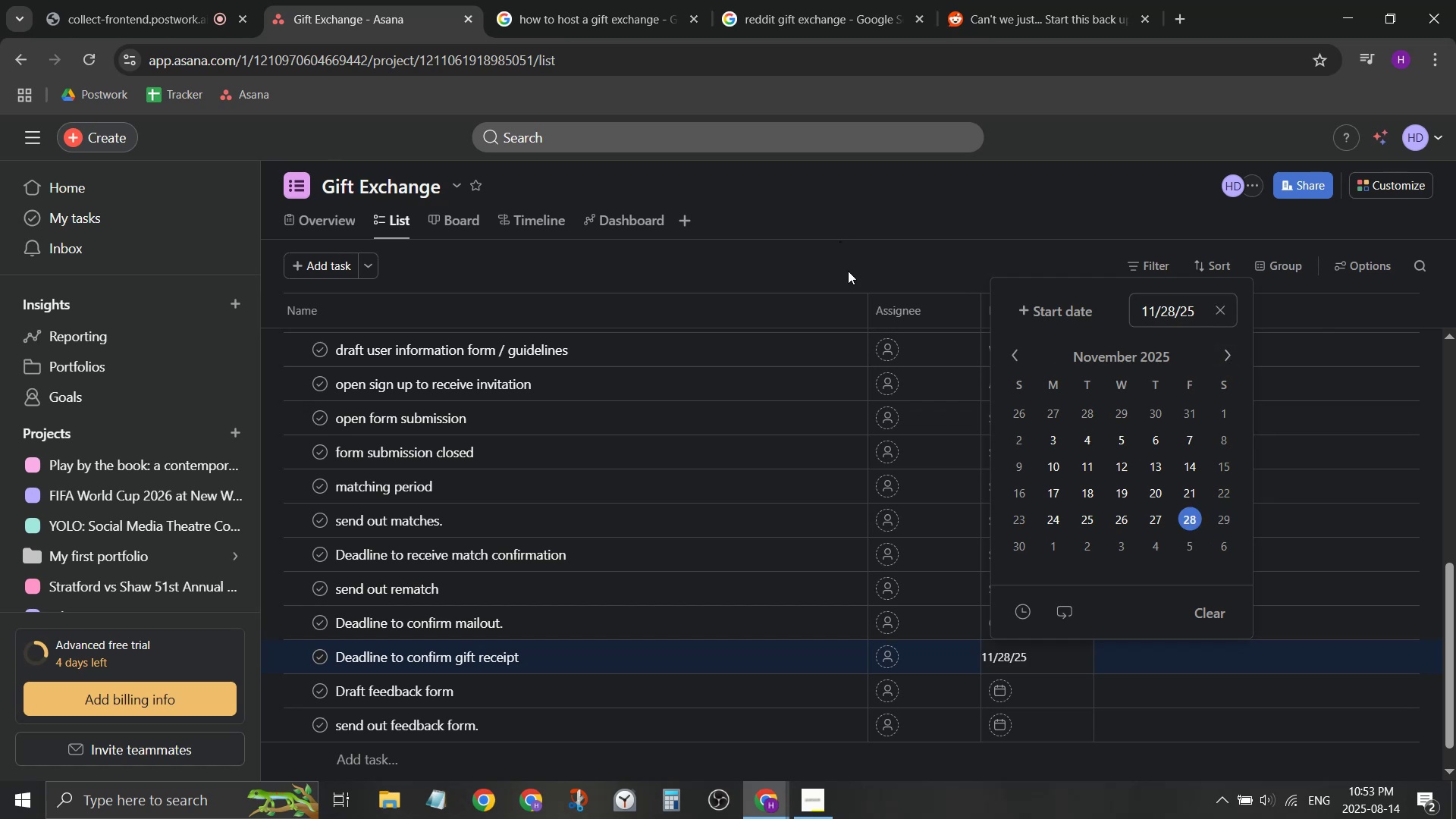 
left_click([849, 272])
 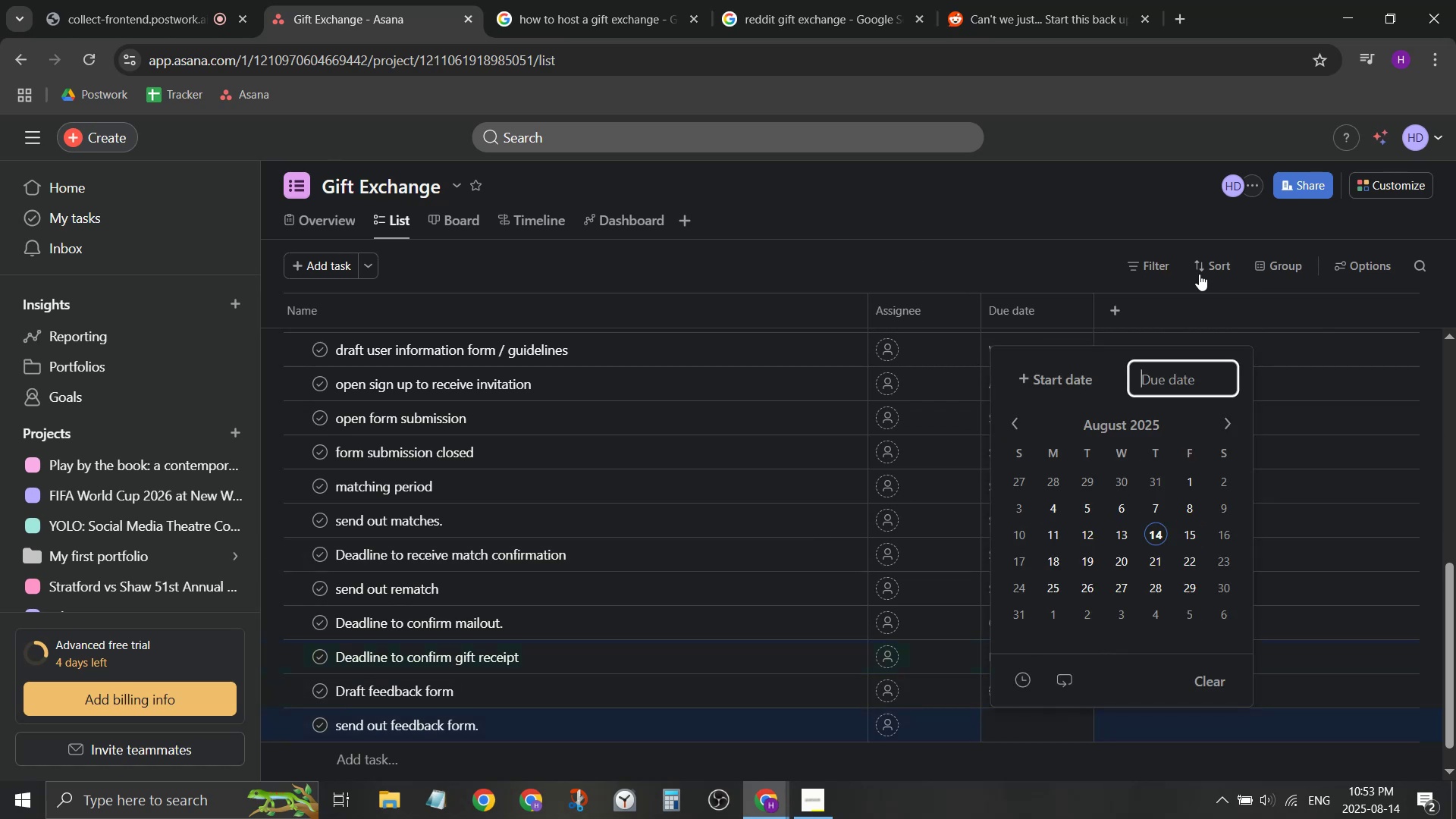 
double_click([1228, 429])
 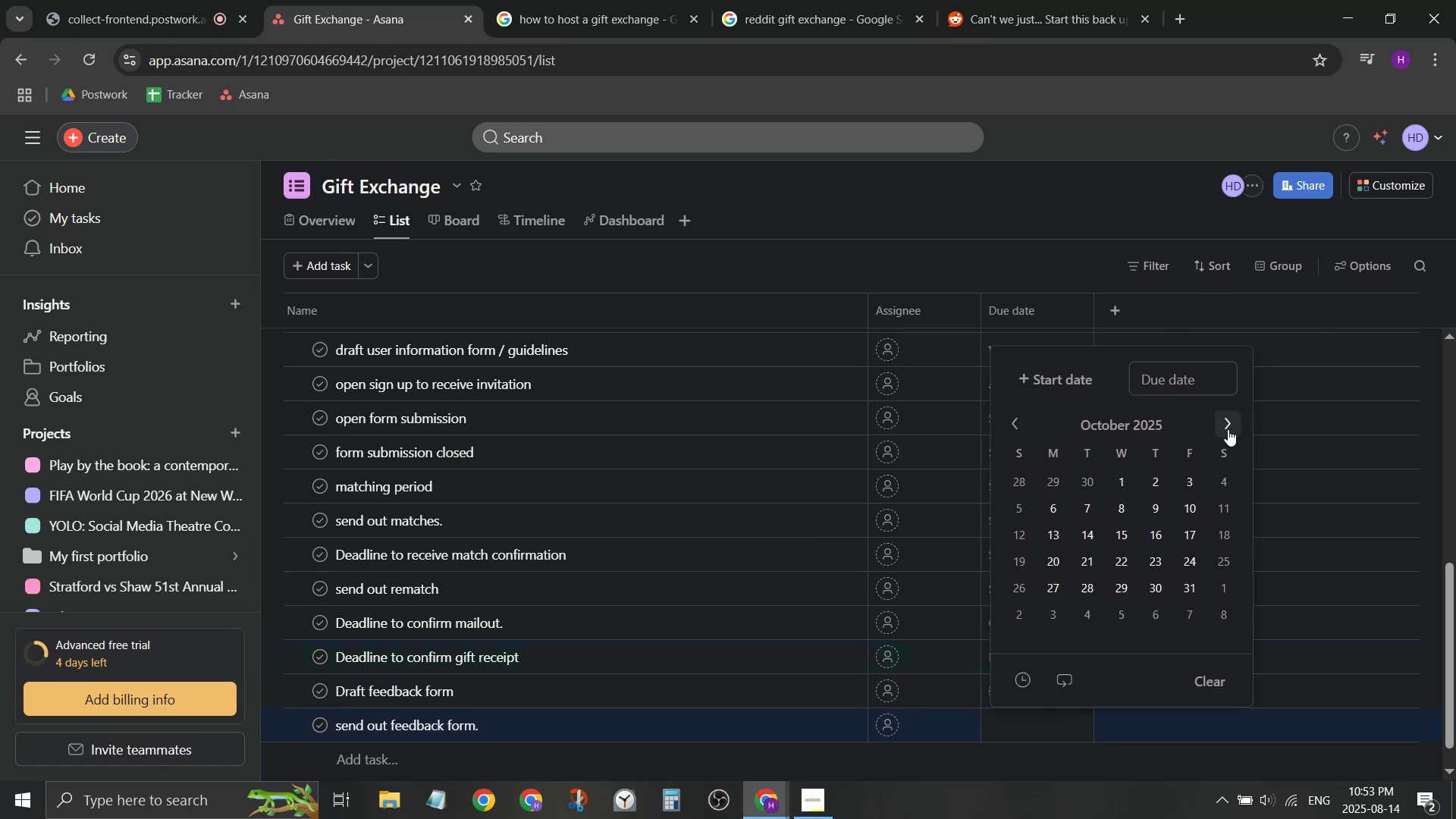 
triple_click([1228, 429])
 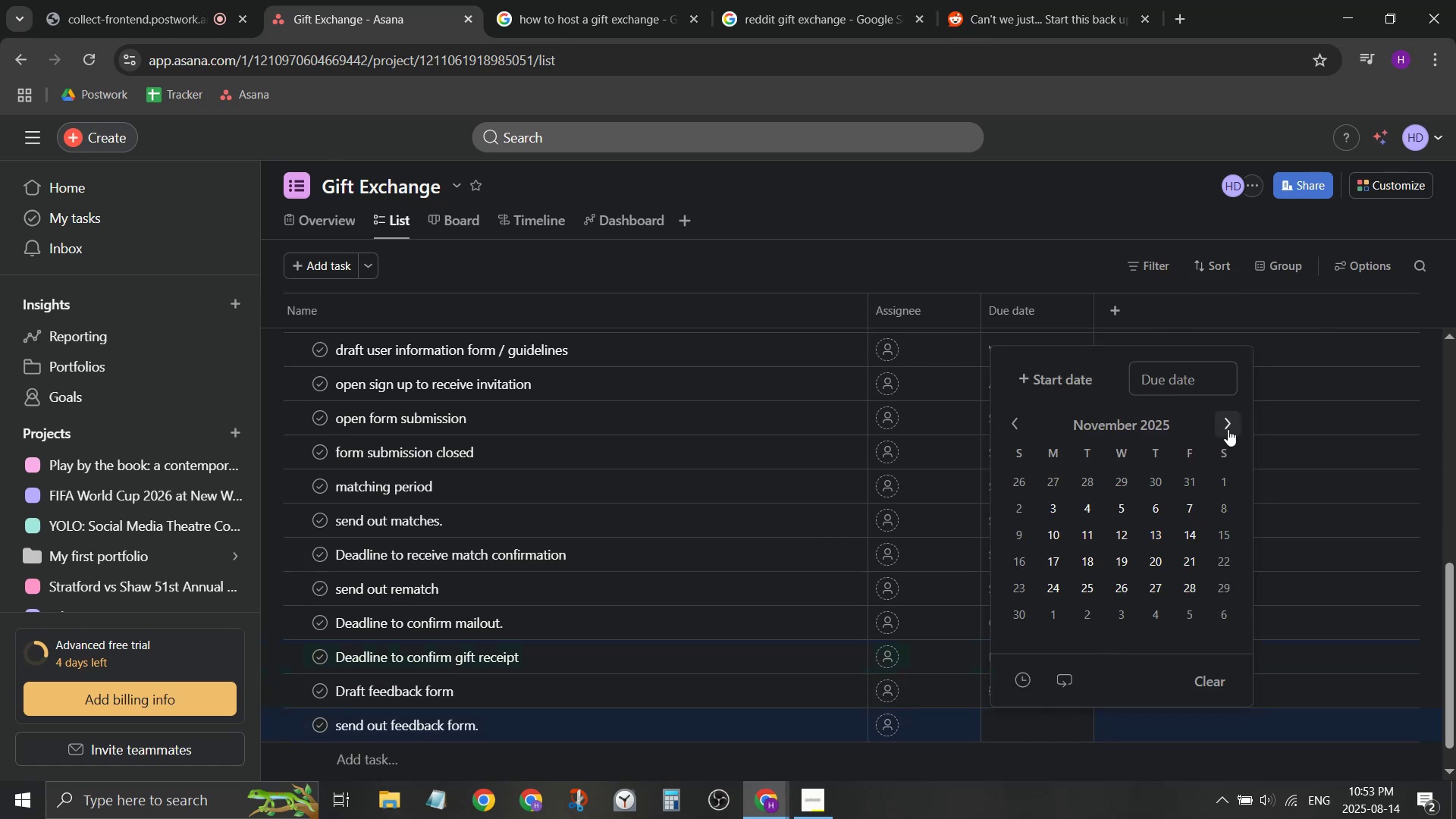 
left_click([1228, 429])
 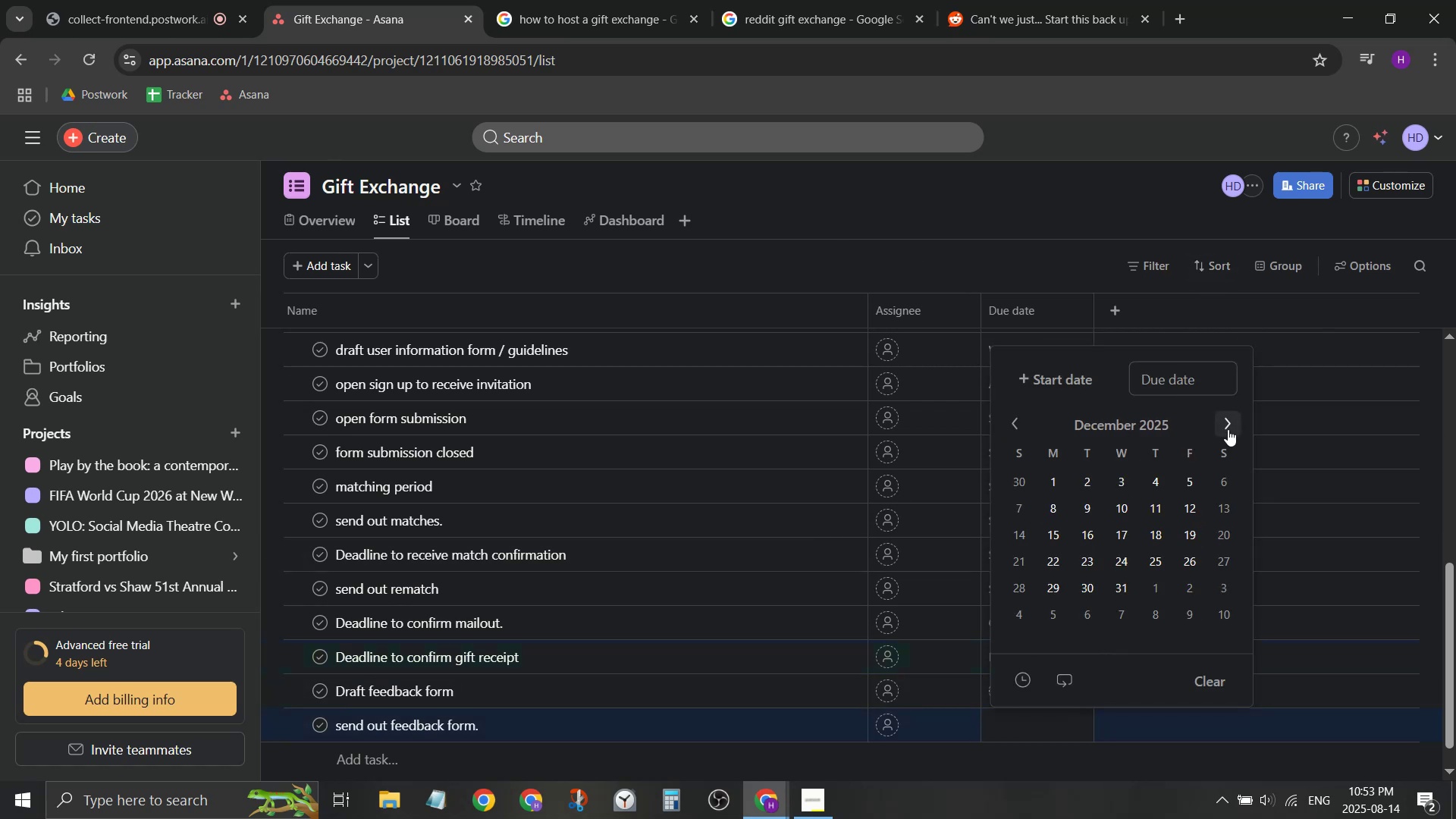 
wait(5.62)
 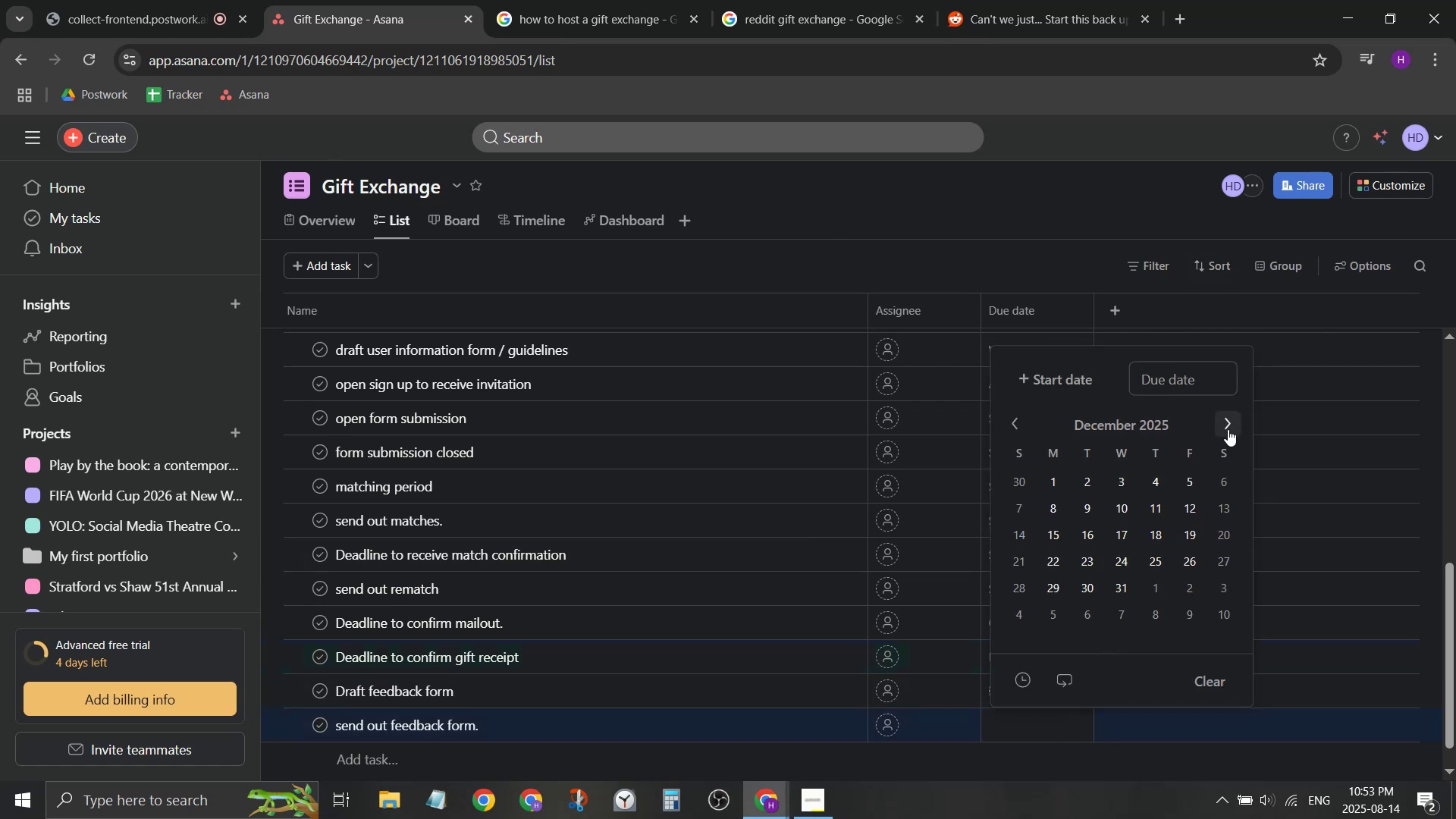 
left_click([1054, 481])
 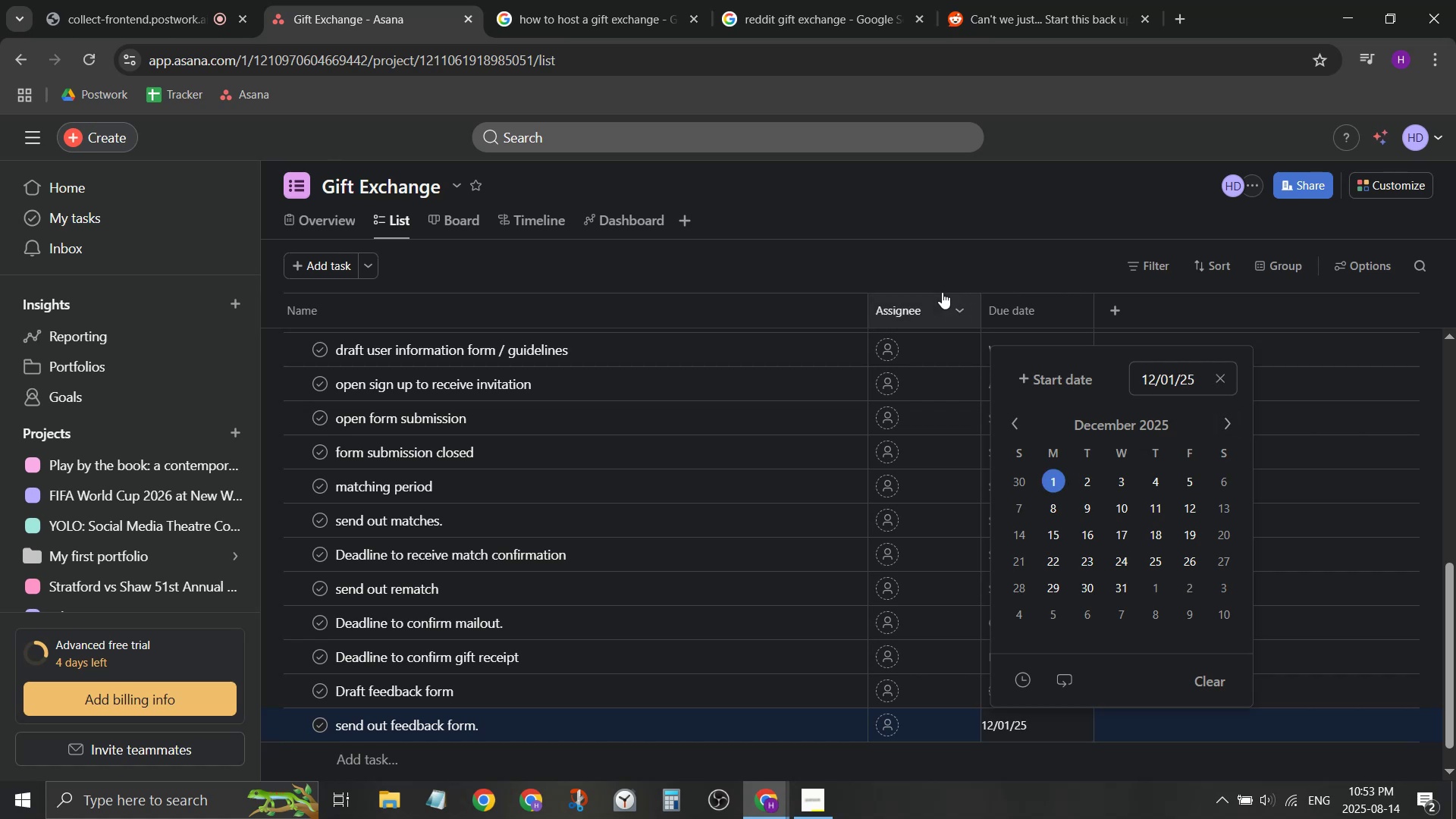 
left_click([945, 268])
 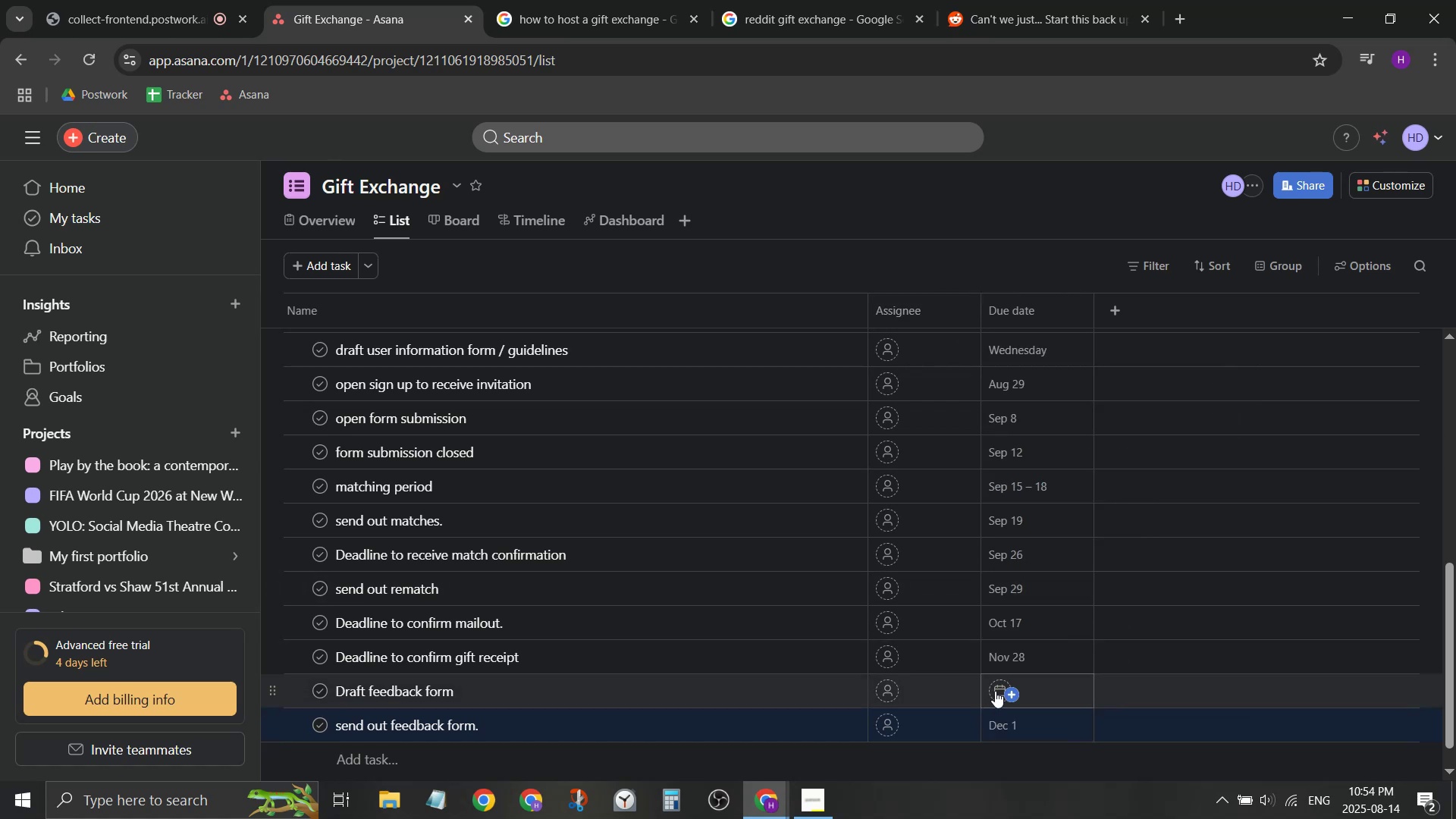 
left_click([998, 692])
 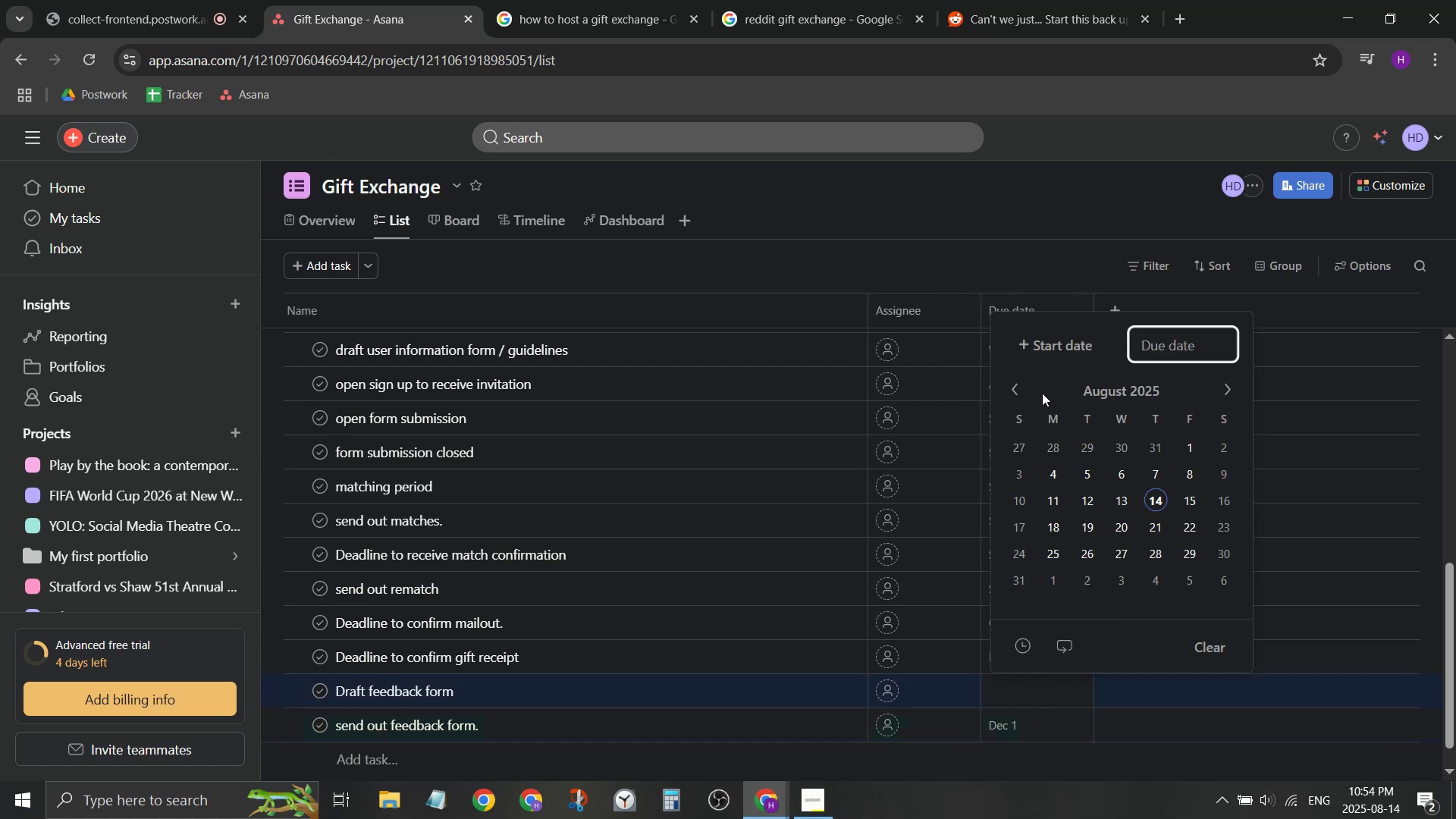 
left_click([1028, 397])
 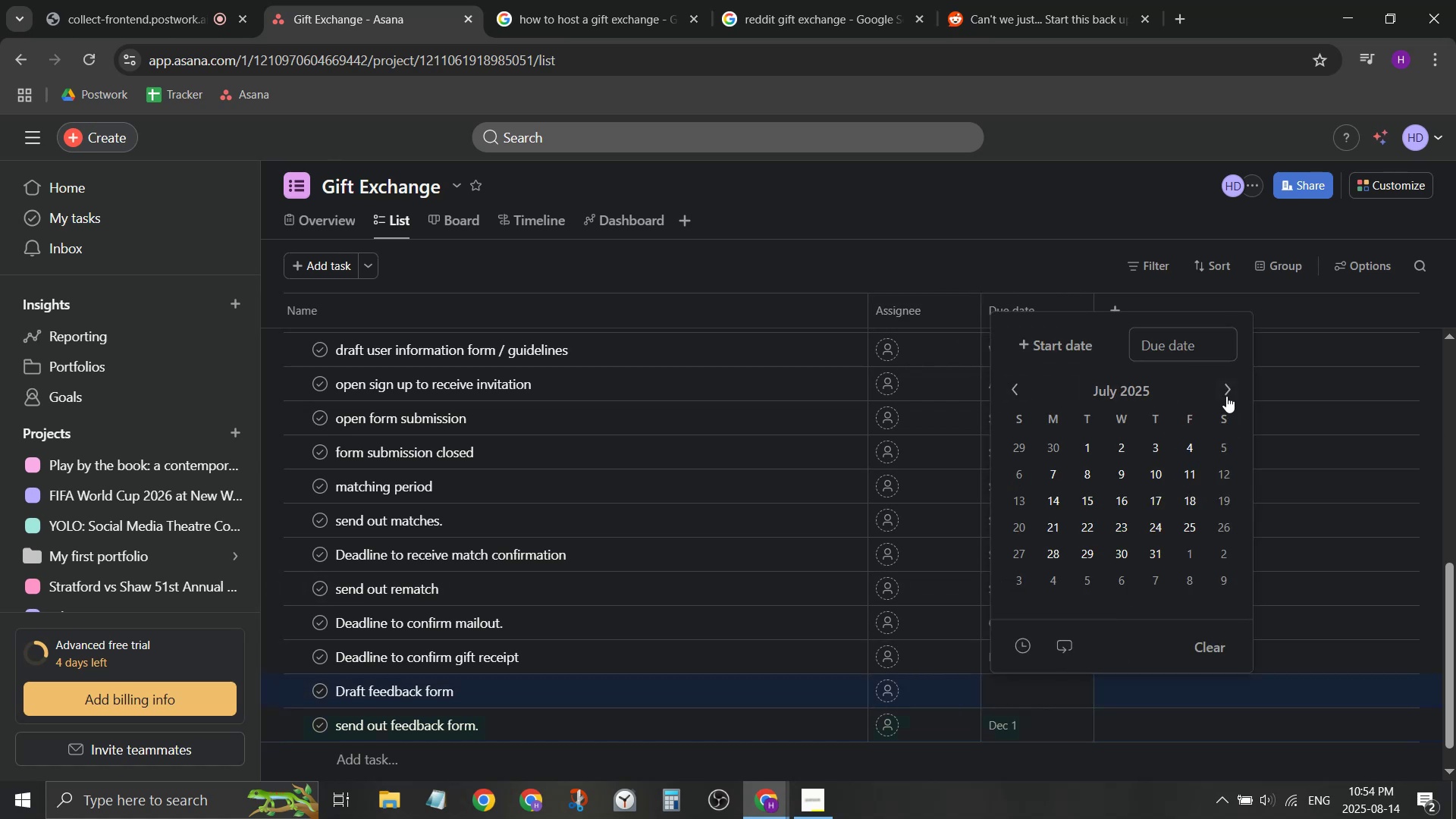 
double_click([1226, 396])
 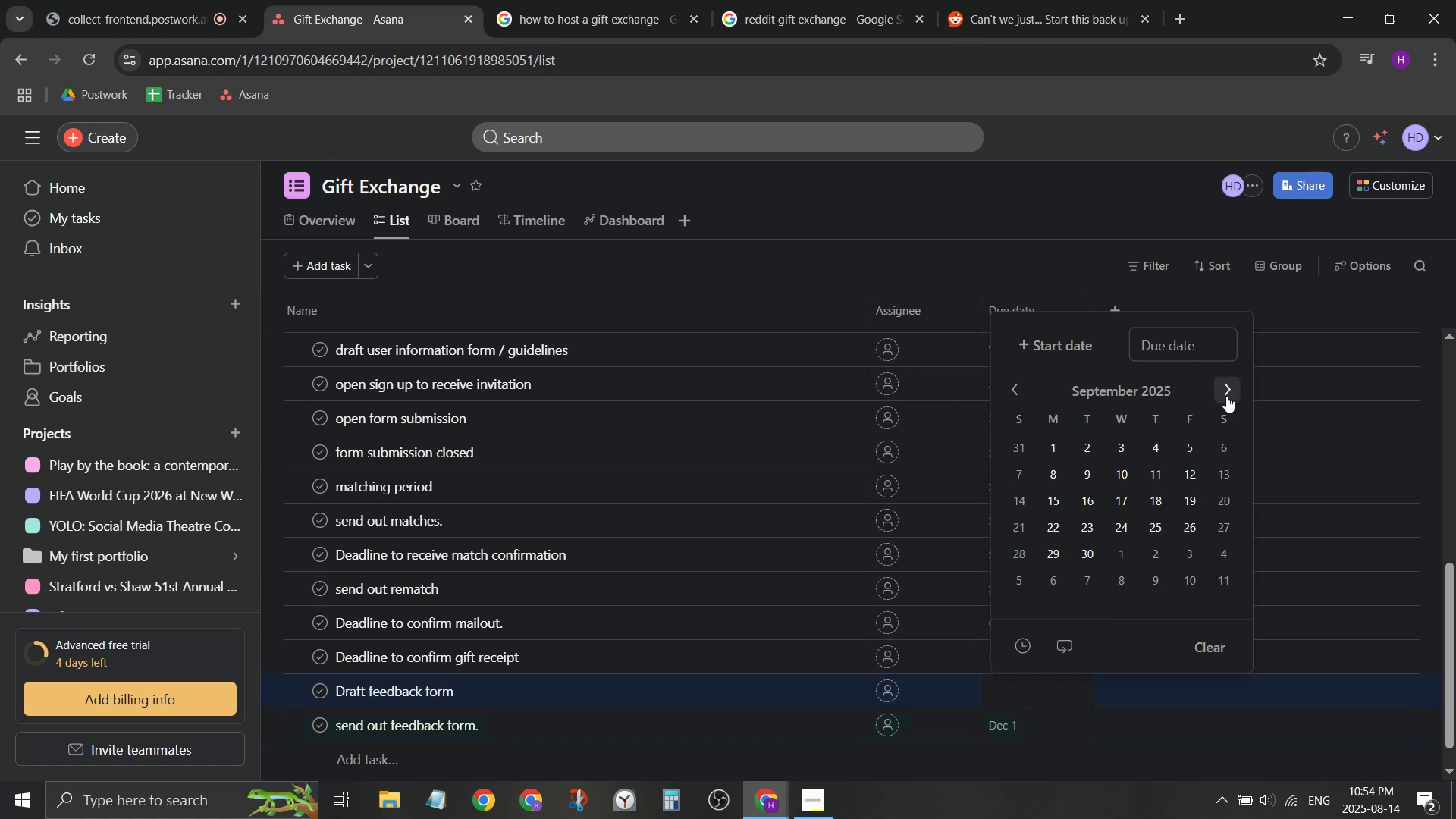 
triple_click([1226, 396])
 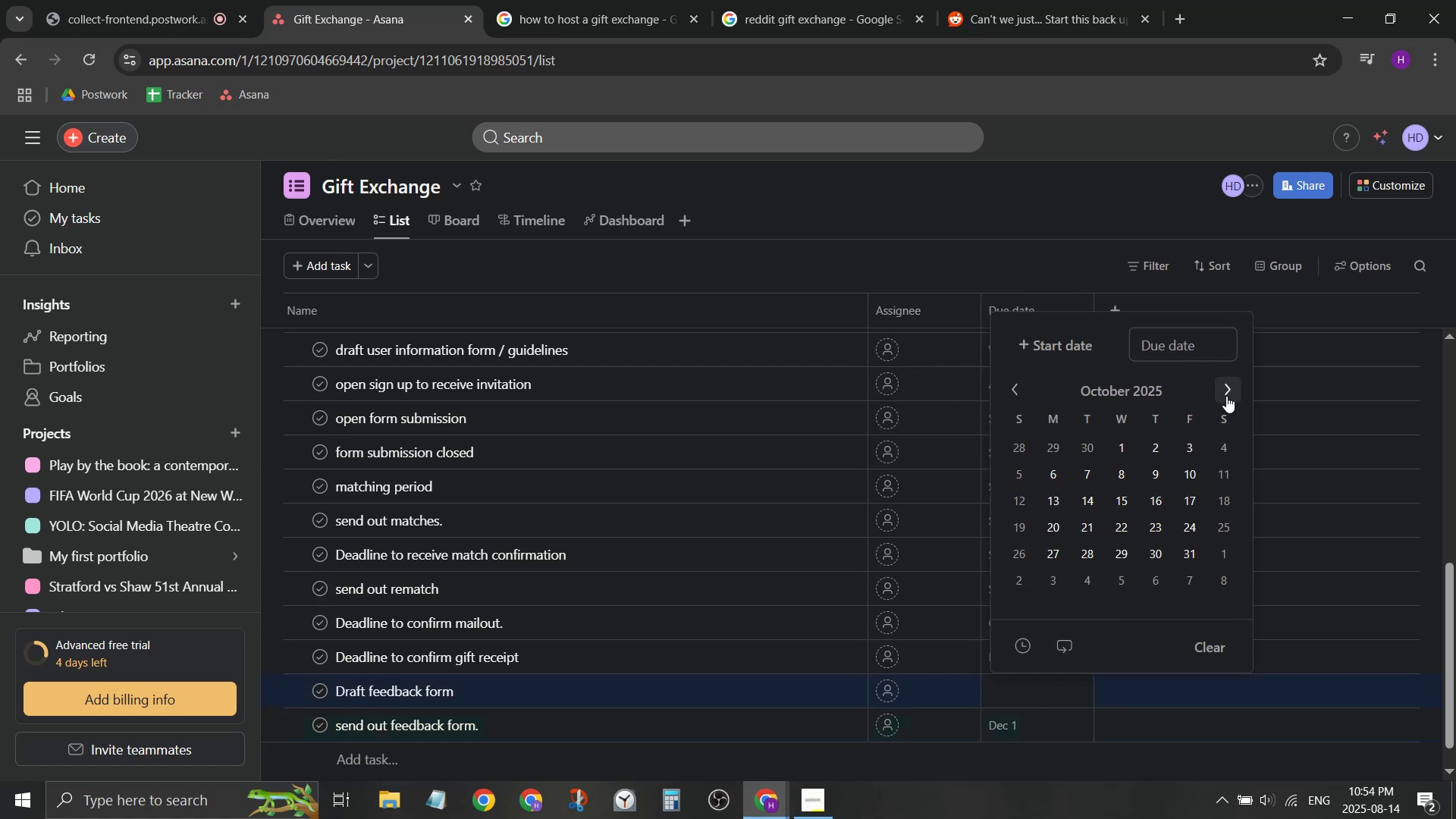 
left_click([1226, 396])
 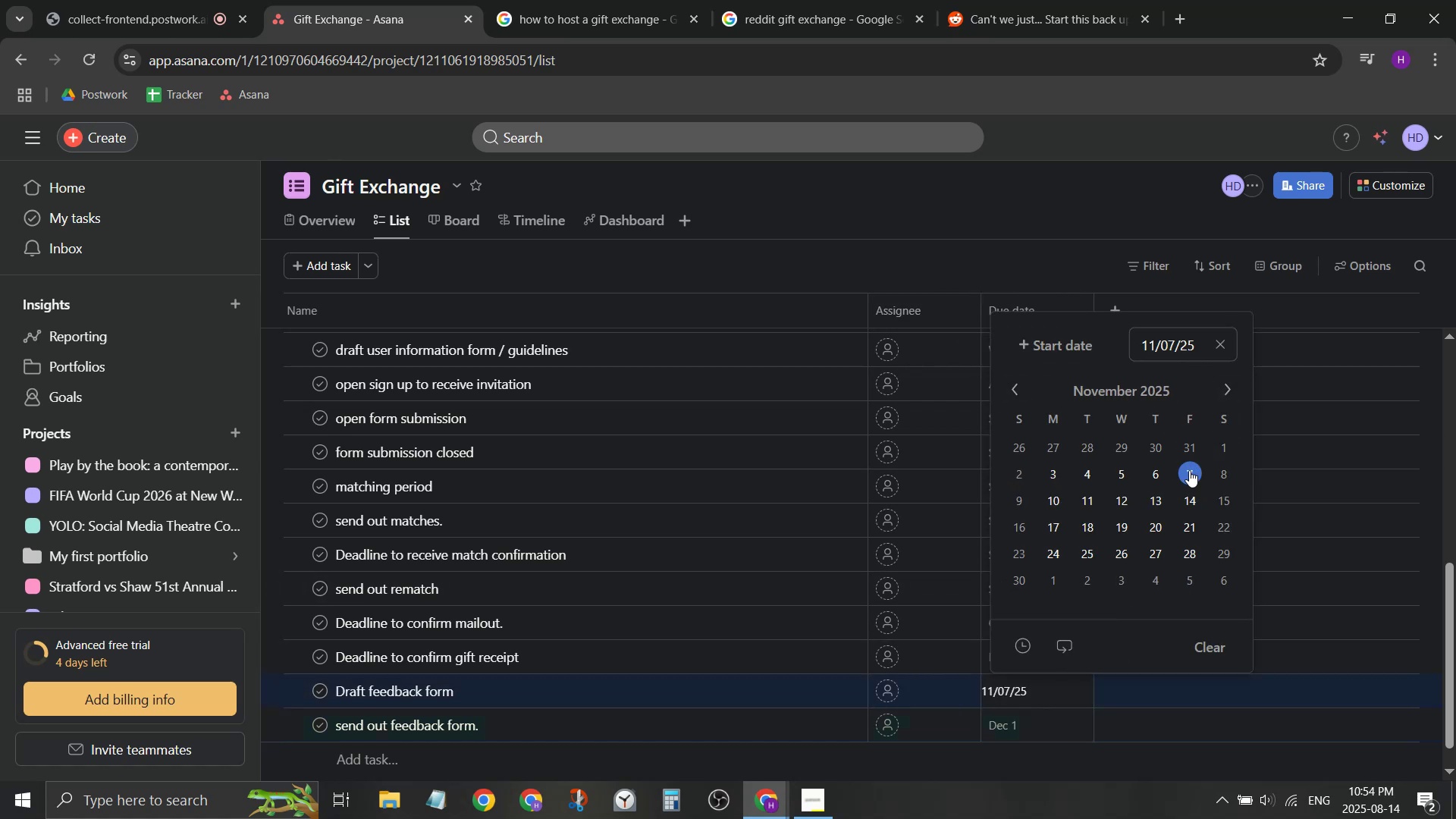 
double_click([990, 256])
 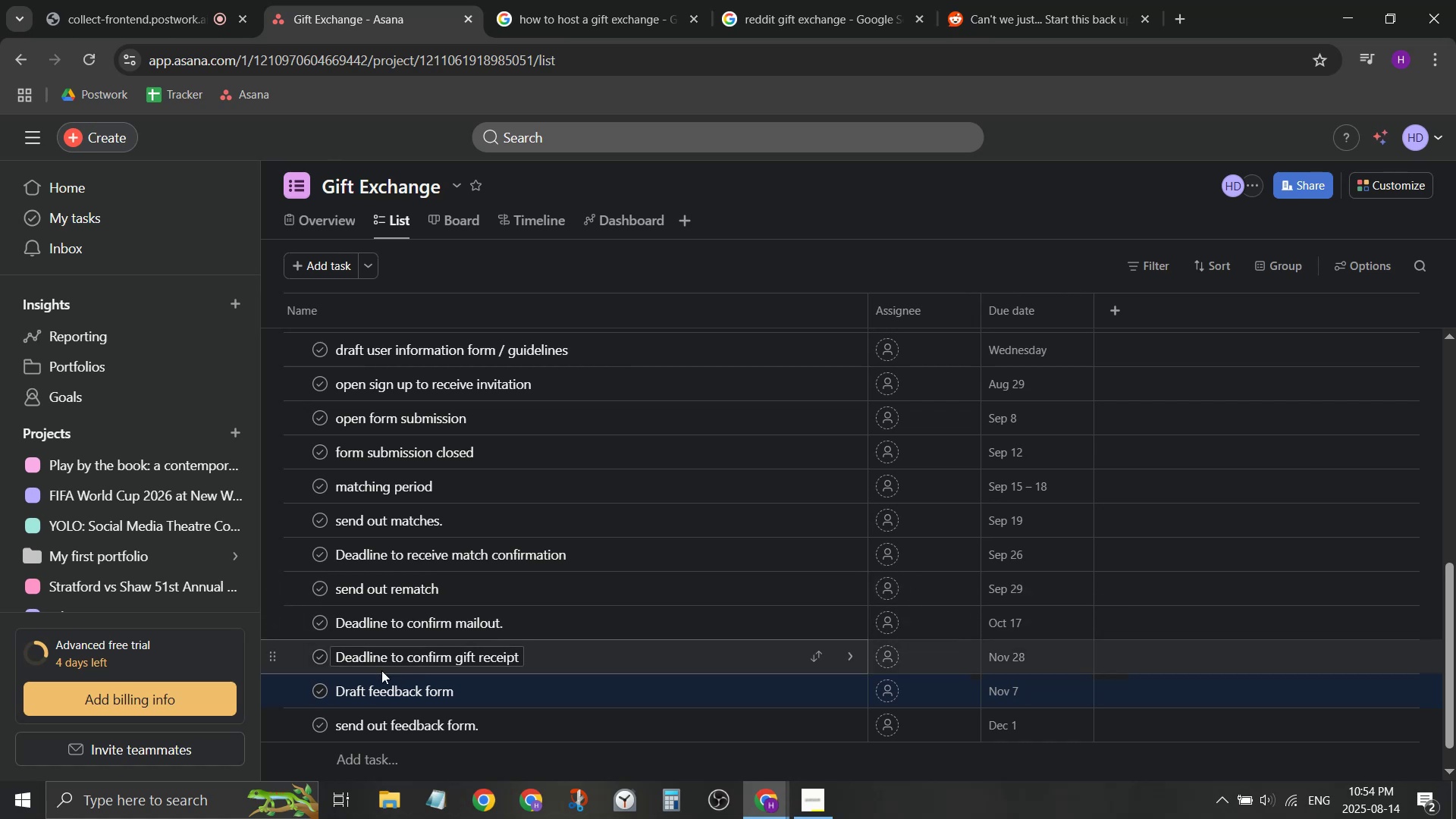 
left_click_drag(start_coordinate=[280, 695], to_coordinate=[284, 647])
 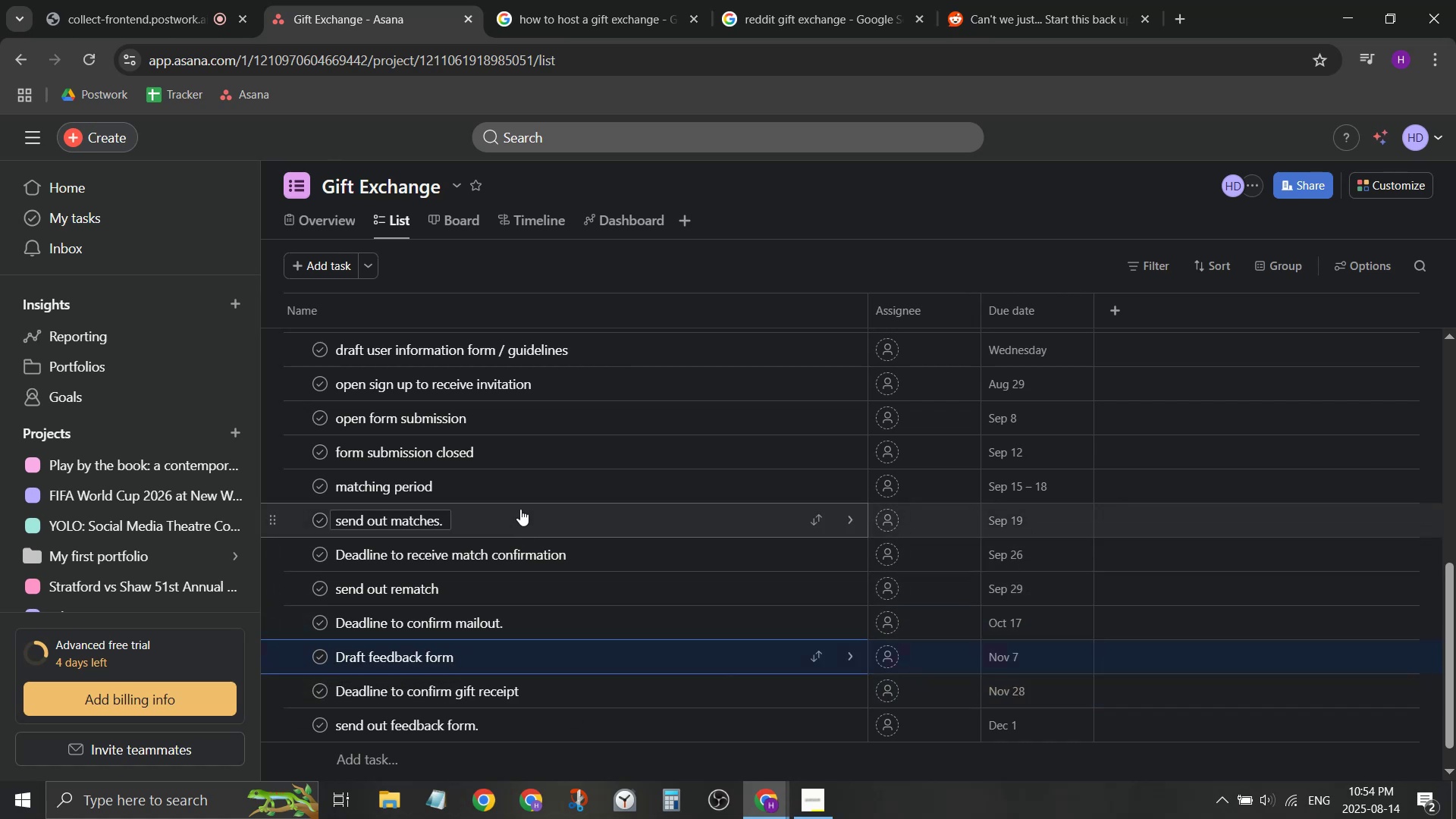 
left_click([140, 0])
 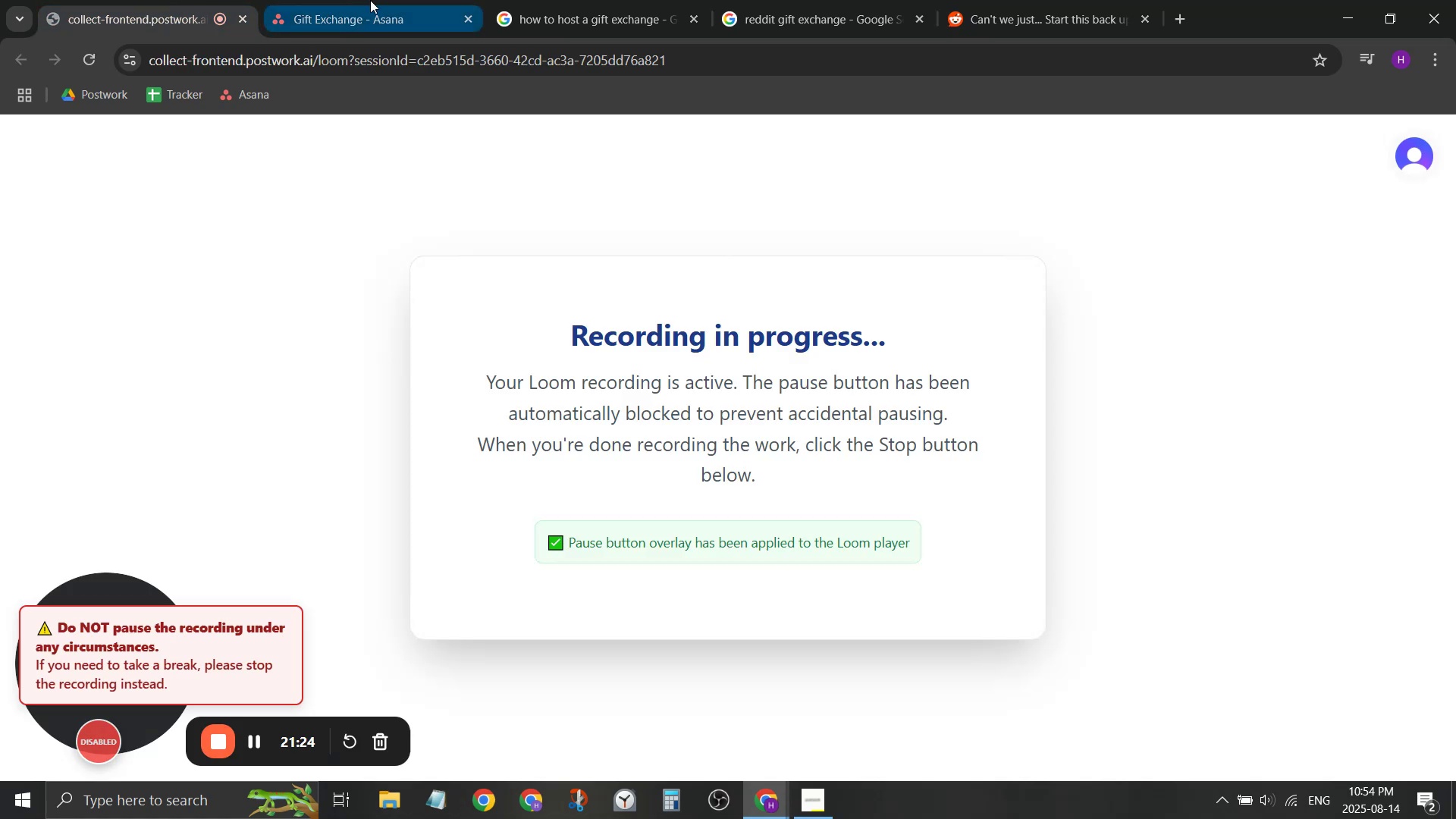 
left_click([371, 0])
 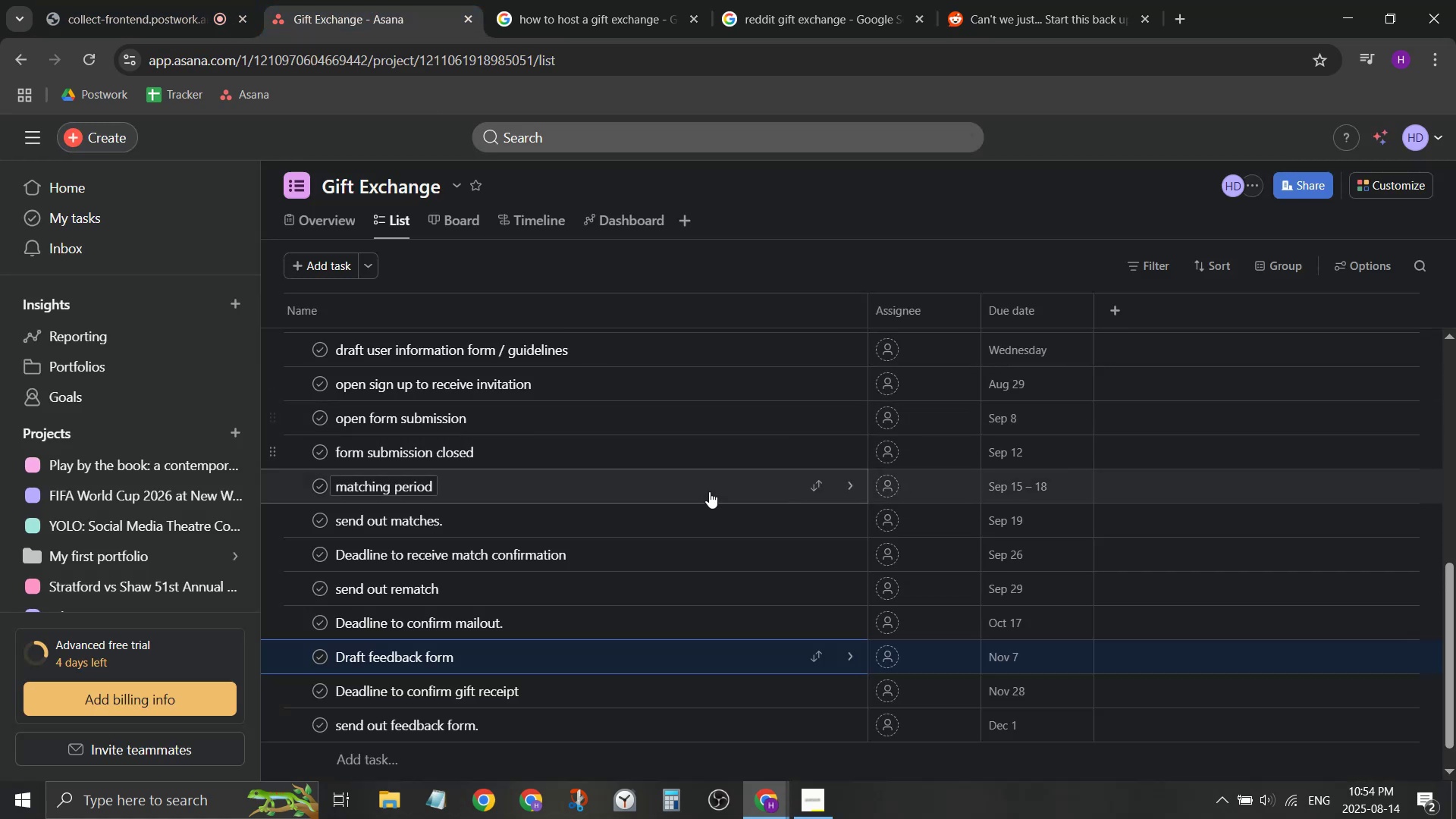 
scroll: coordinate [694, 501], scroll_direction: up, amount: 3.0
 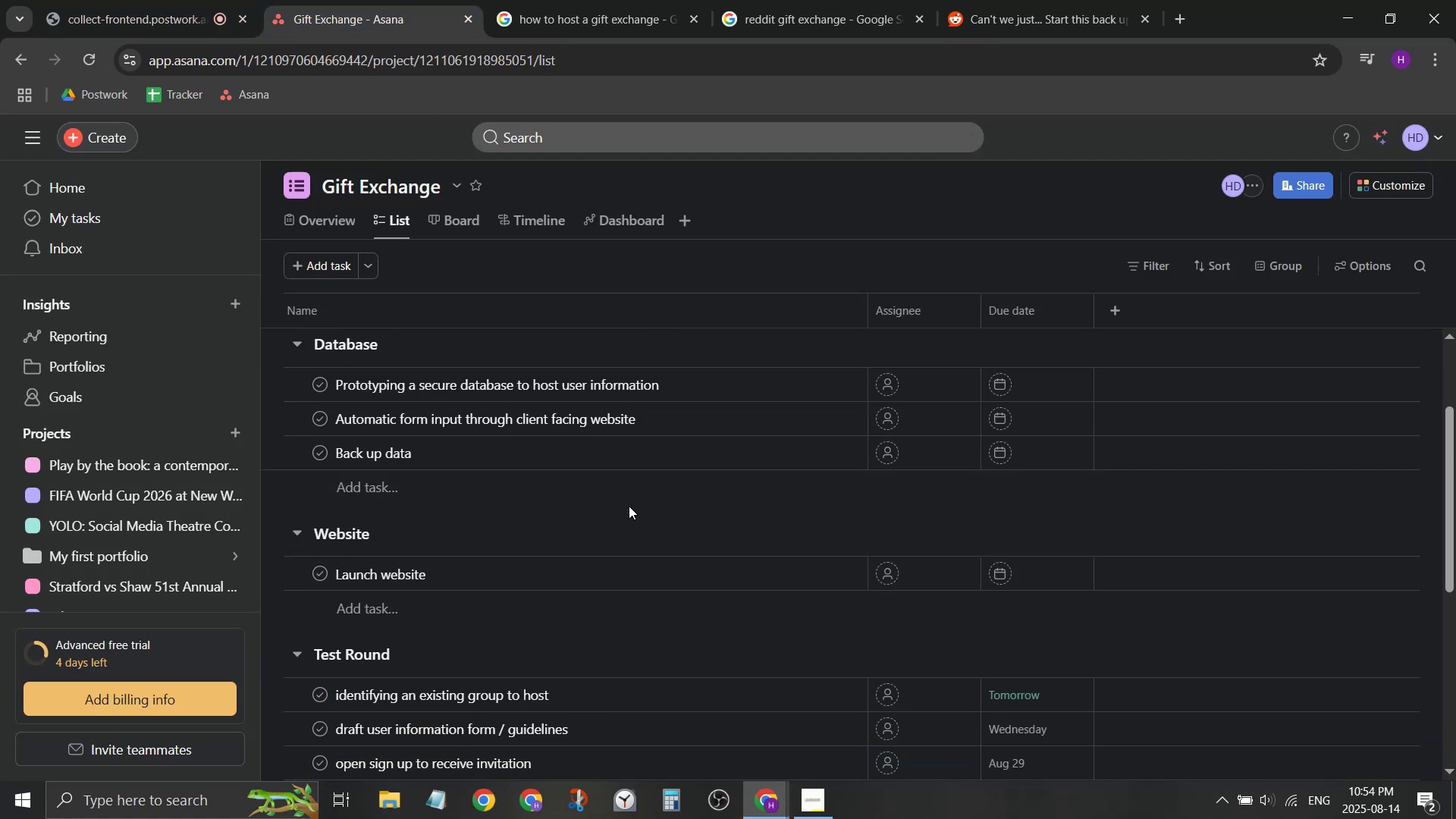 
scroll: coordinate [626, 507], scroll_direction: down, amount: 3.0
 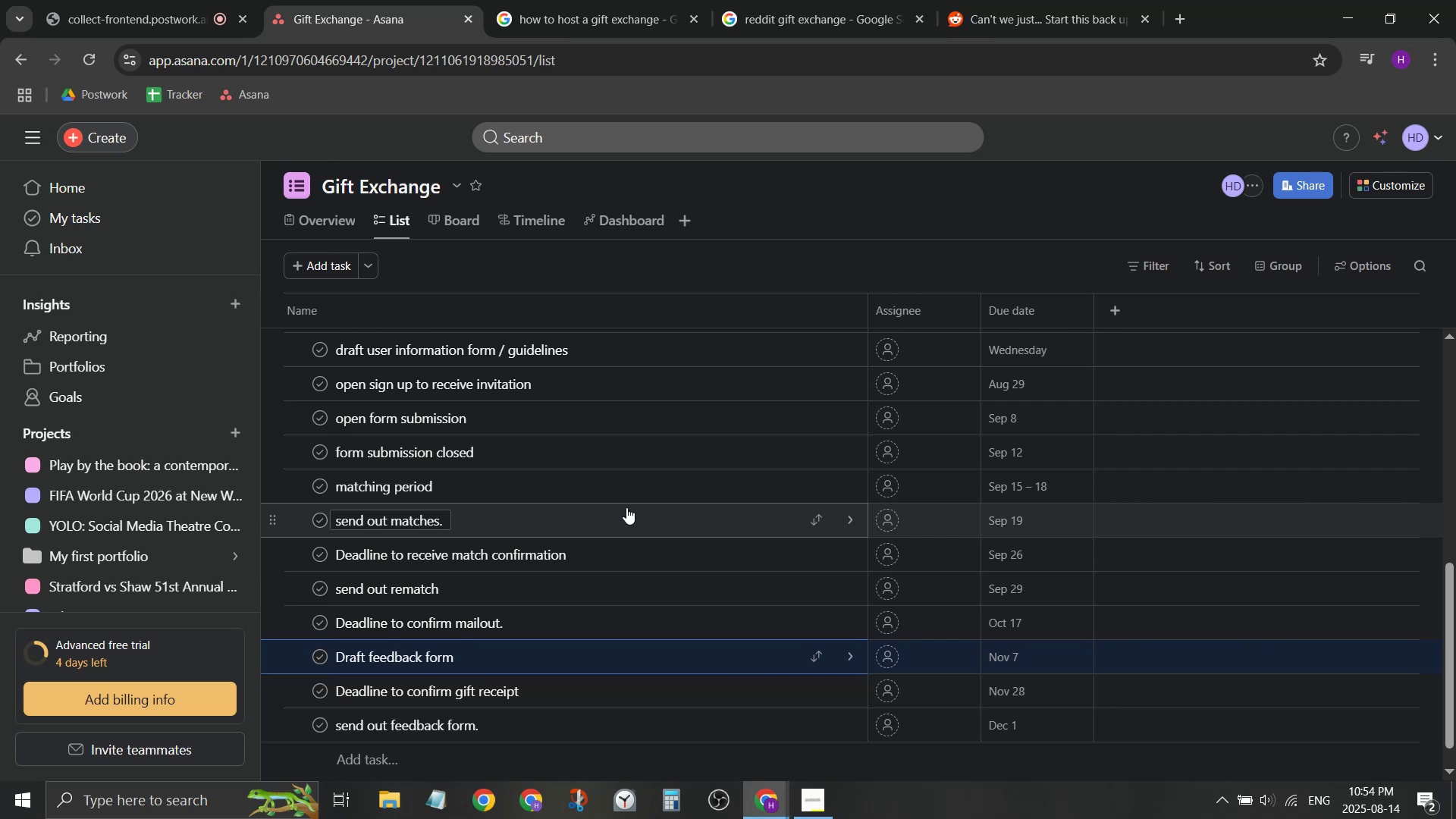 
scroll: coordinate [626, 507], scroll_direction: up, amount: 2.0
 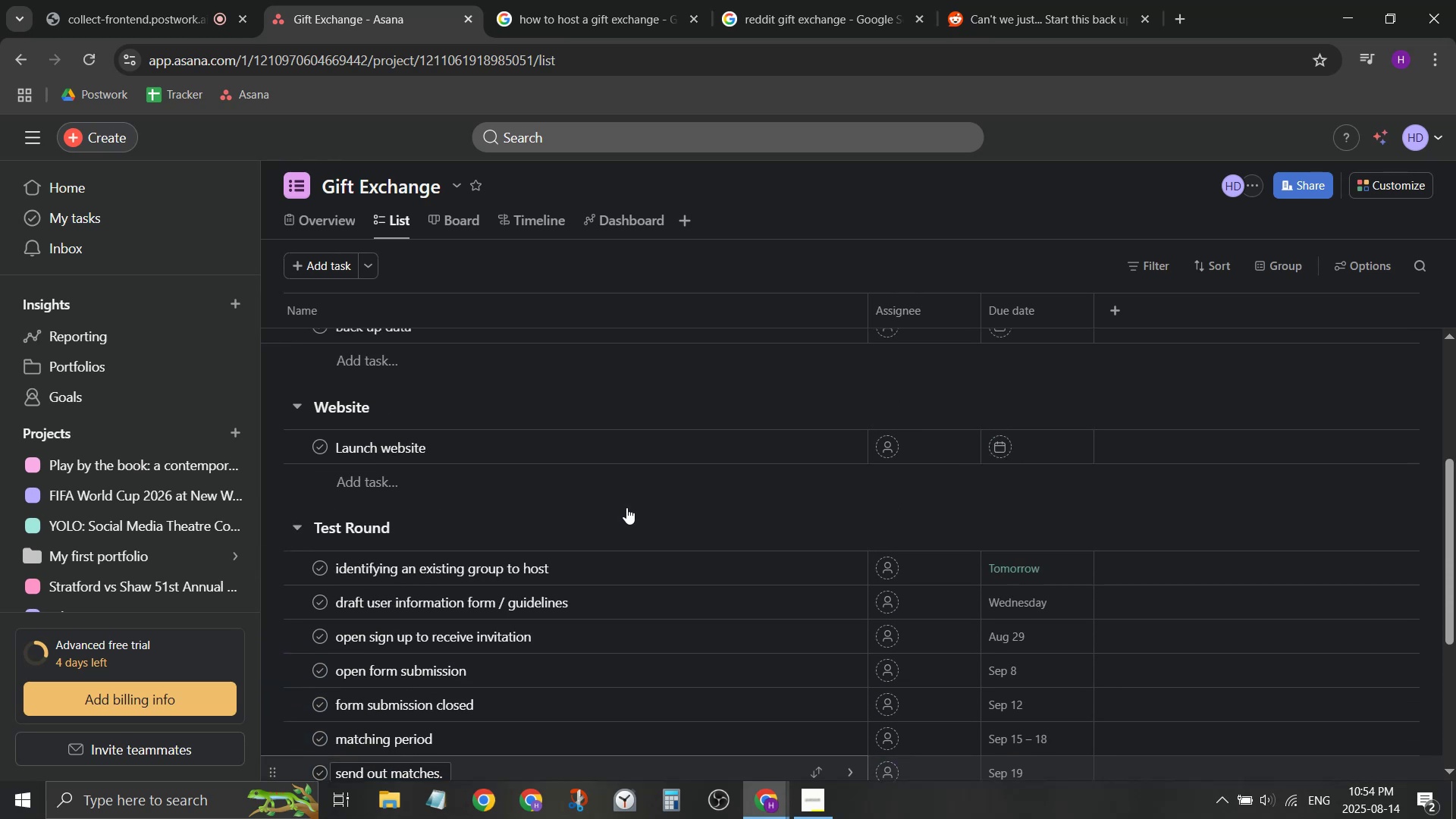 
scroll: coordinate [622, 510], scroll_direction: down, amount: 4.0
 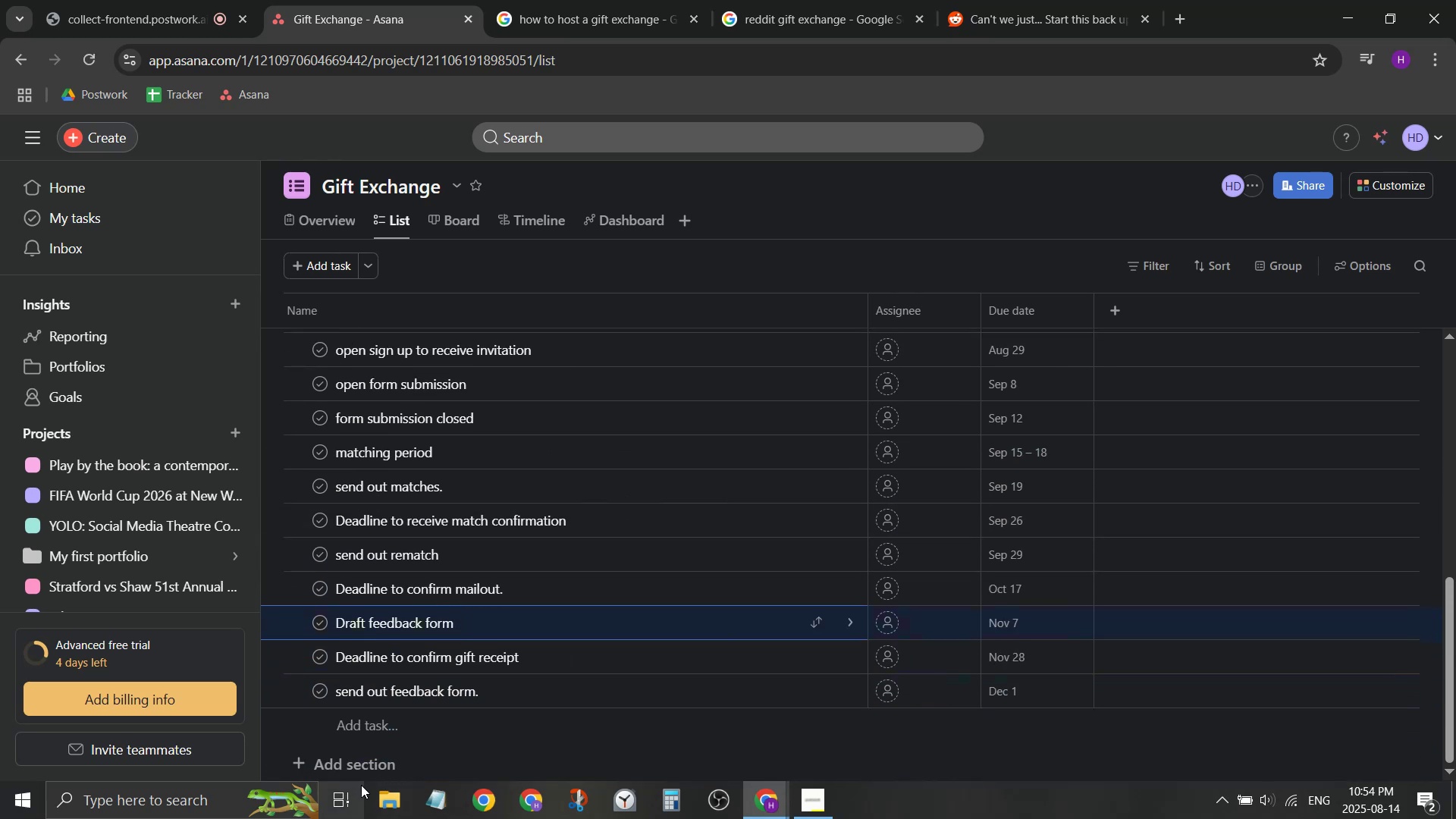 
left_click([368, 776])
 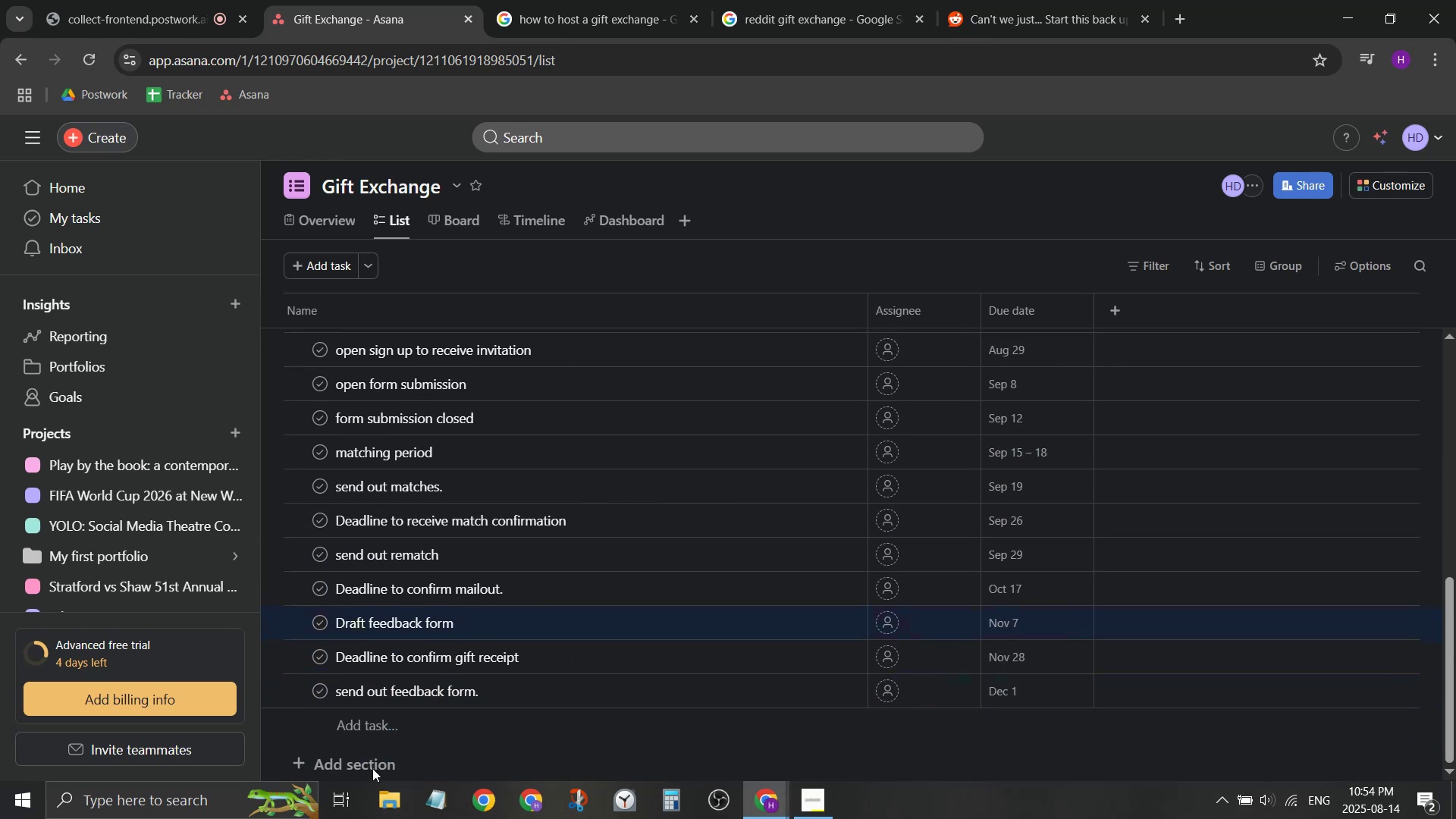 
left_click([372, 768])
 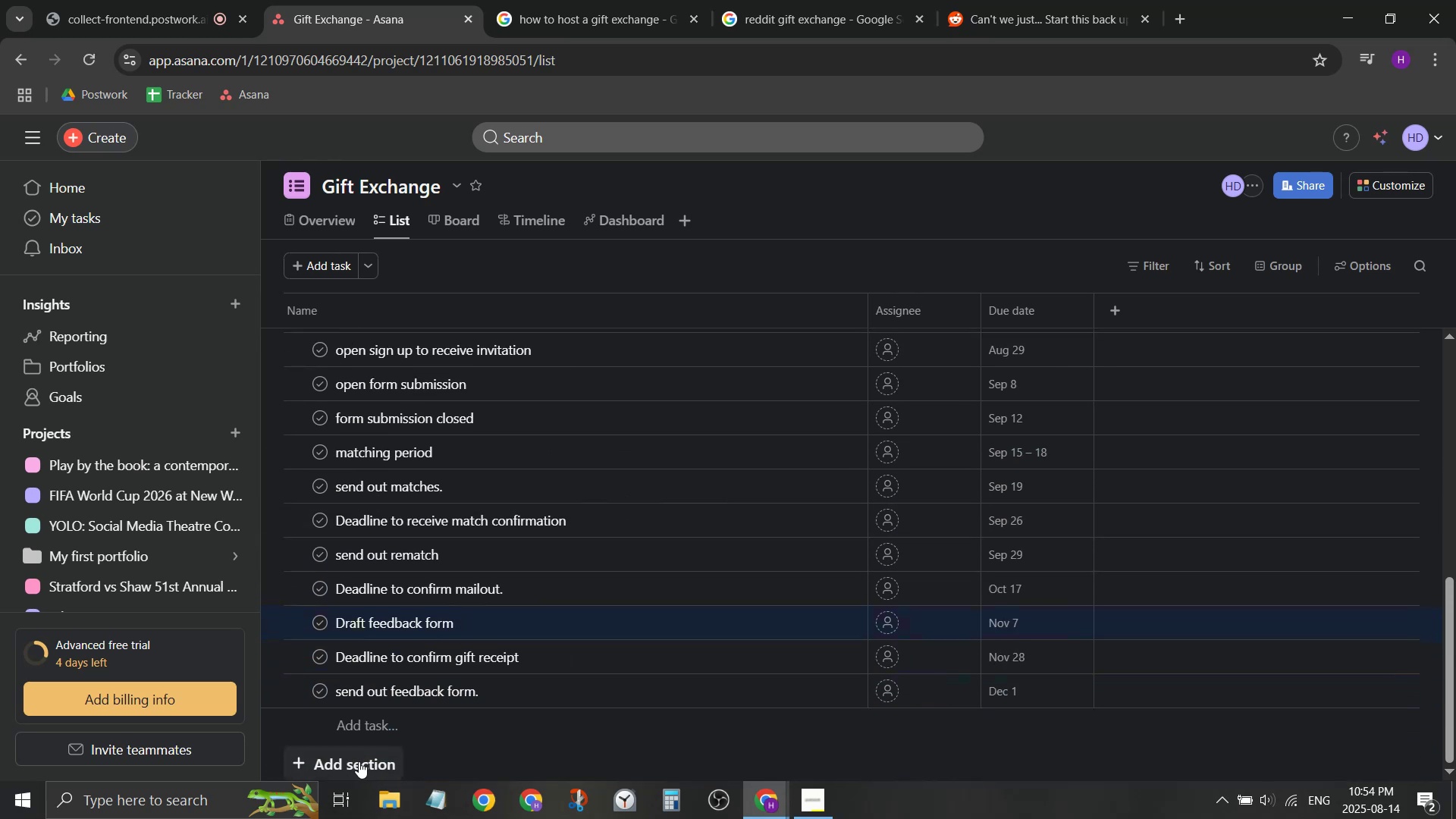 
left_click([359, 761])
 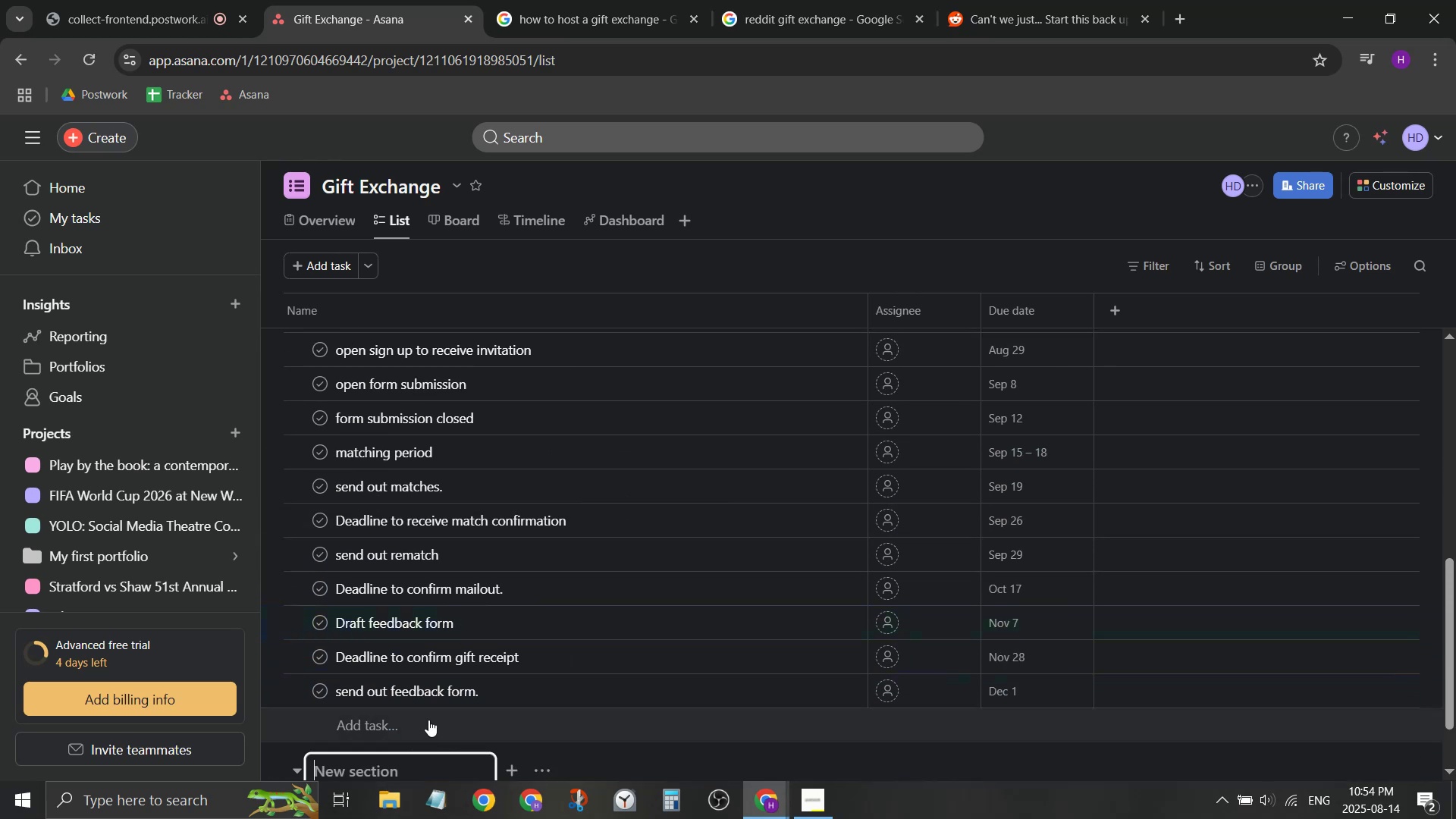 
scroll: coordinate [502, 592], scroll_direction: up, amount: 1.0
 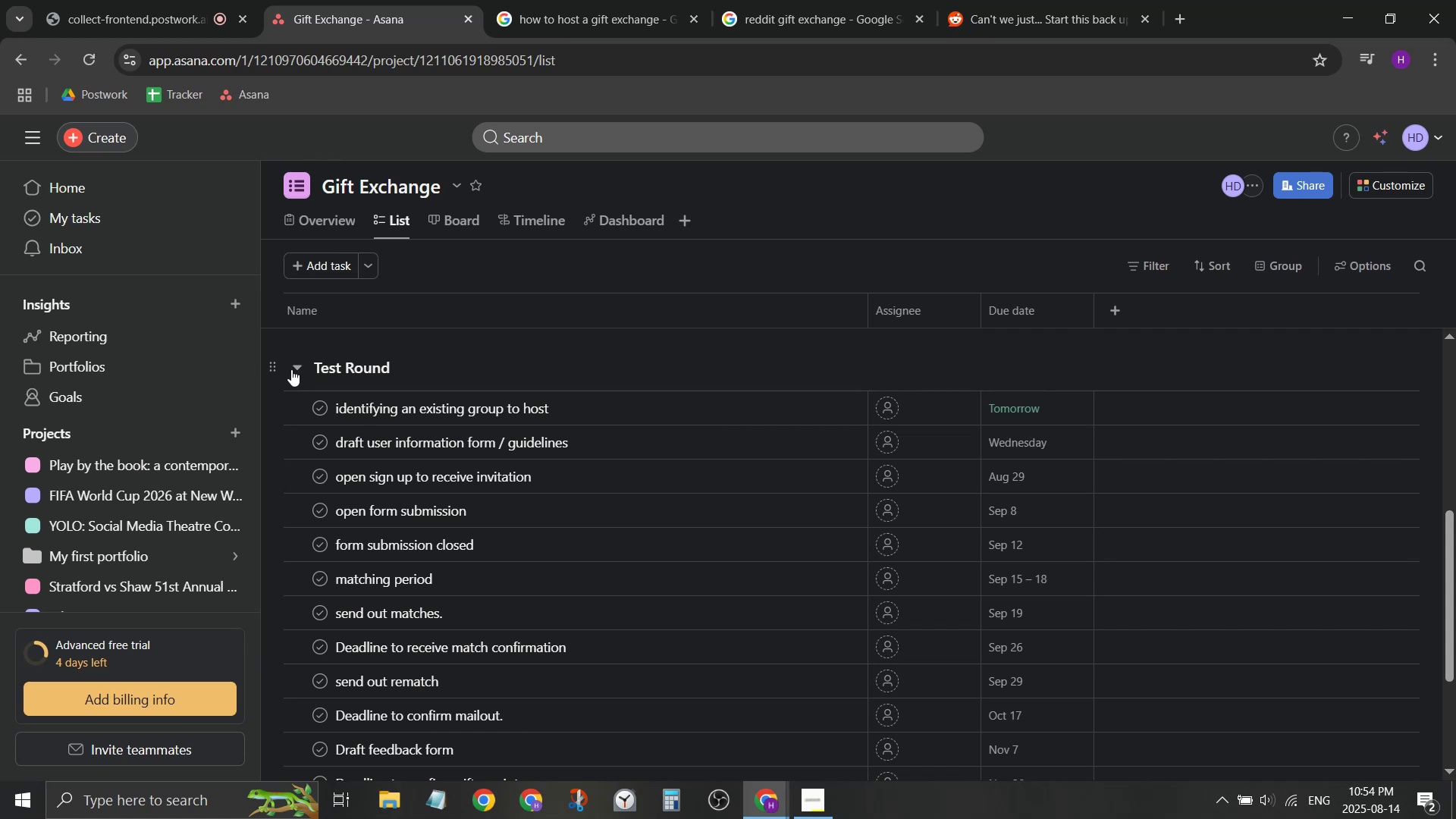 
left_click([337, 369])
 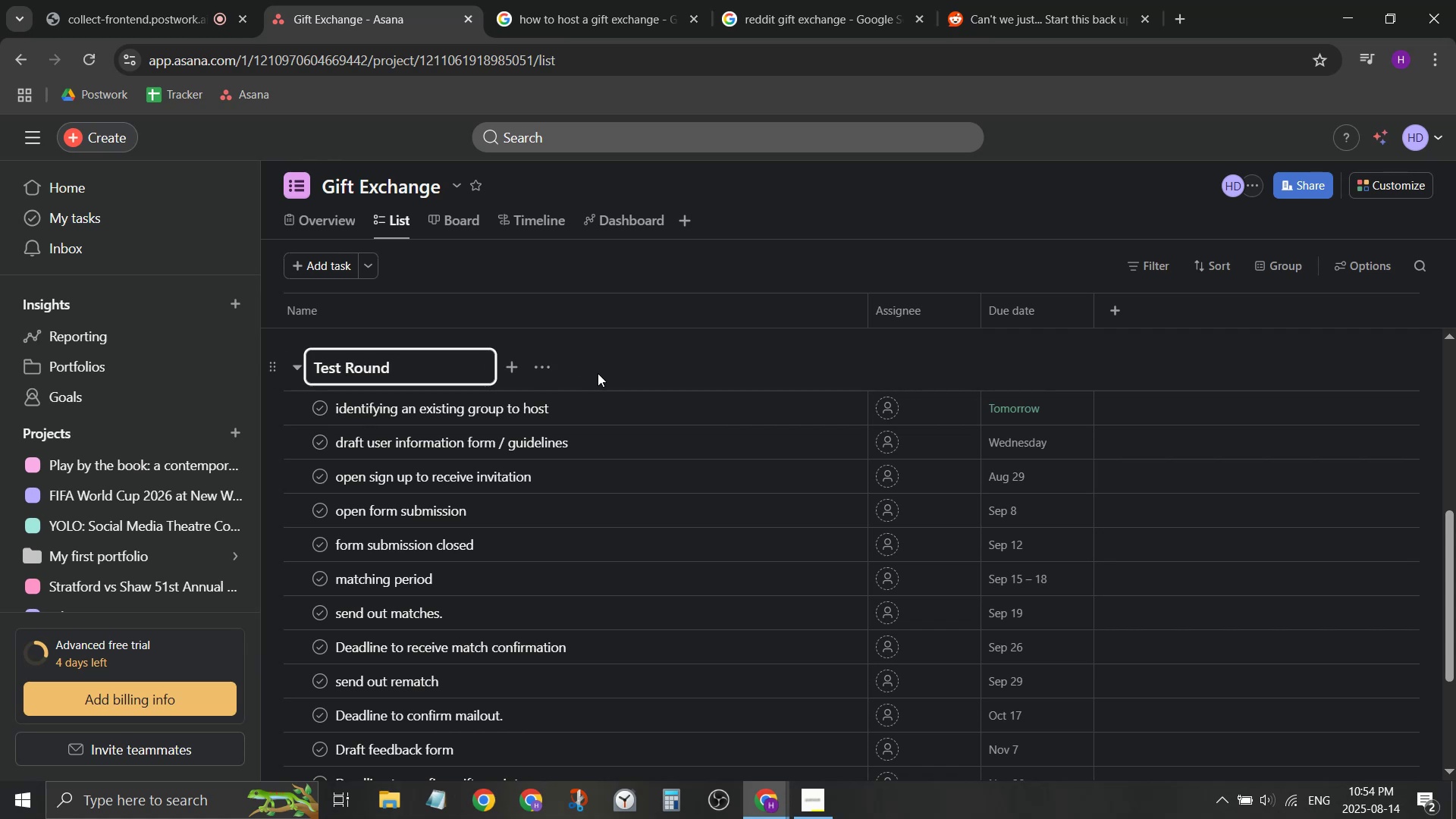 
left_click([626, 381])
 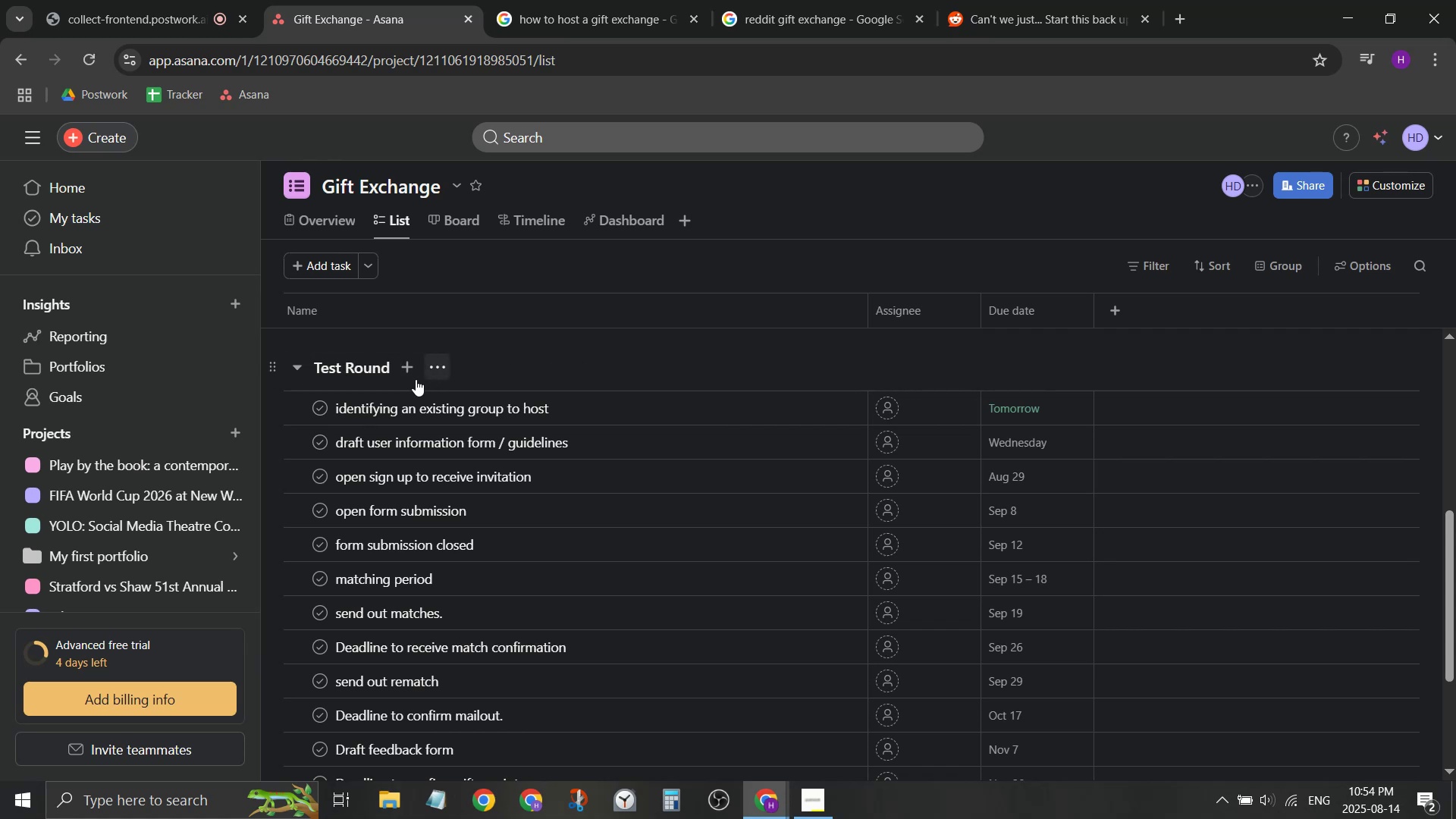 
left_click([434, 372])
 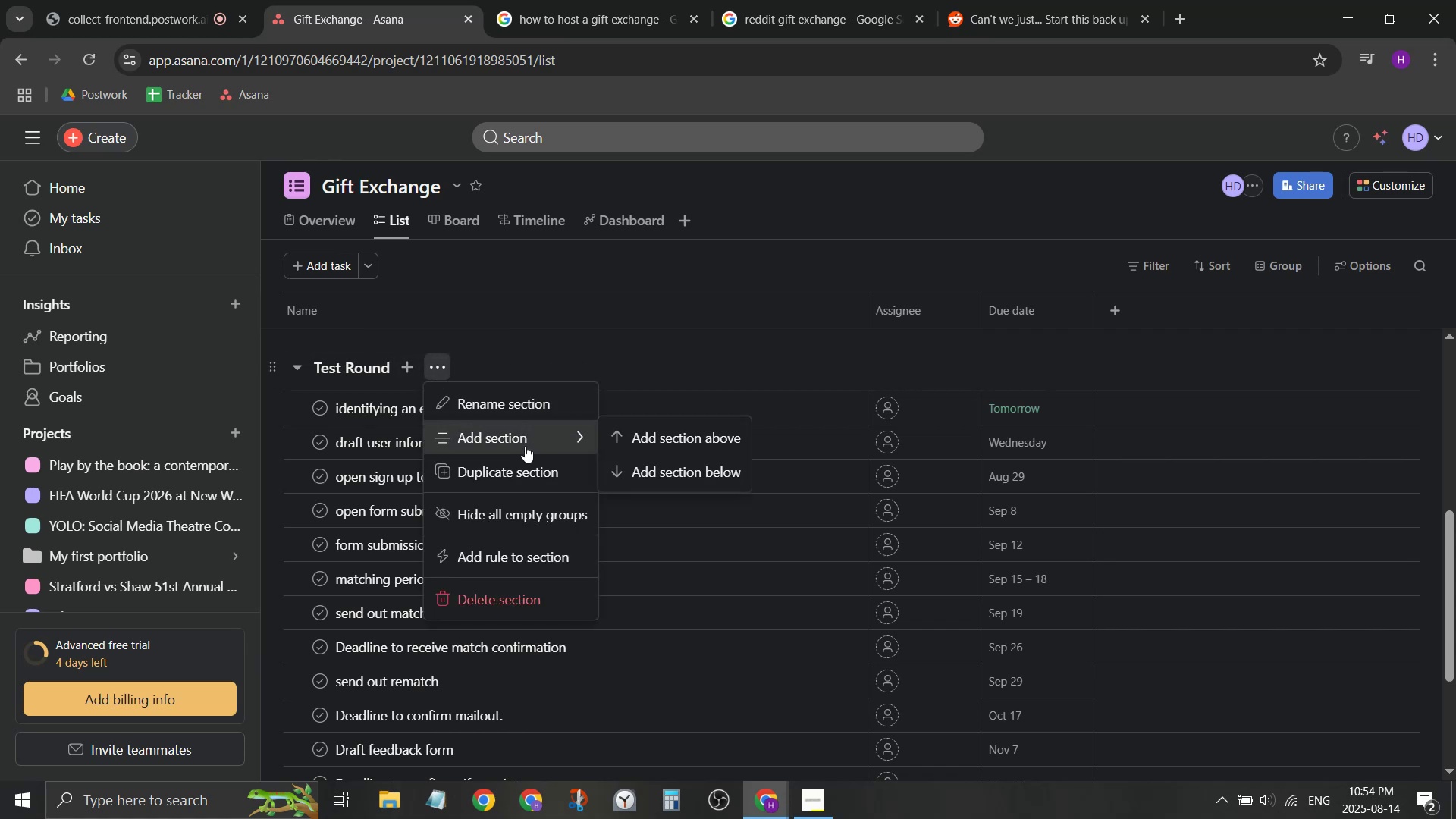 
left_click([522, 466])
 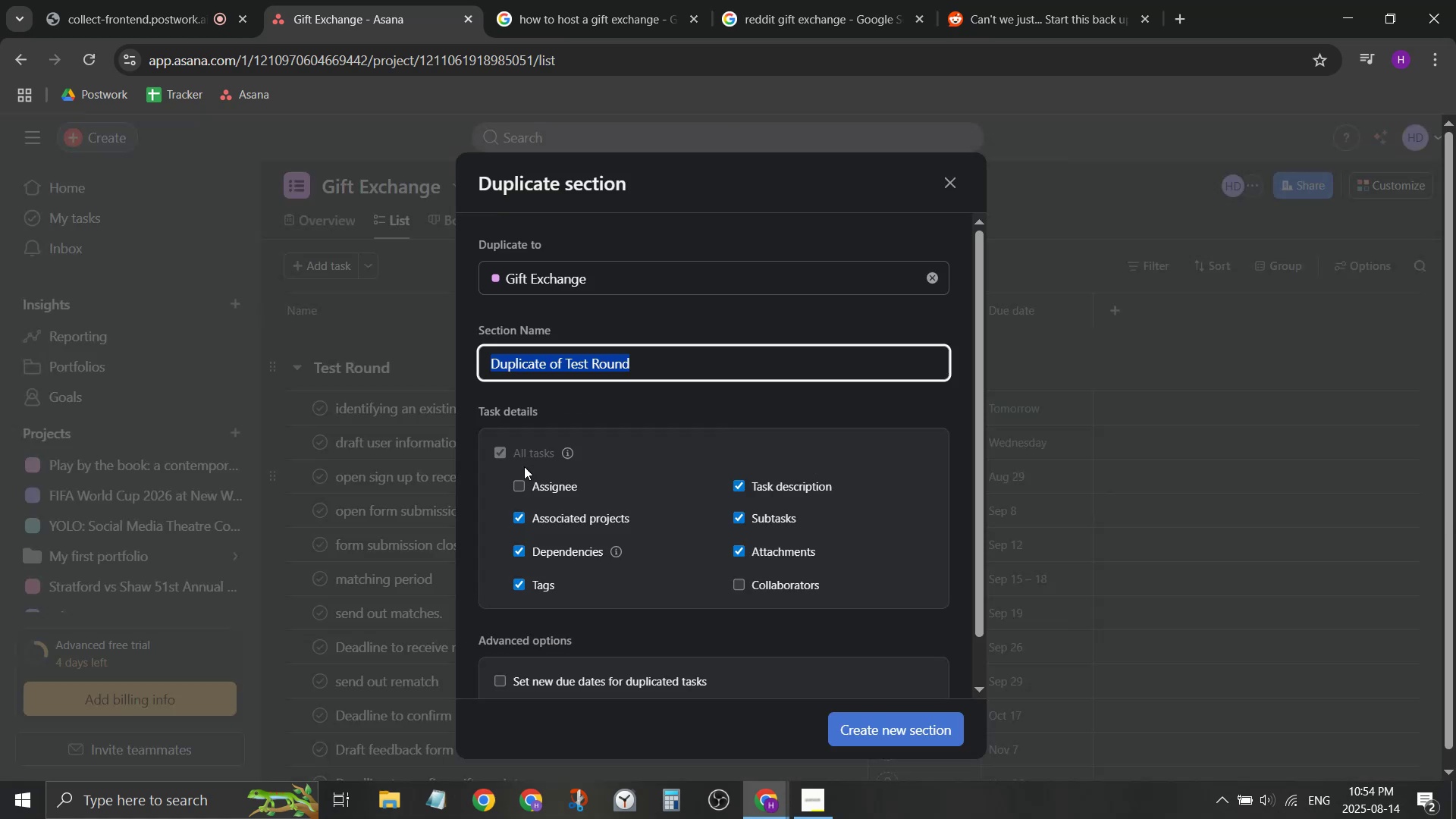 
scroll: coordinate [532, 472], scroll_direction: down, amount: 2.0
 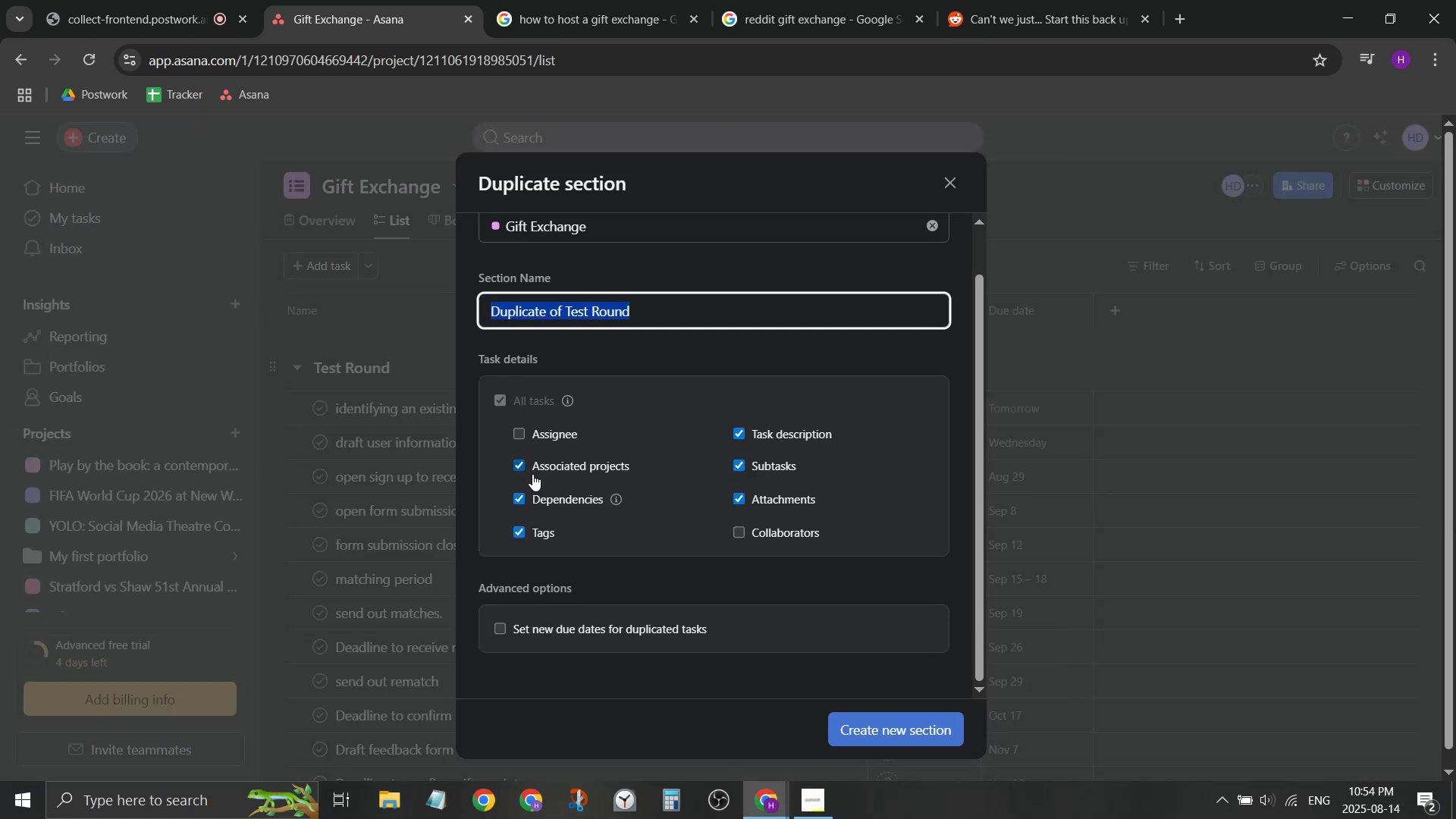 
scroll: coordinate [539, 477], scroll_direction: up, amount: 2.0
 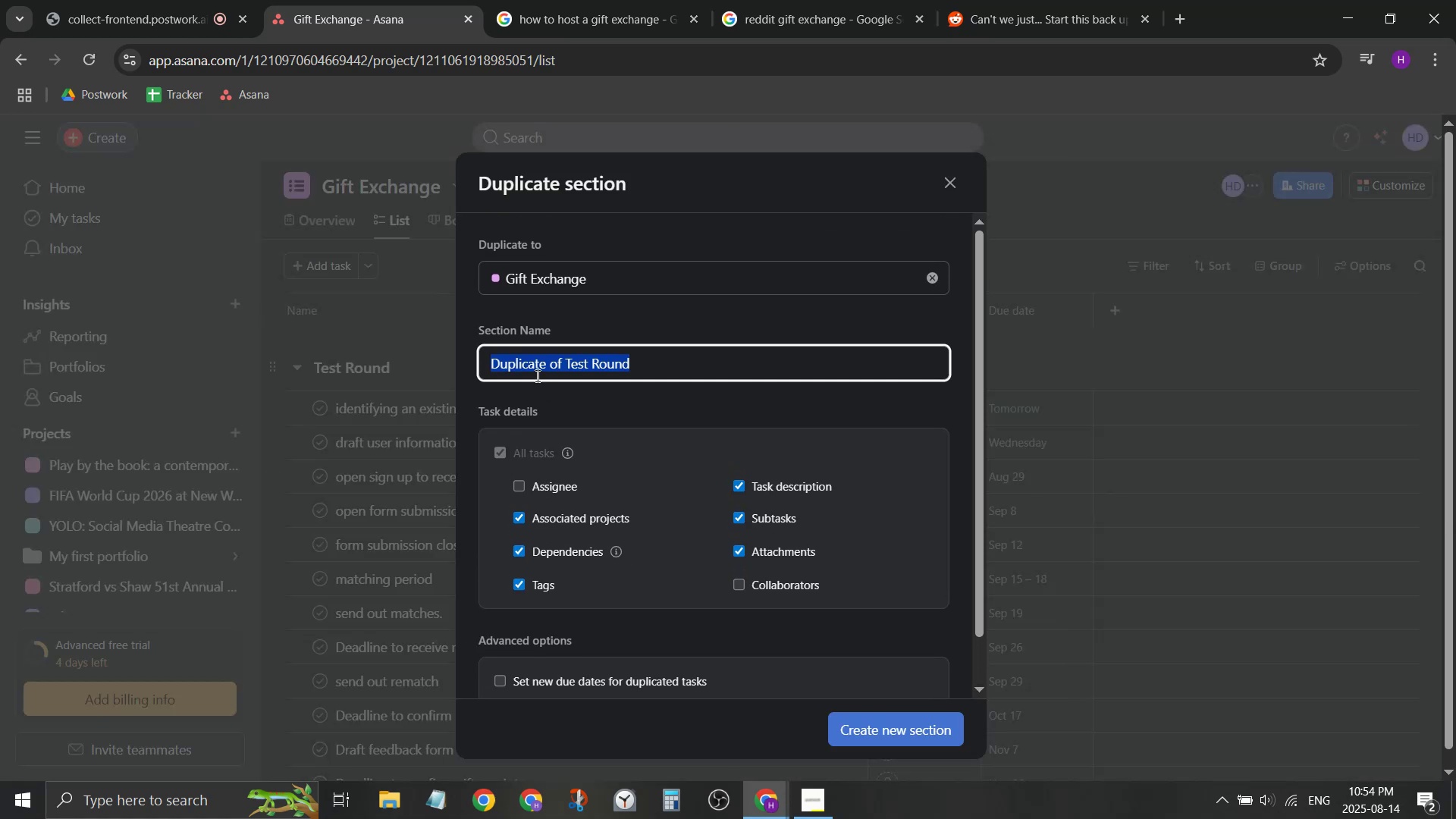 
left_click([549, 364])
 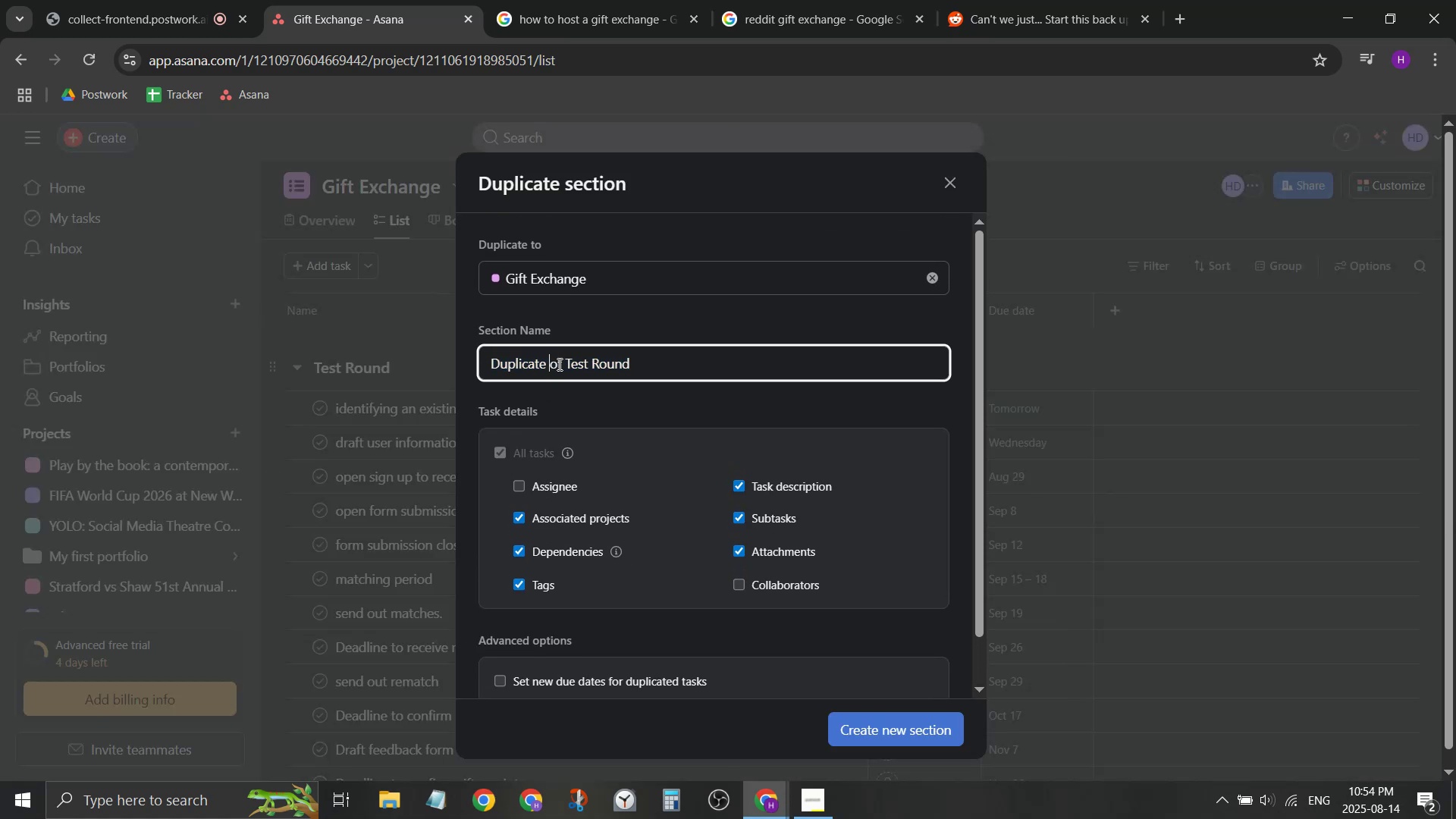 
left_click_drag(start_coordinate=[560, 366], to_coordinate=[278, 353])
 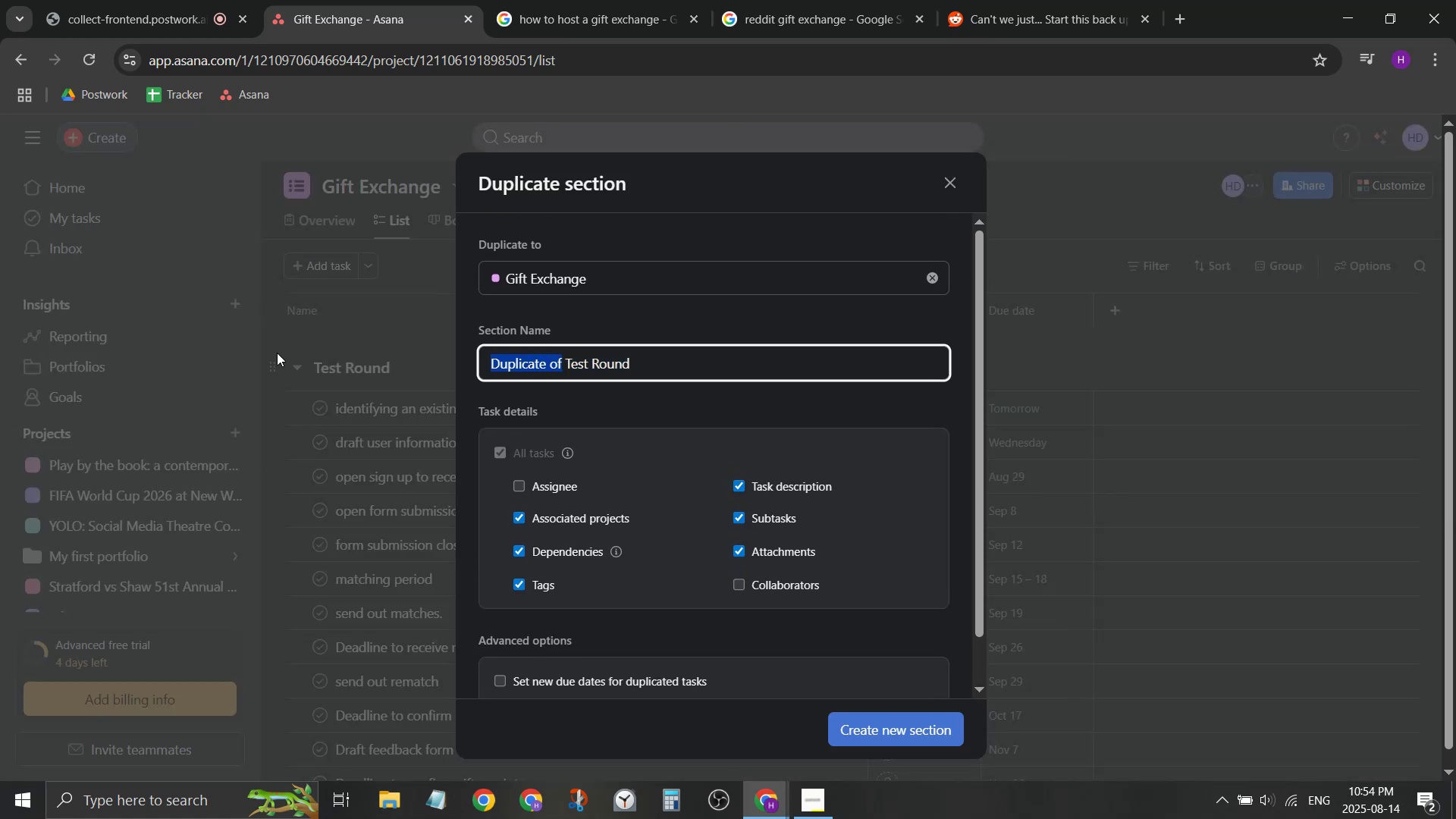 
key(Backspace)
 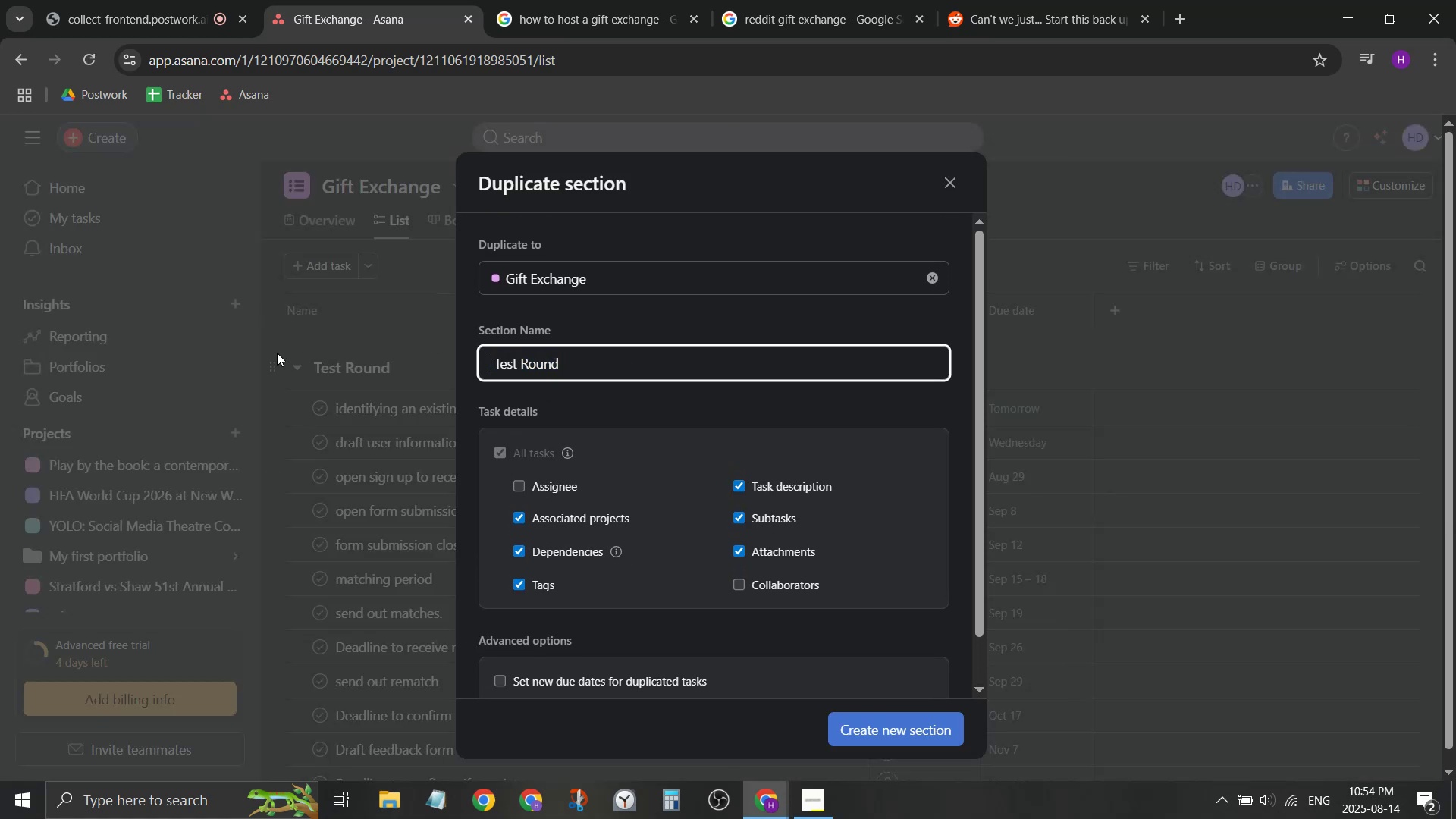 
key(Delete)
 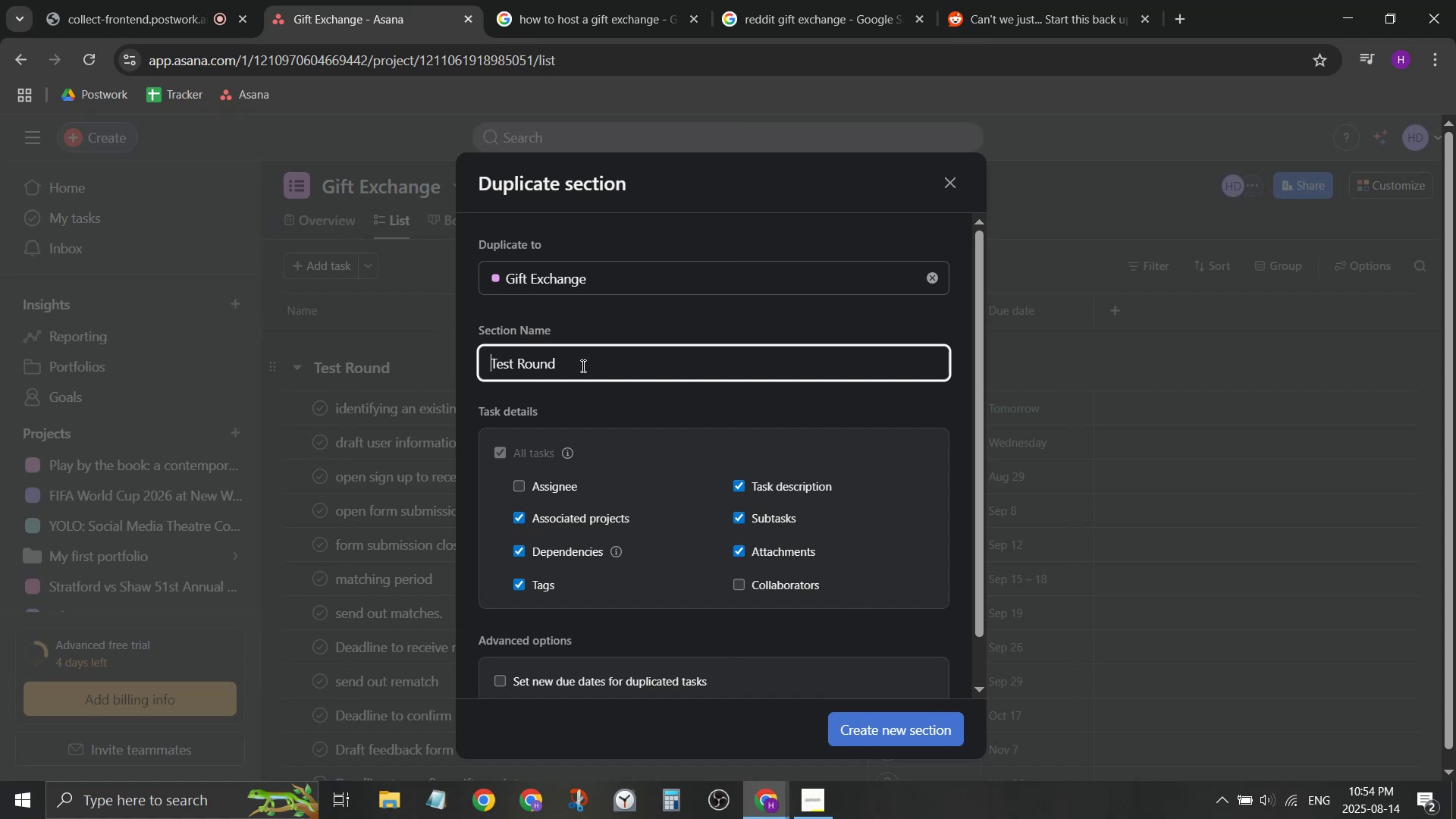 
left_click([629, 366])
 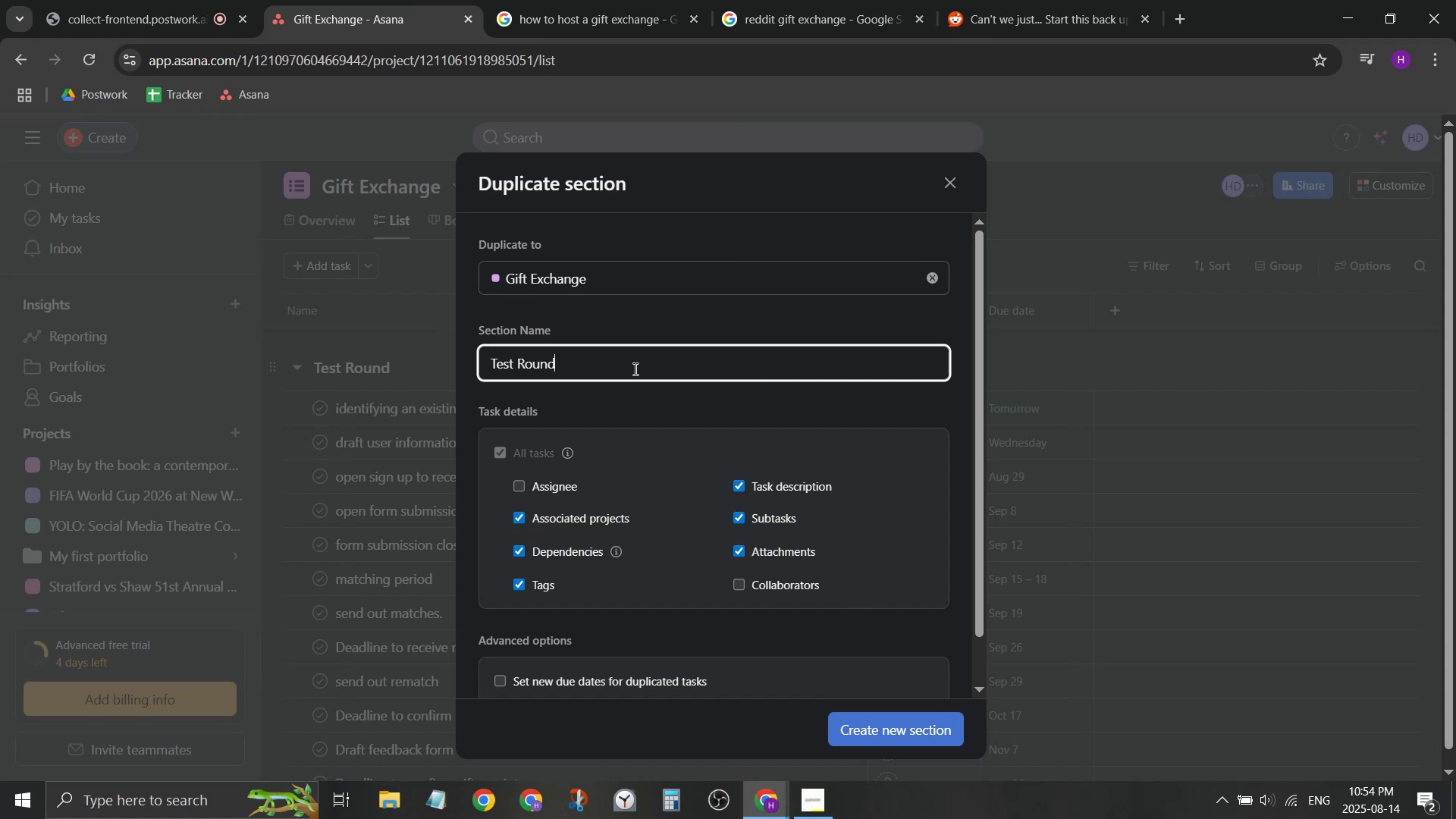 
key(Space)
 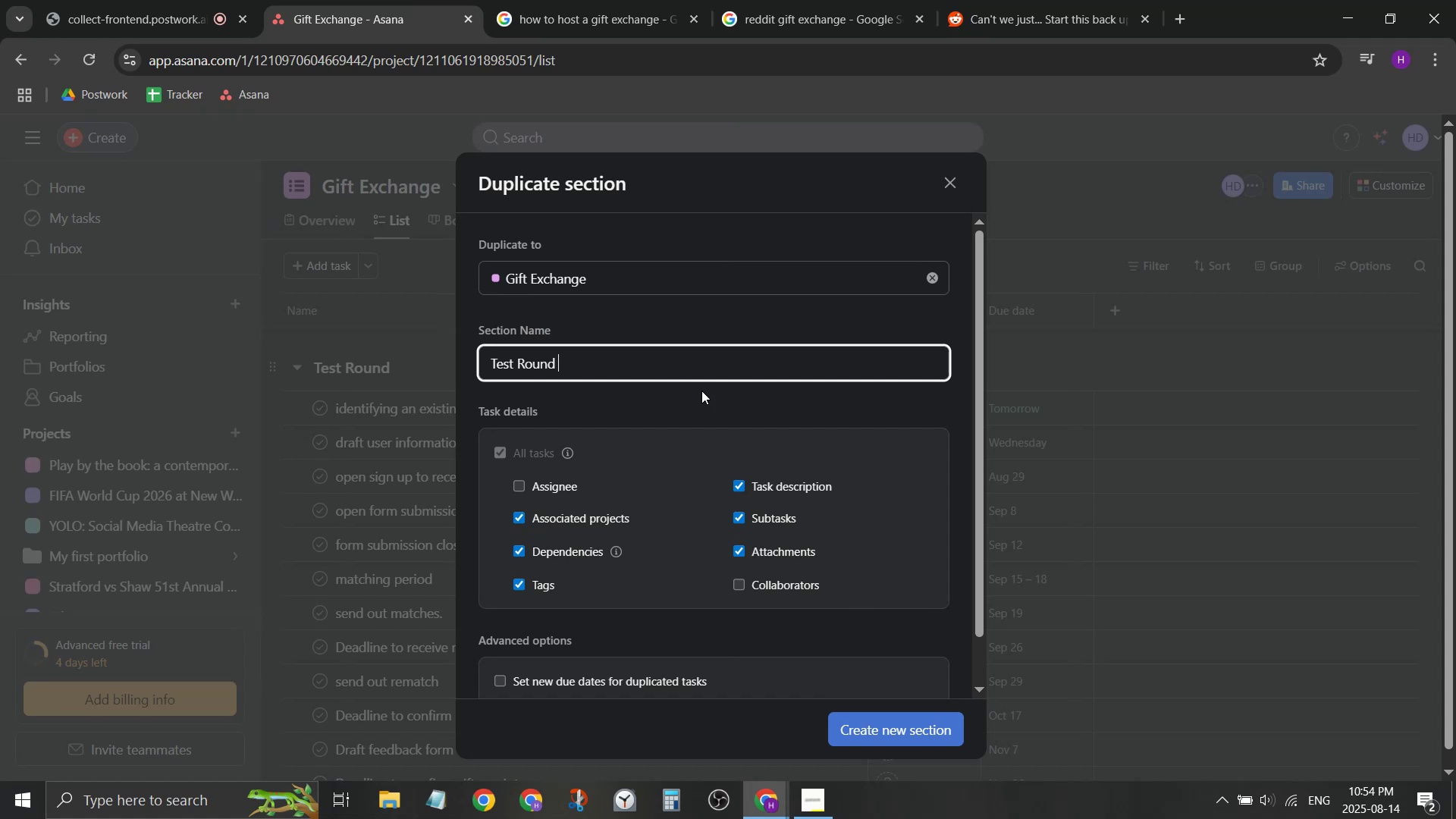 
key(2)
 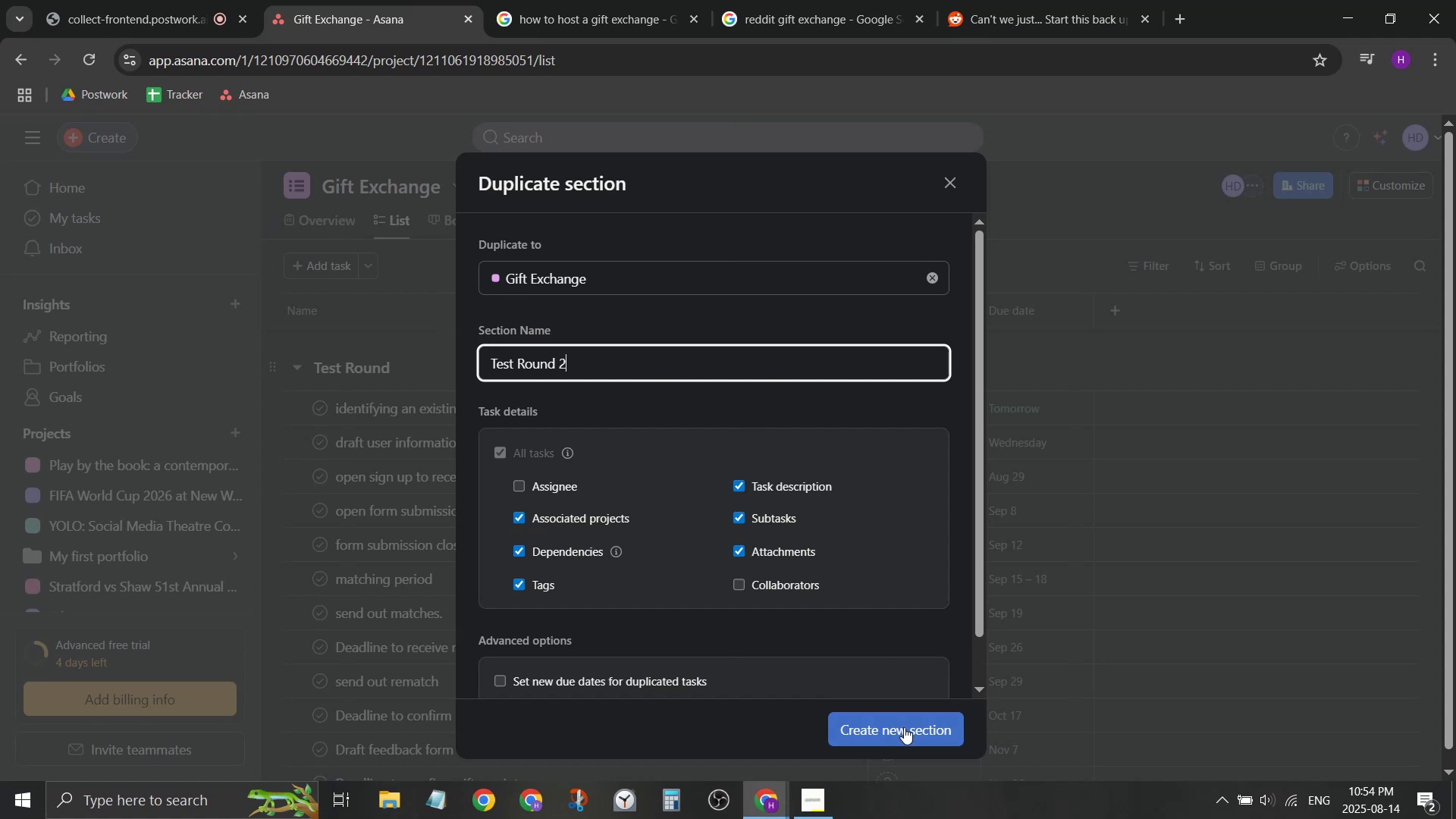 
left_click([904, 727])
 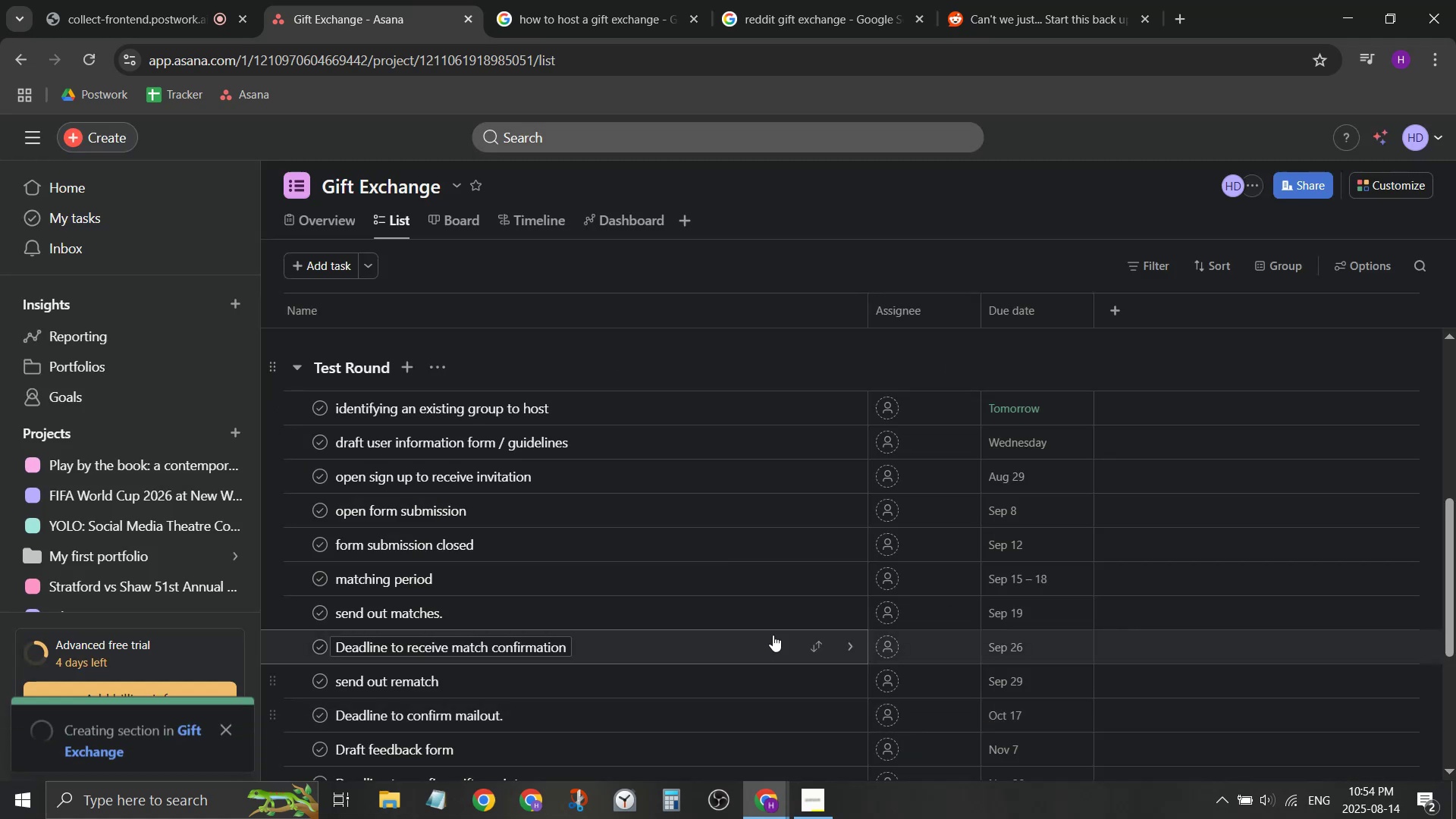 
scroll: coordinate [723, 626], scroll_direction: down, amount: 5.0
 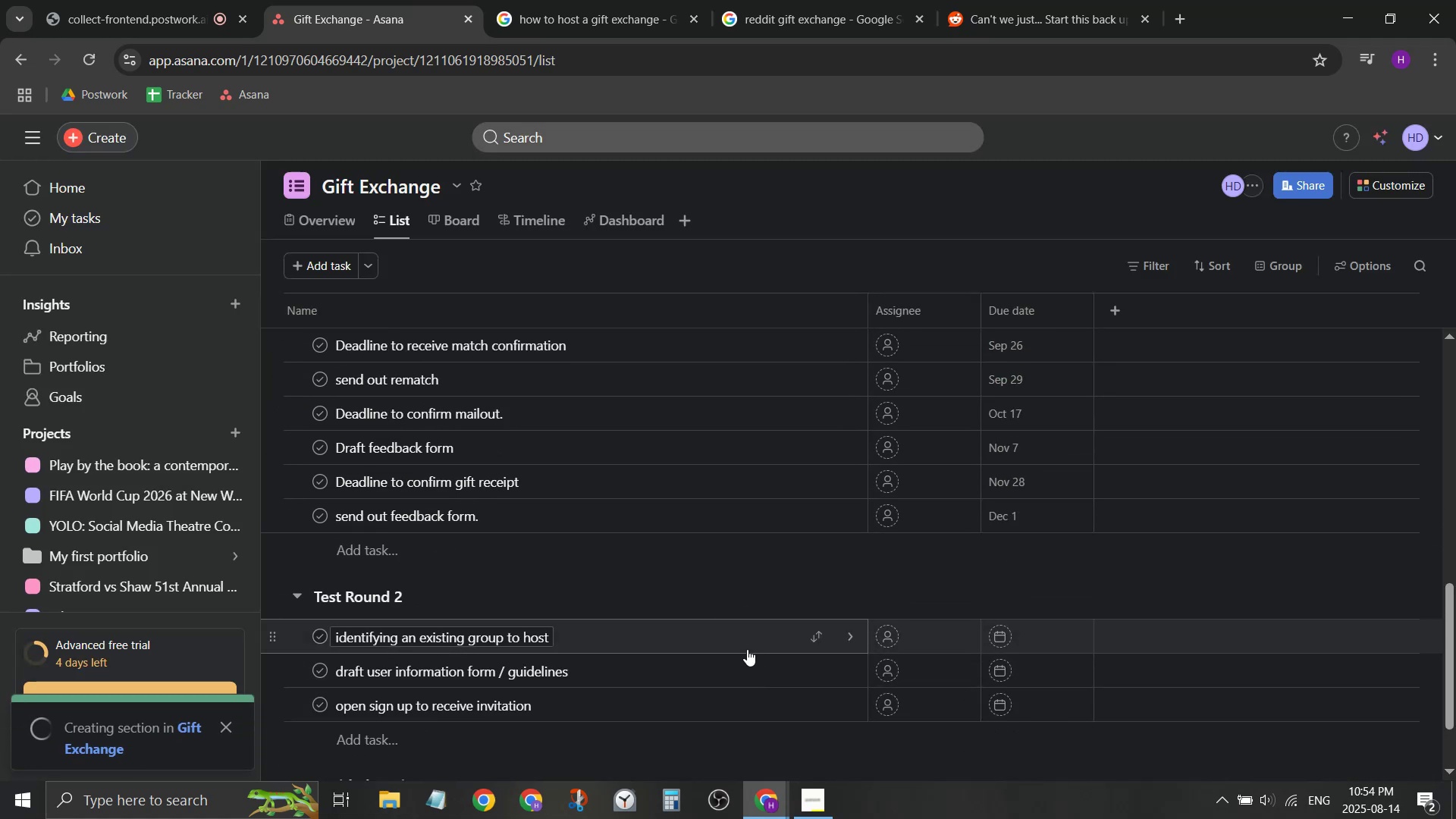 
scroll: coordinate [680, 616], scroll_direction: up, amount: 3.0
 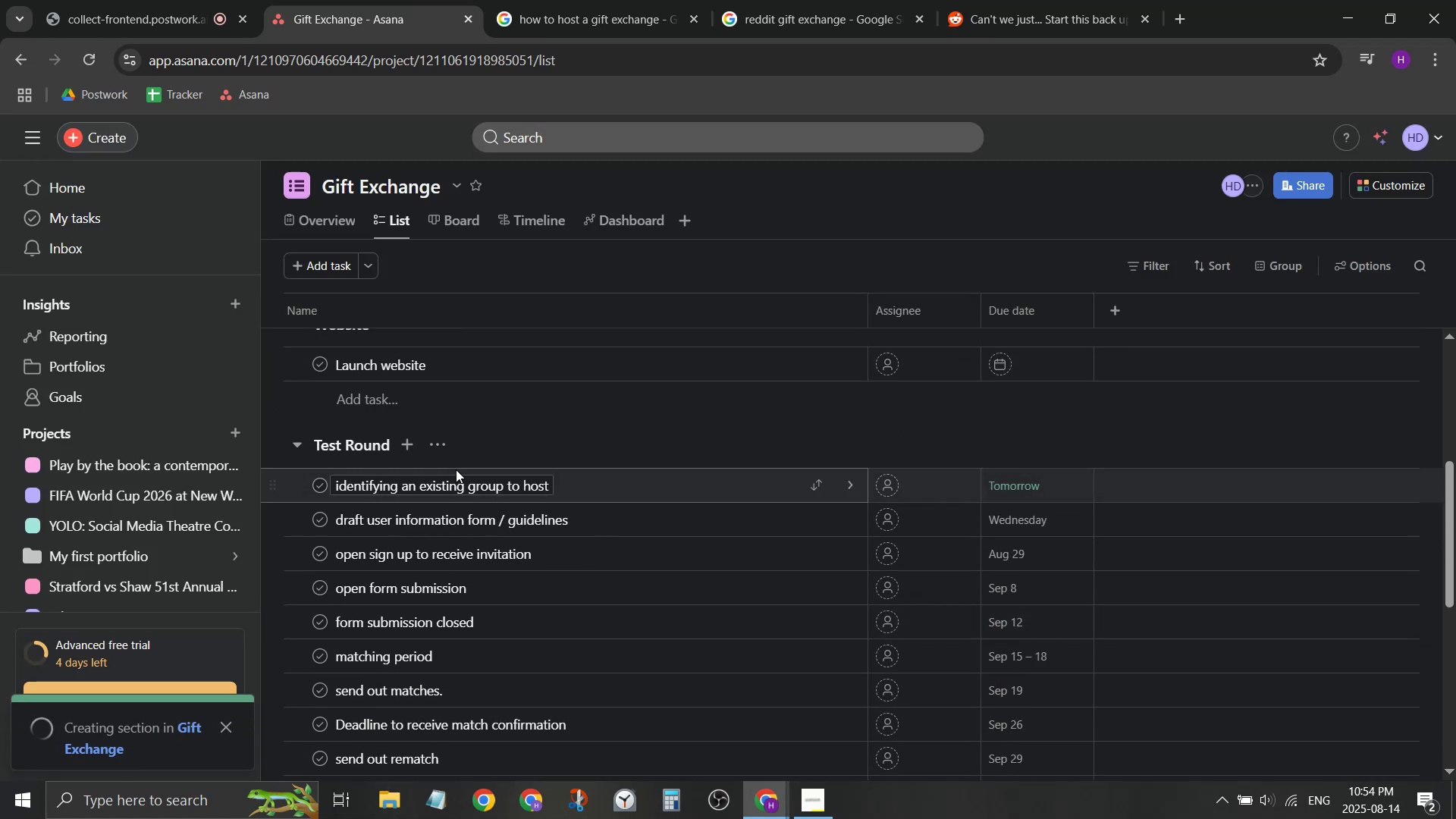 
left_click([446, 448])
 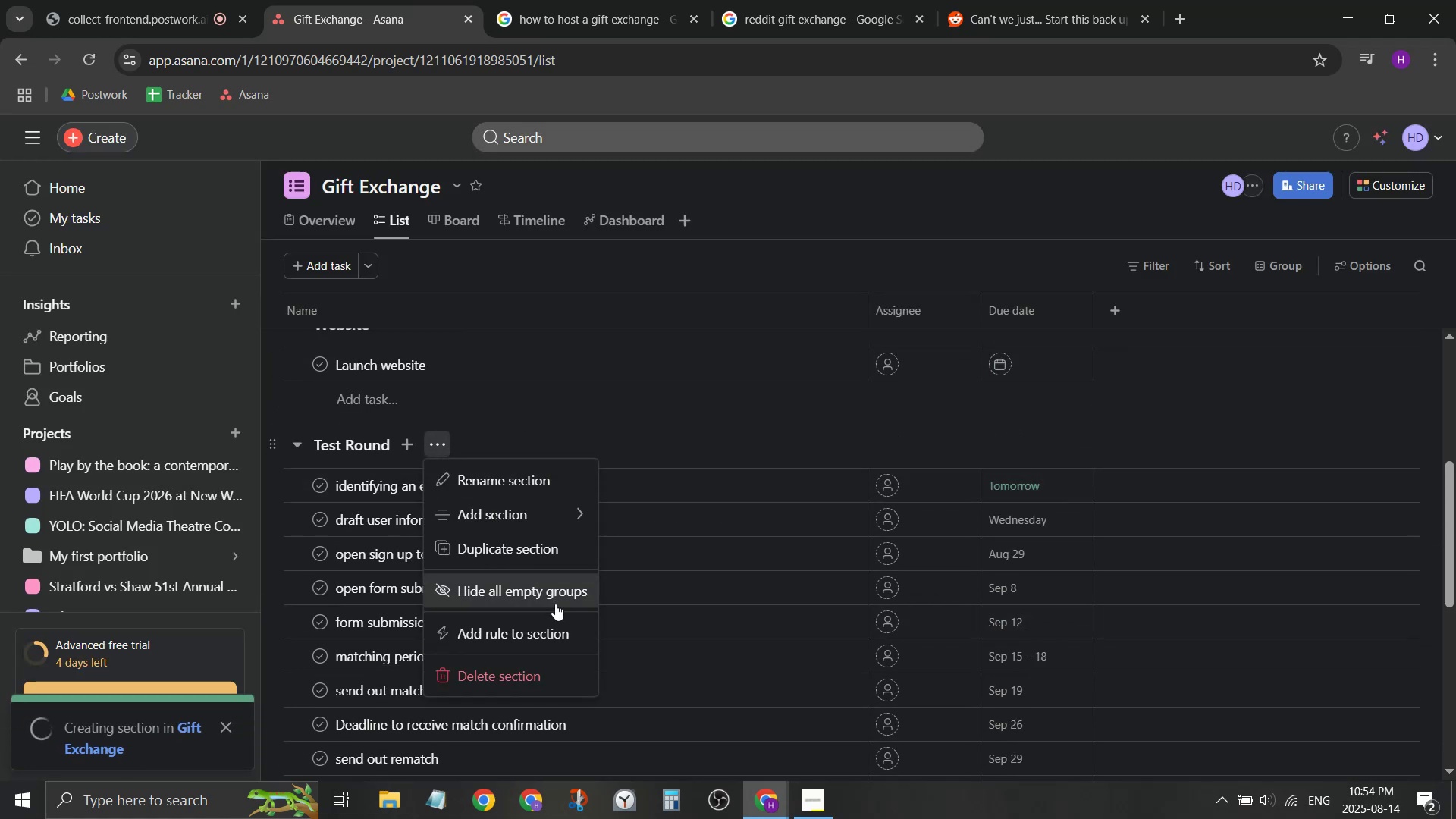 
left_click([548, 539])
 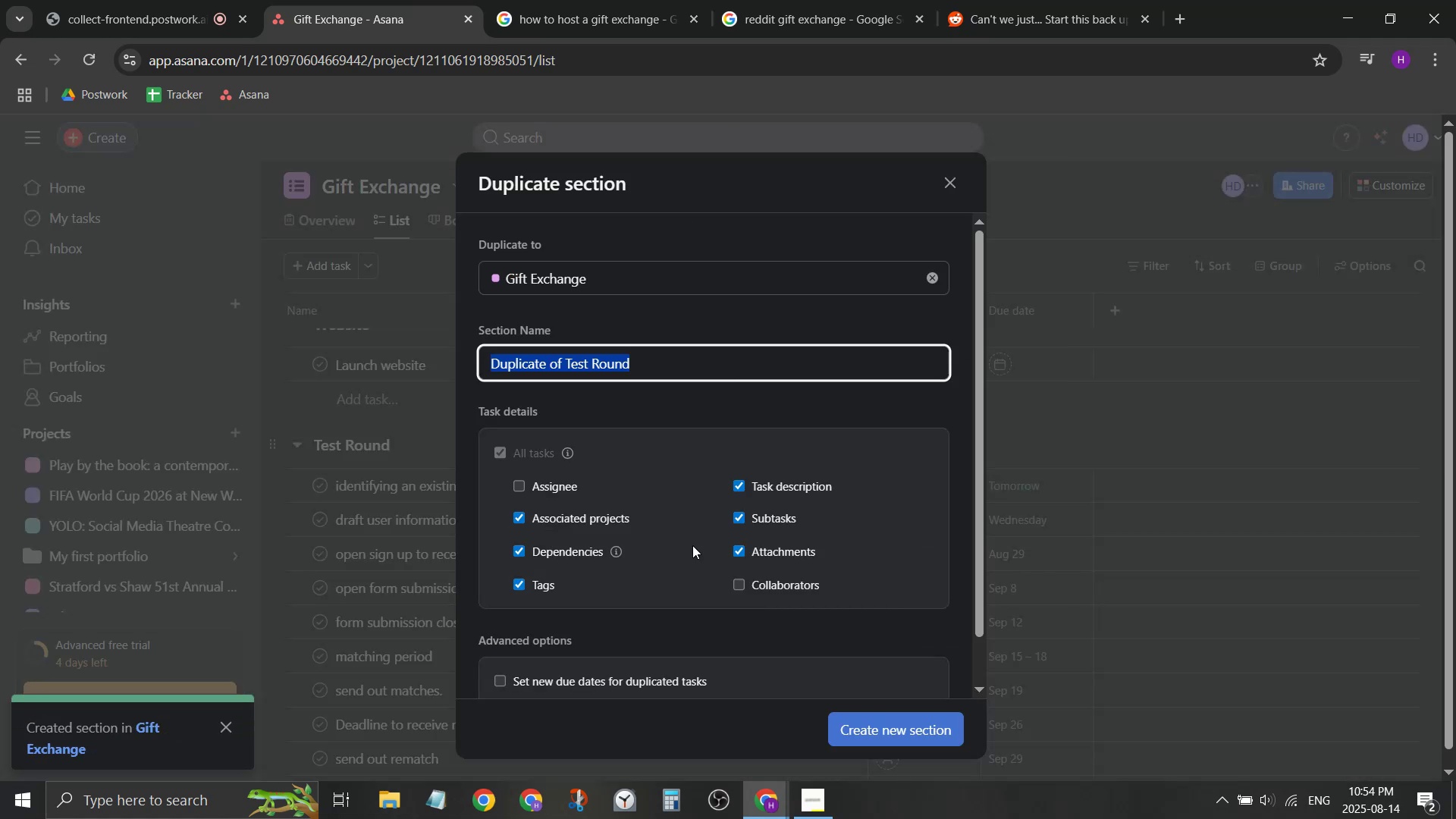 
scroll: coordinate [752, 548], scroll_direction: down, amount: 2.0
 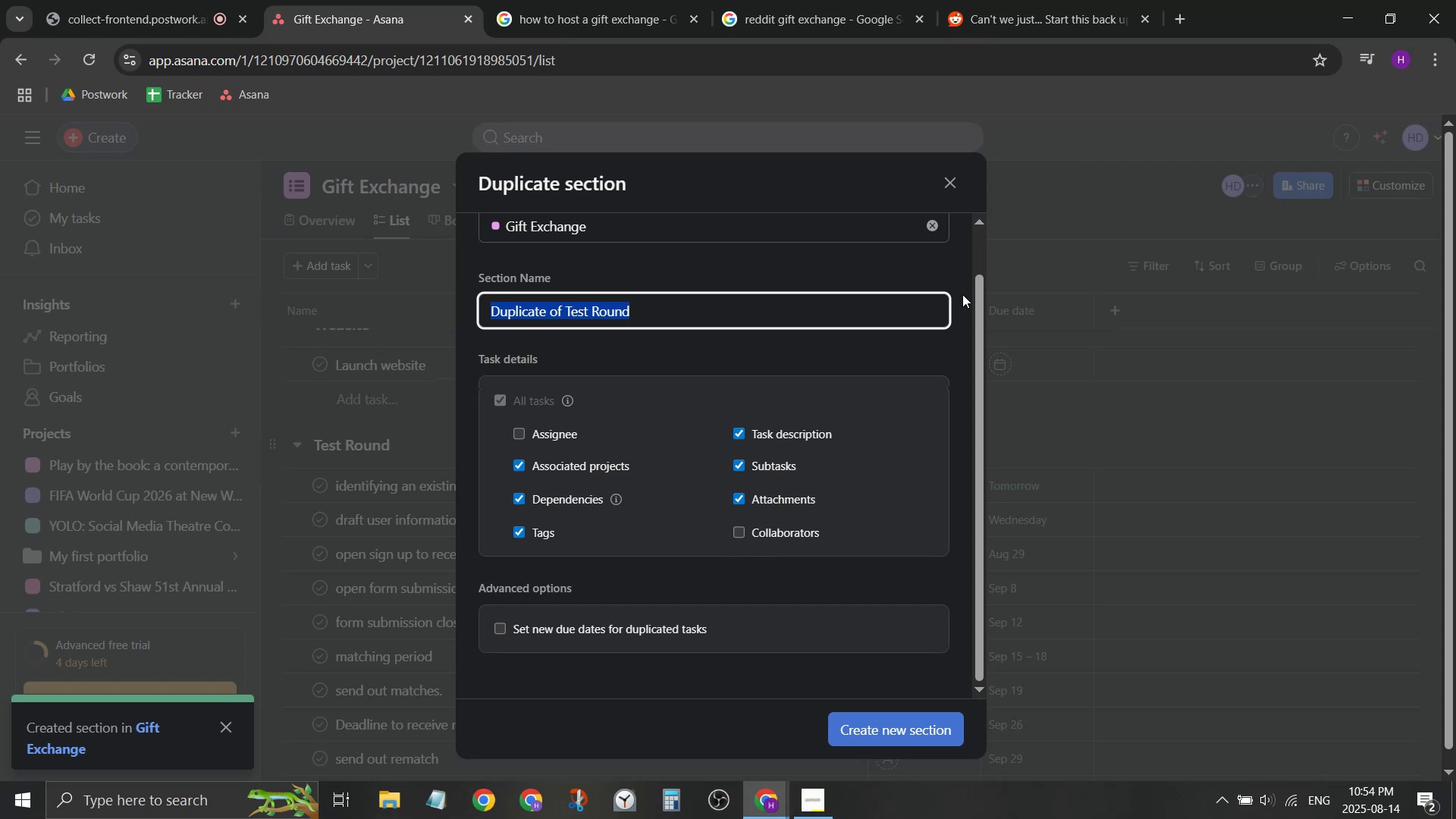 
mouse_move([937, 206])
 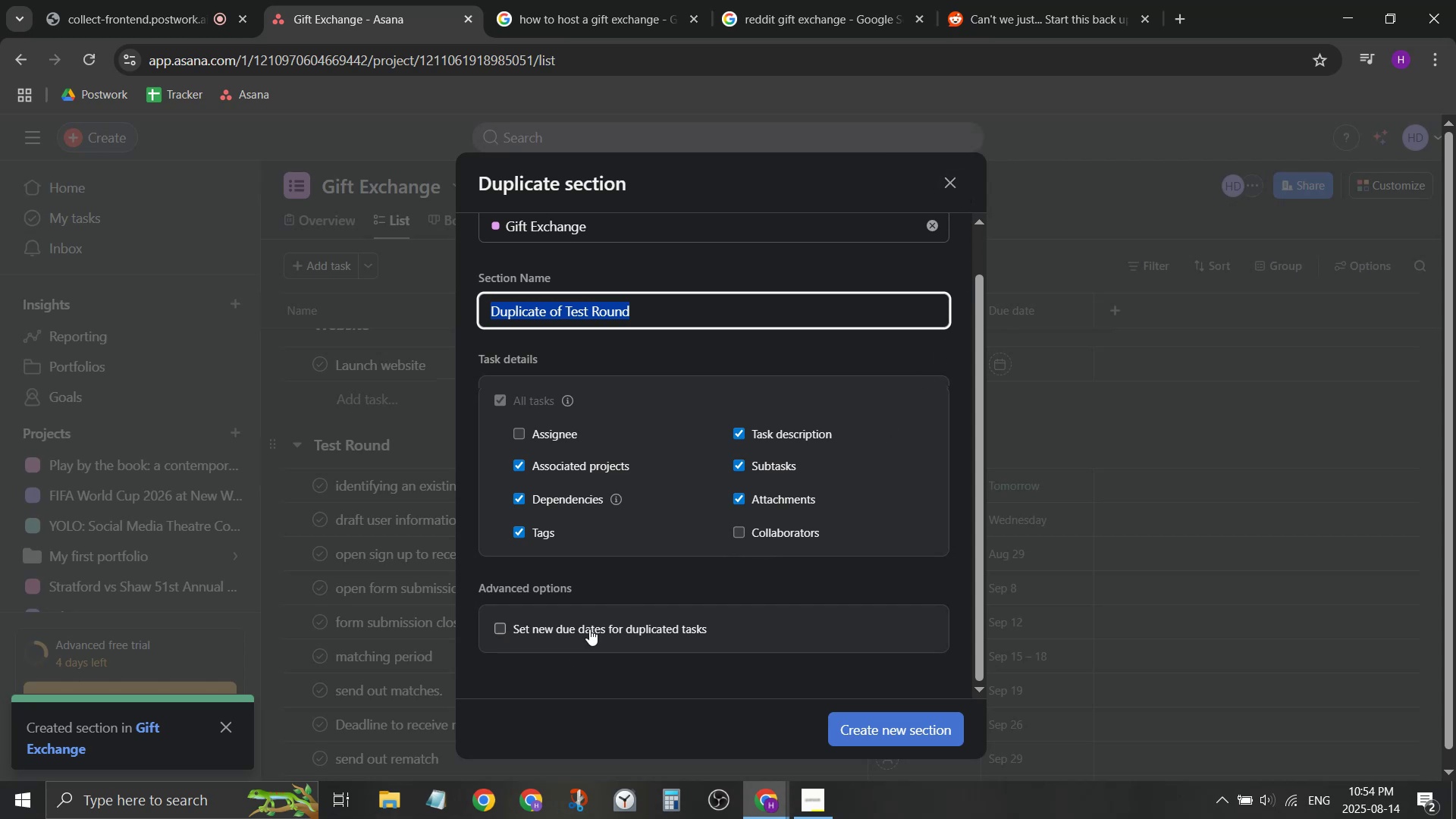 
left_click([590, 627])
 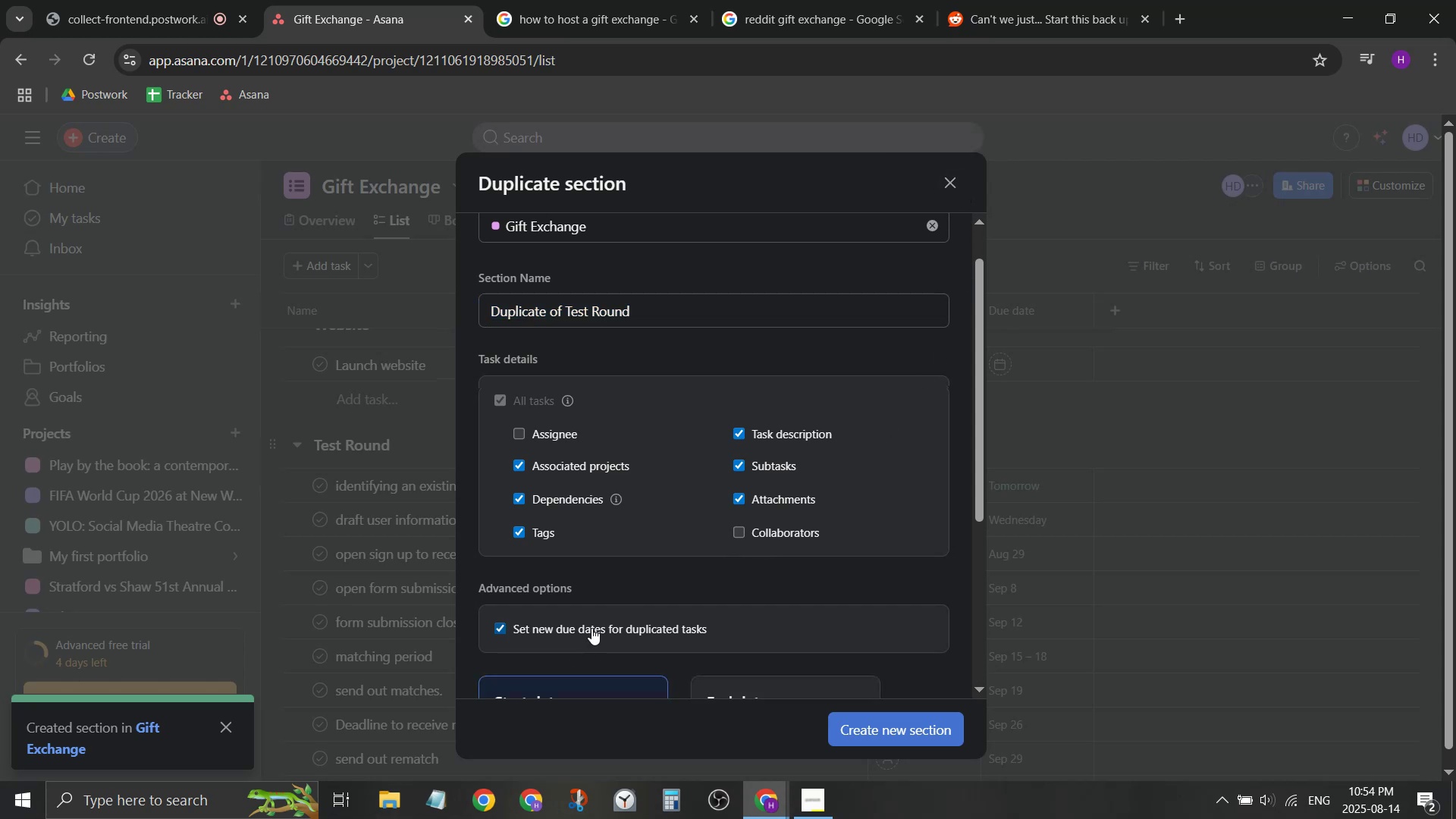 
scroll: coordinate [654, 626], scroll_direction: down, amount: 3.0
 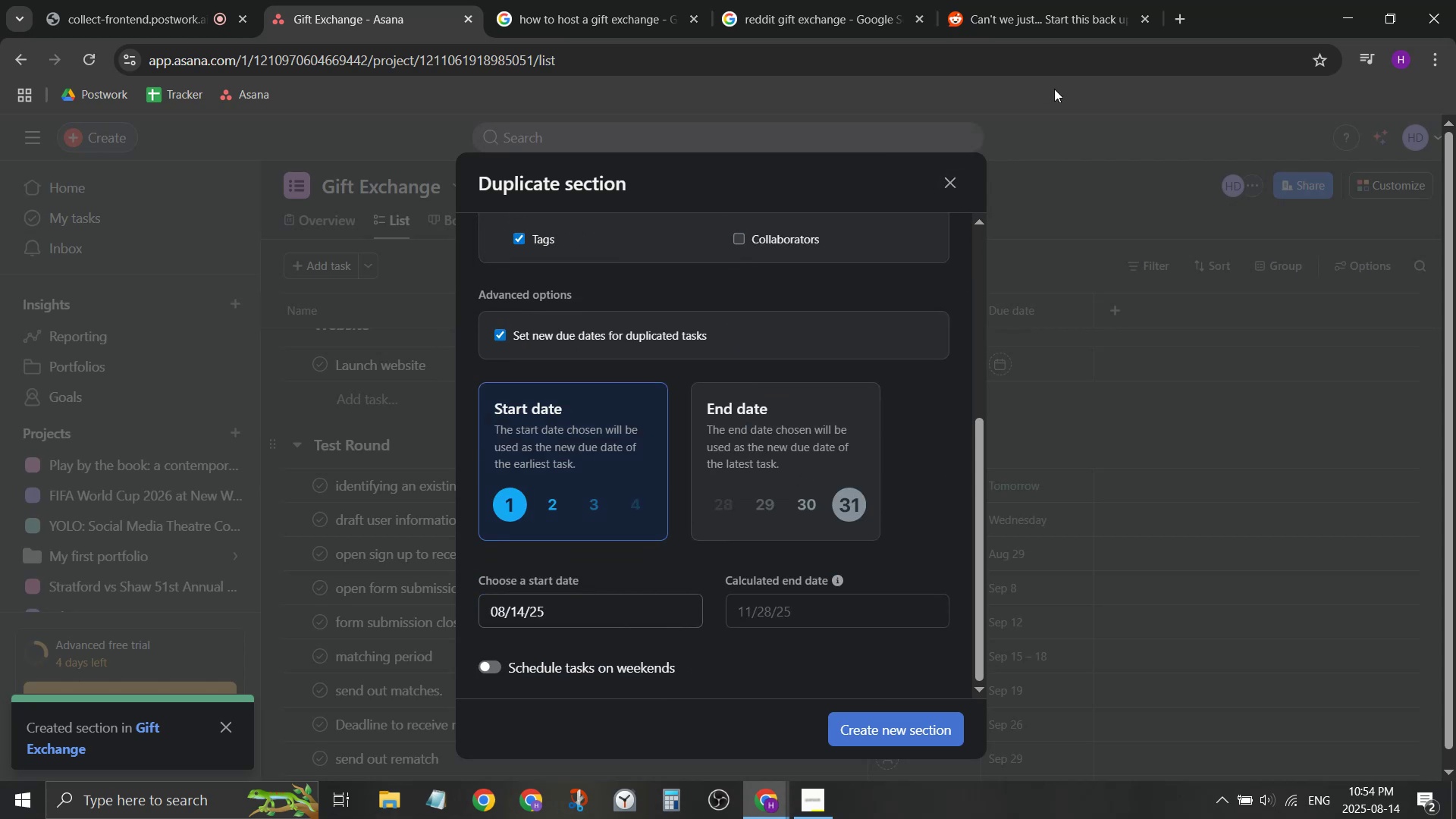 
double_click([946, 174])
 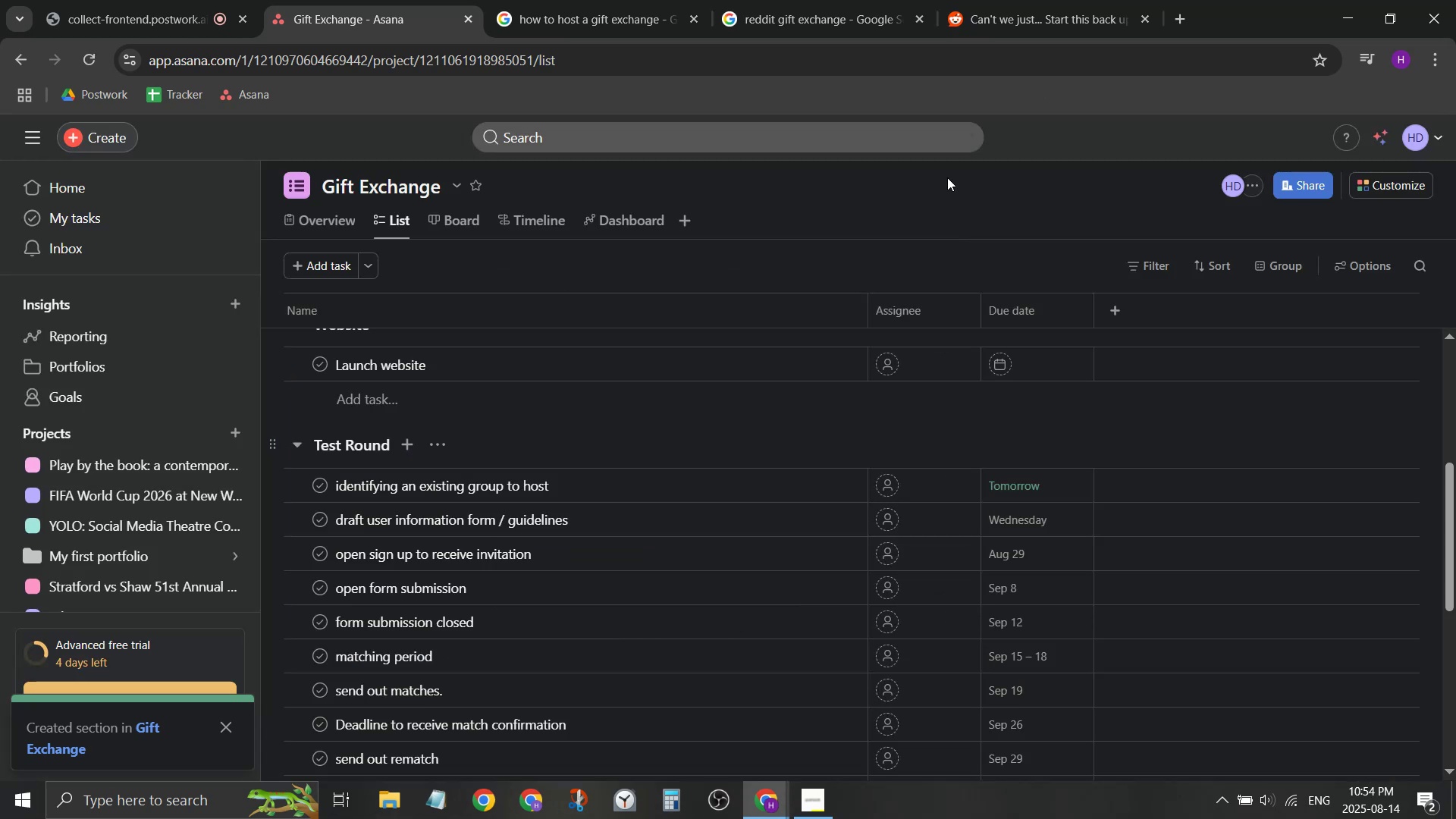 
scroll: coordinate [948, 414], scroll_direction: down, amount: 14.0
 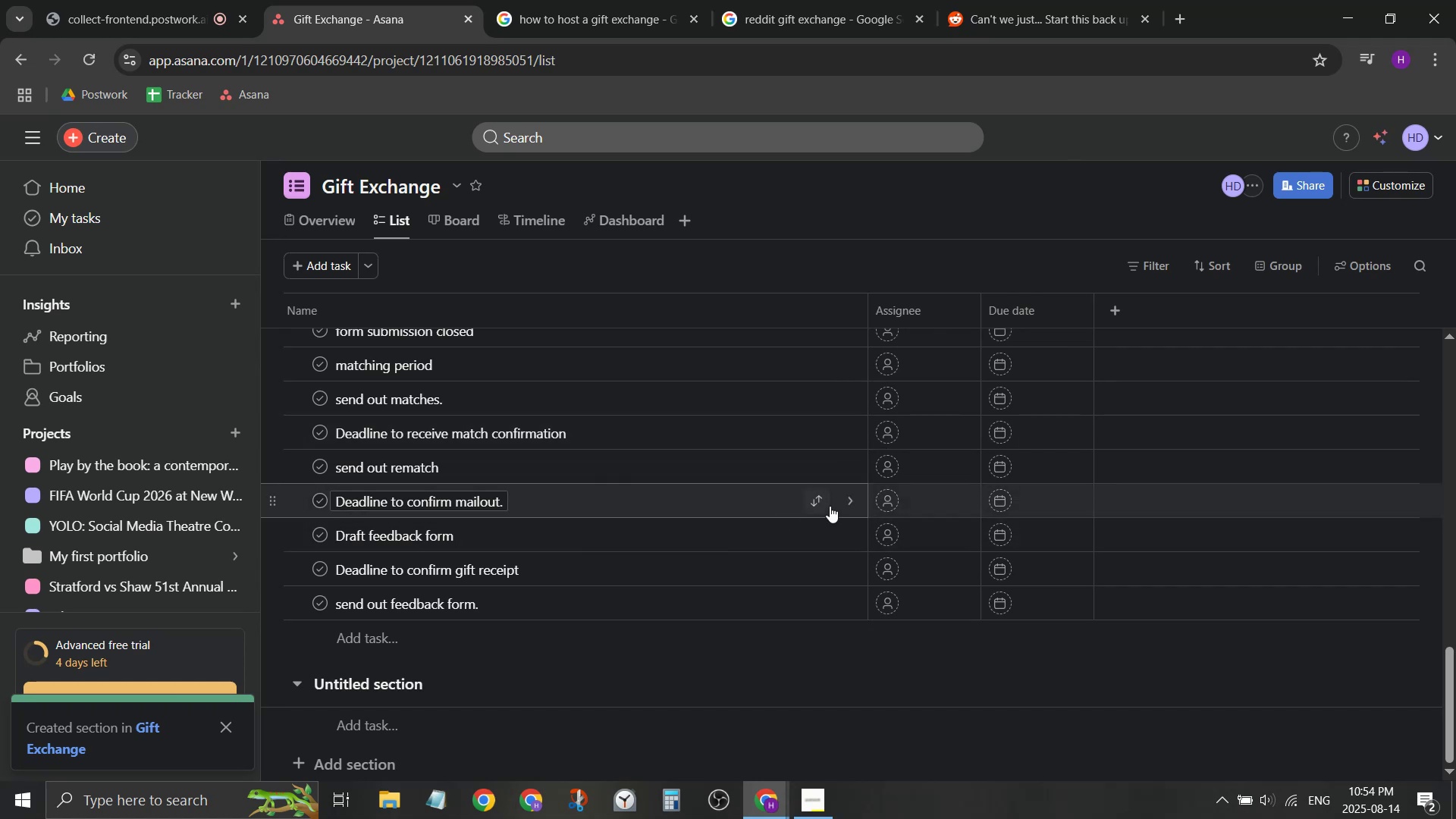 
scroll: coordinate [830, 506], scroll_direction: up, amount: 2.0
 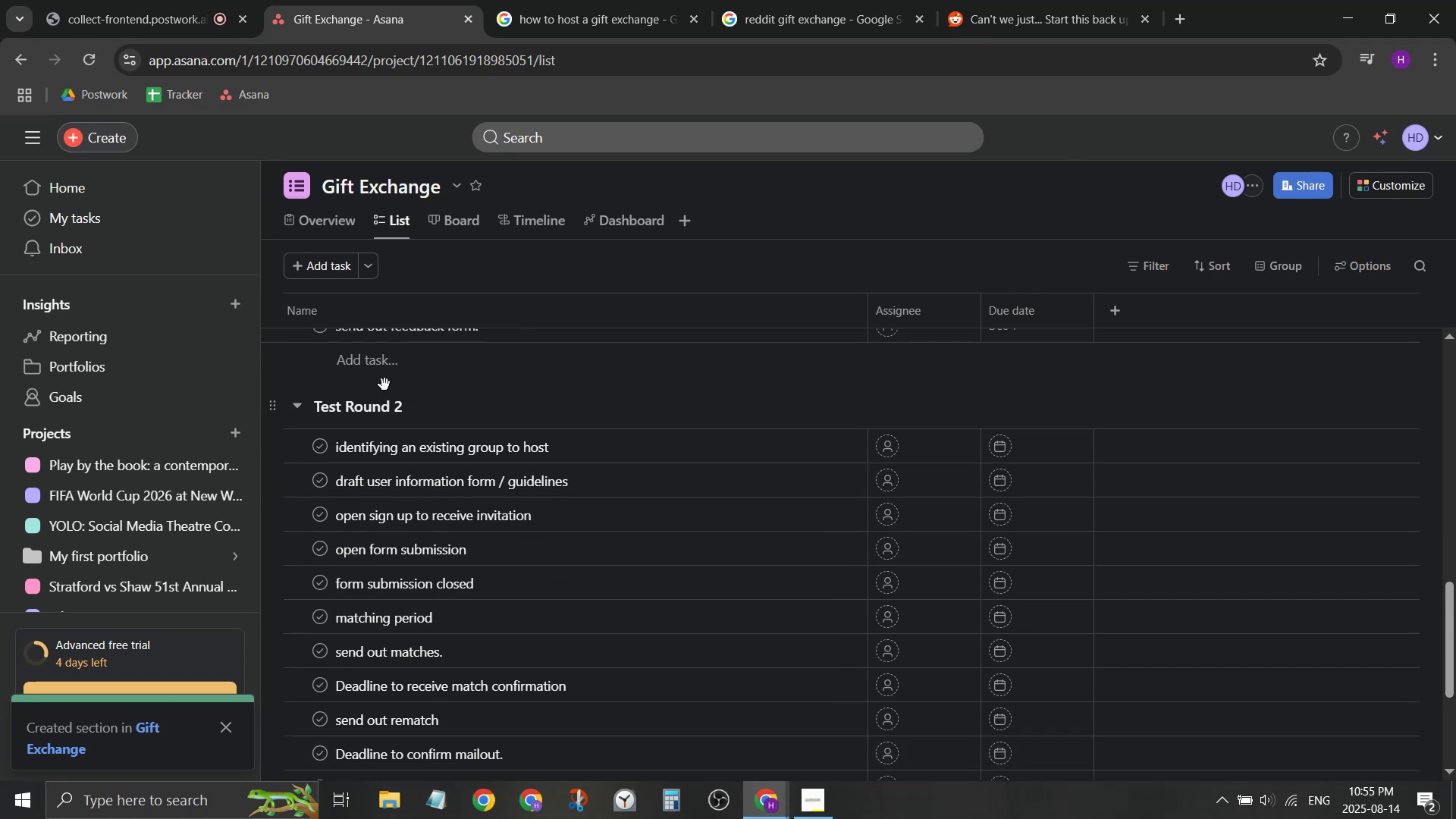 
right_click([381, 397])
 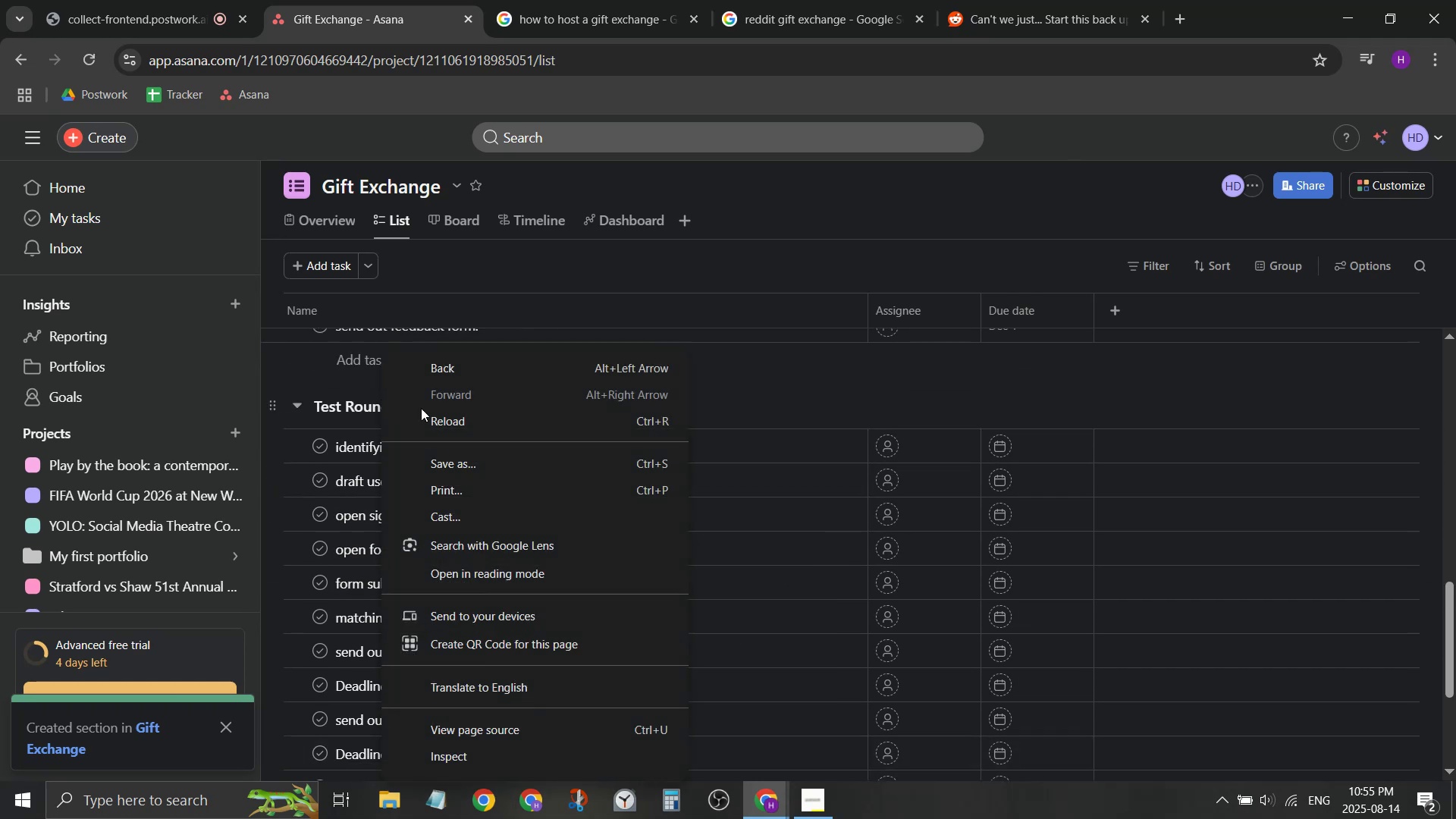 
left_click([861, 422])
 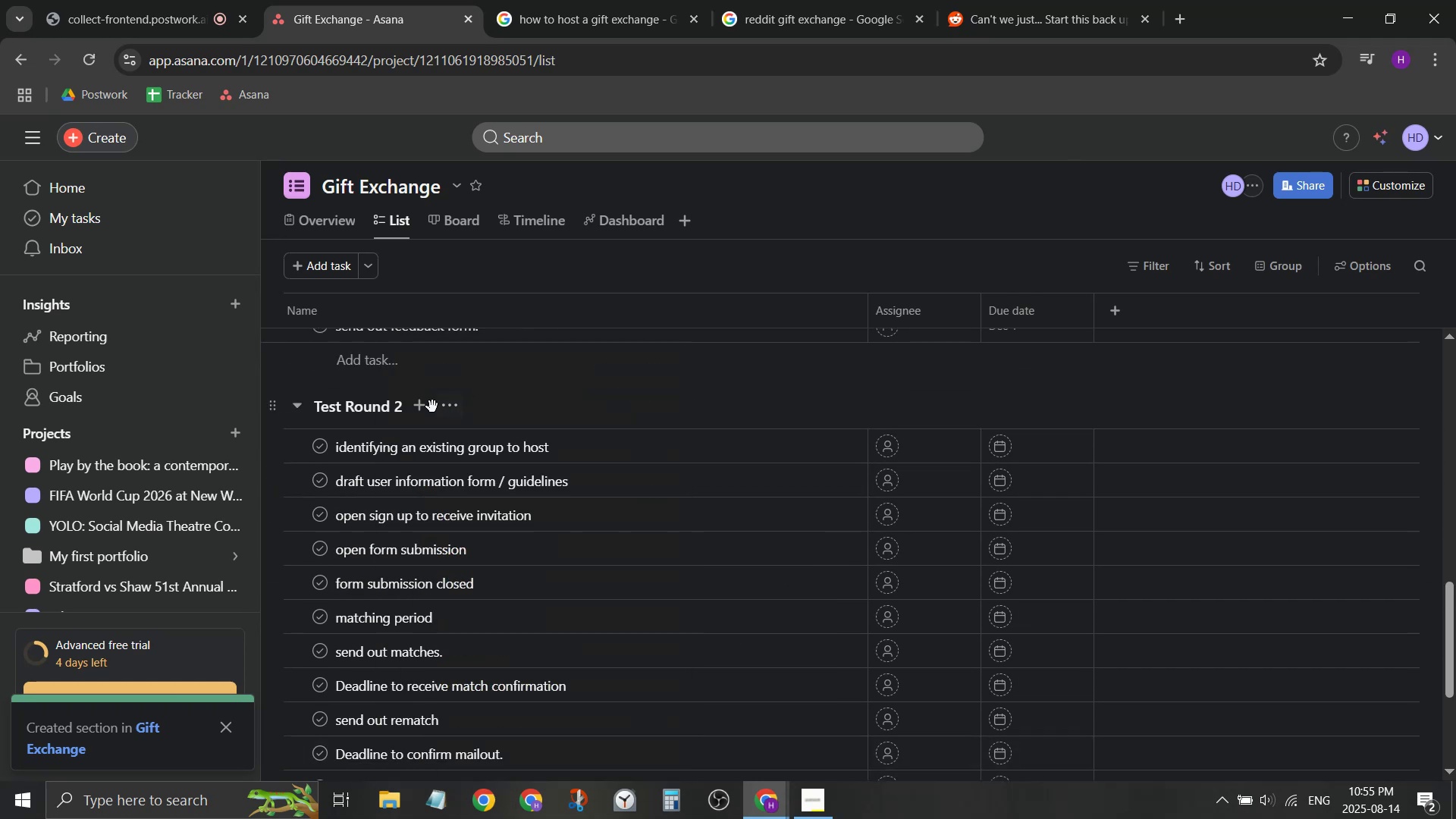 
left_click([446, 400])
 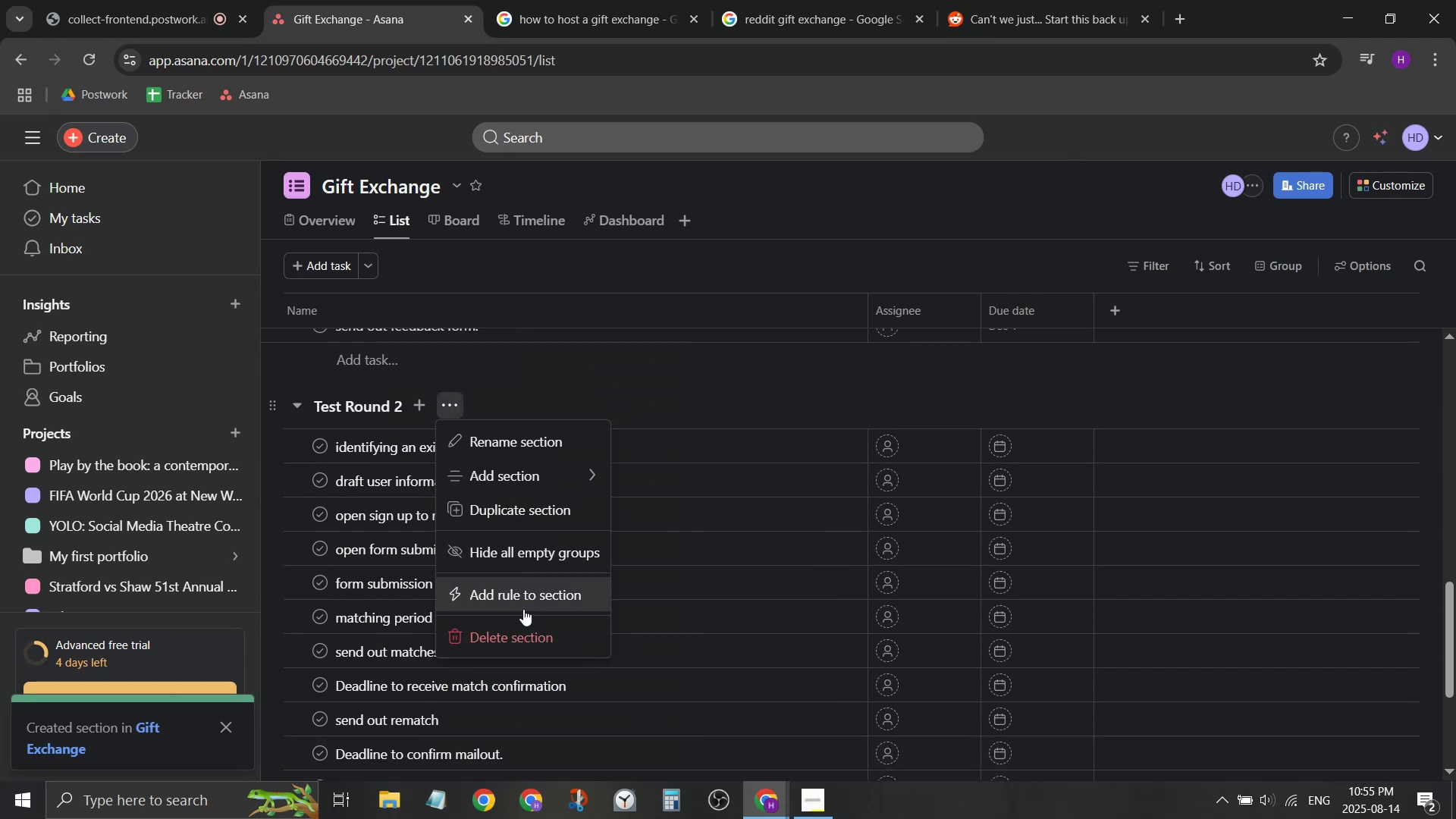 
left_click([527, 638])
 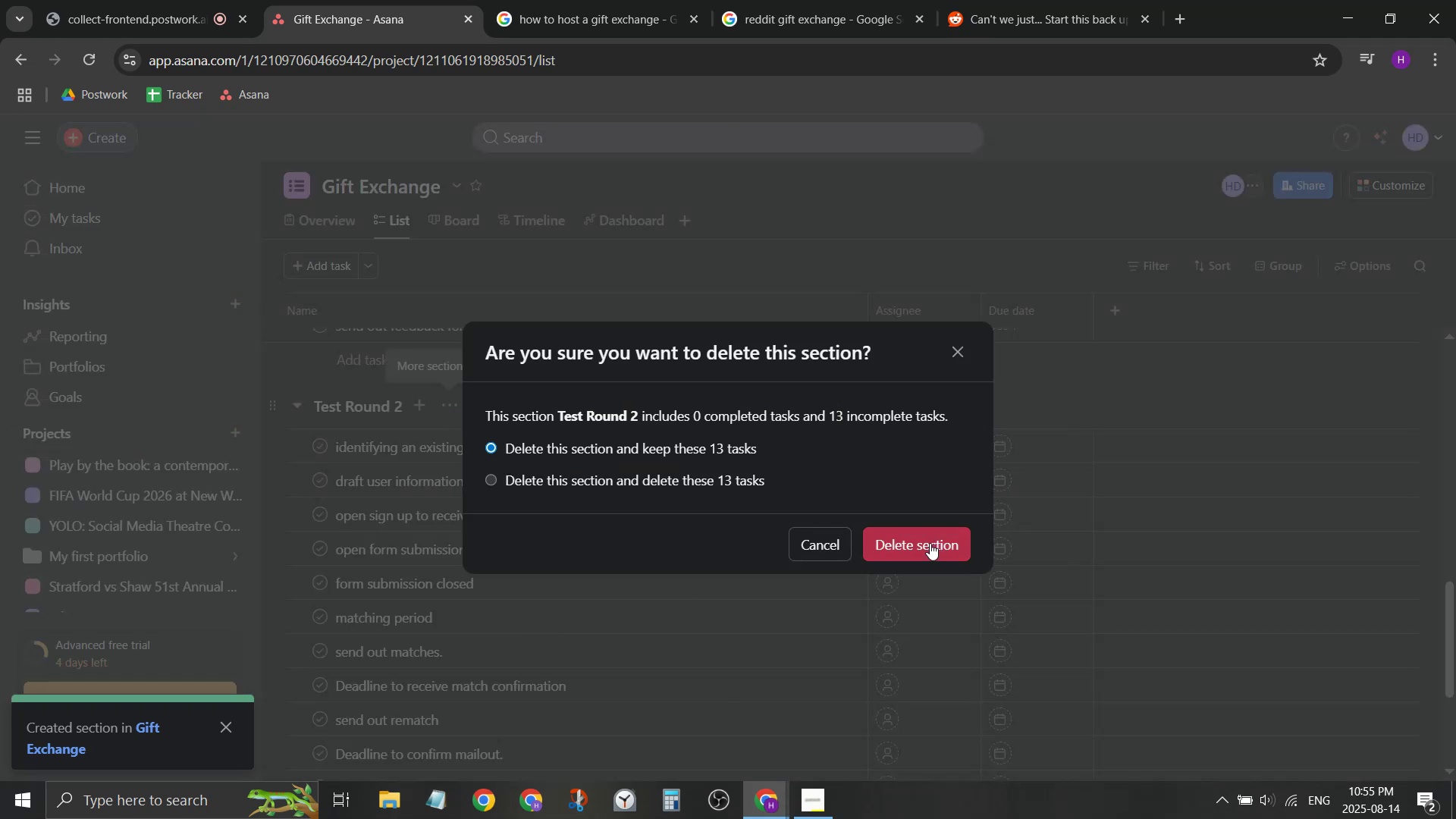 
left_click([657, 479])
 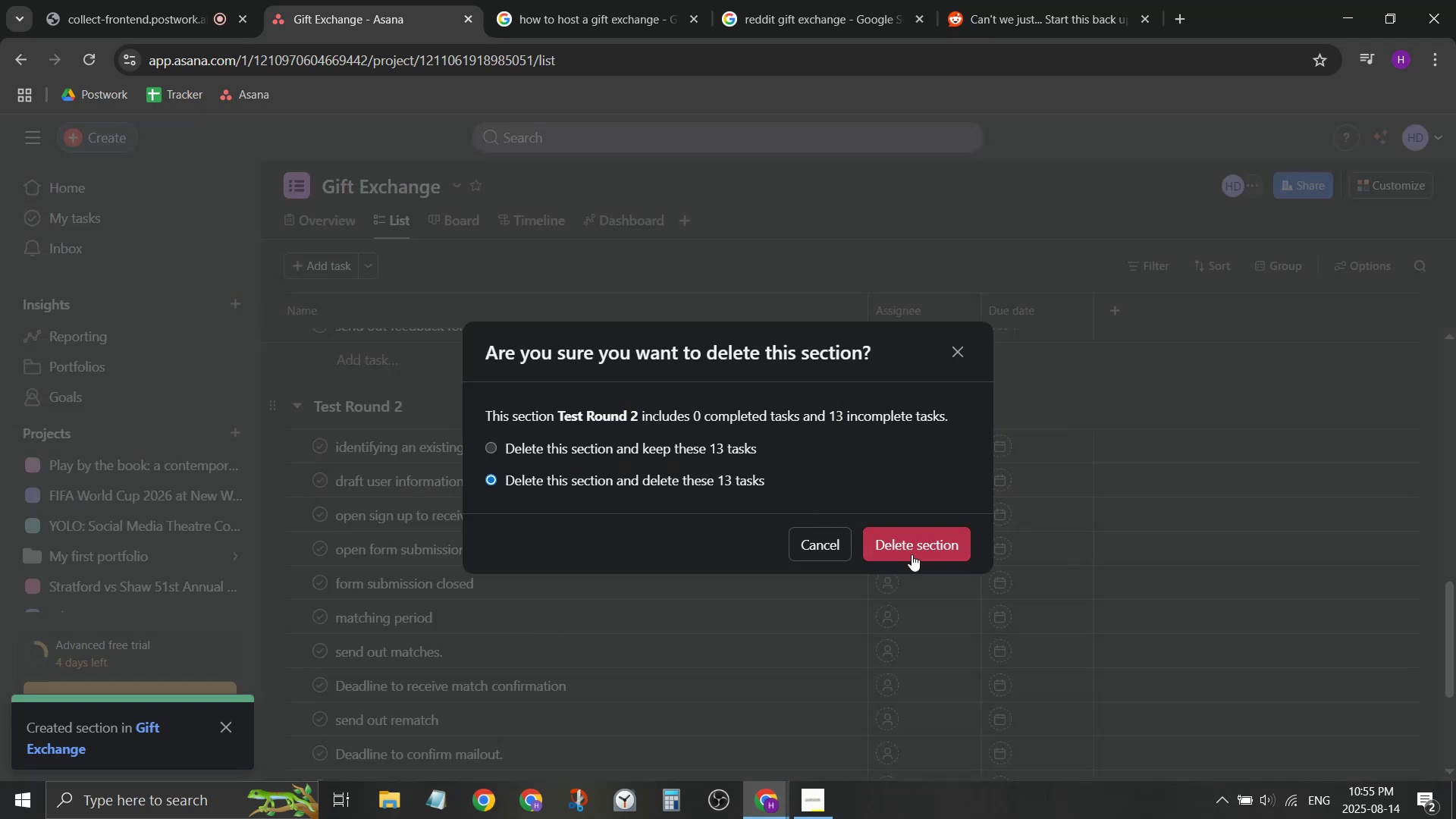 
left_click([919, 557])
 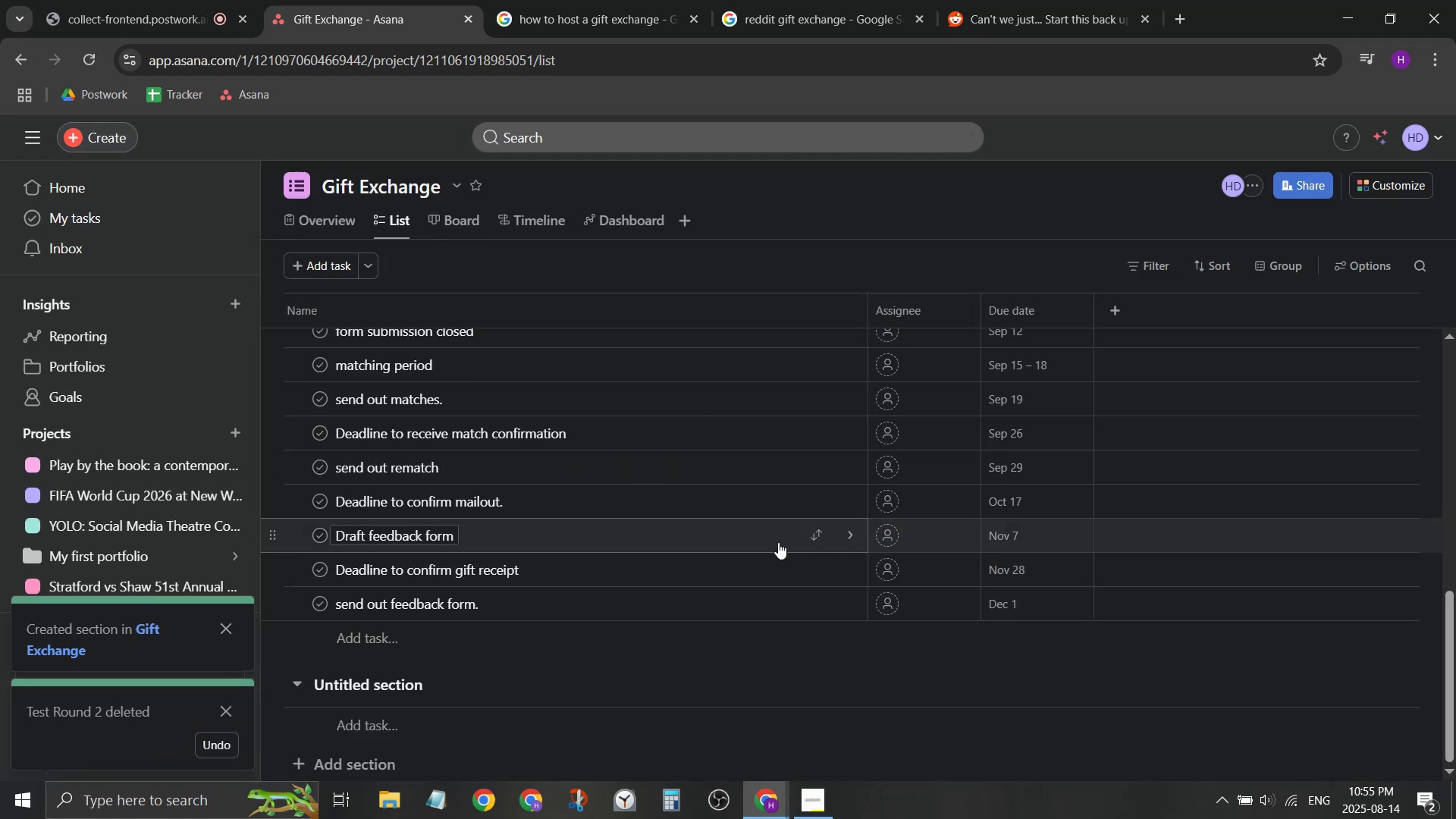 
scroll: coordinate [652, 532], scroll_direction: up, amount: 3.0
 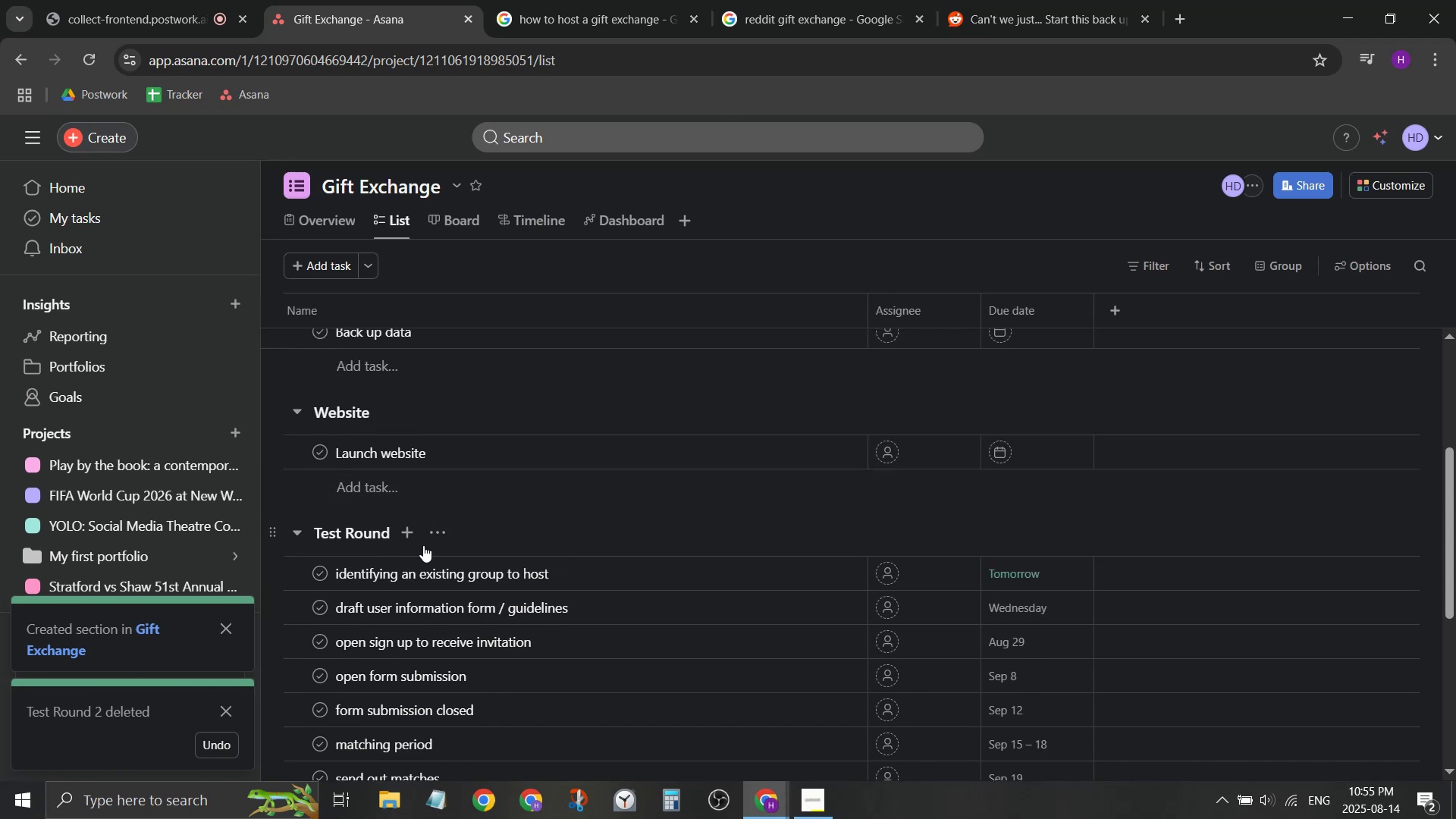 
left_click([448, 538])
 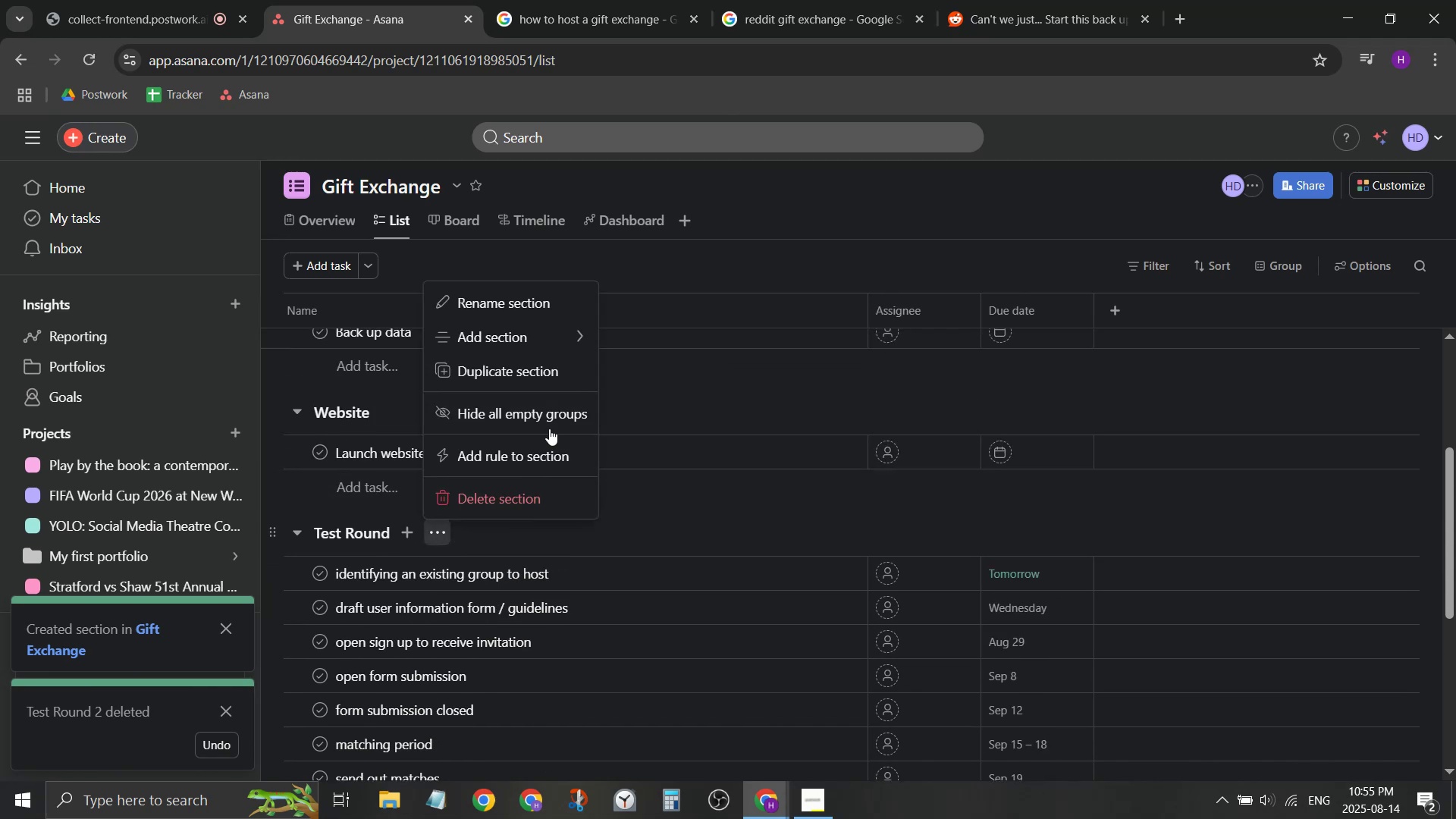 
left_click([560, 372])
 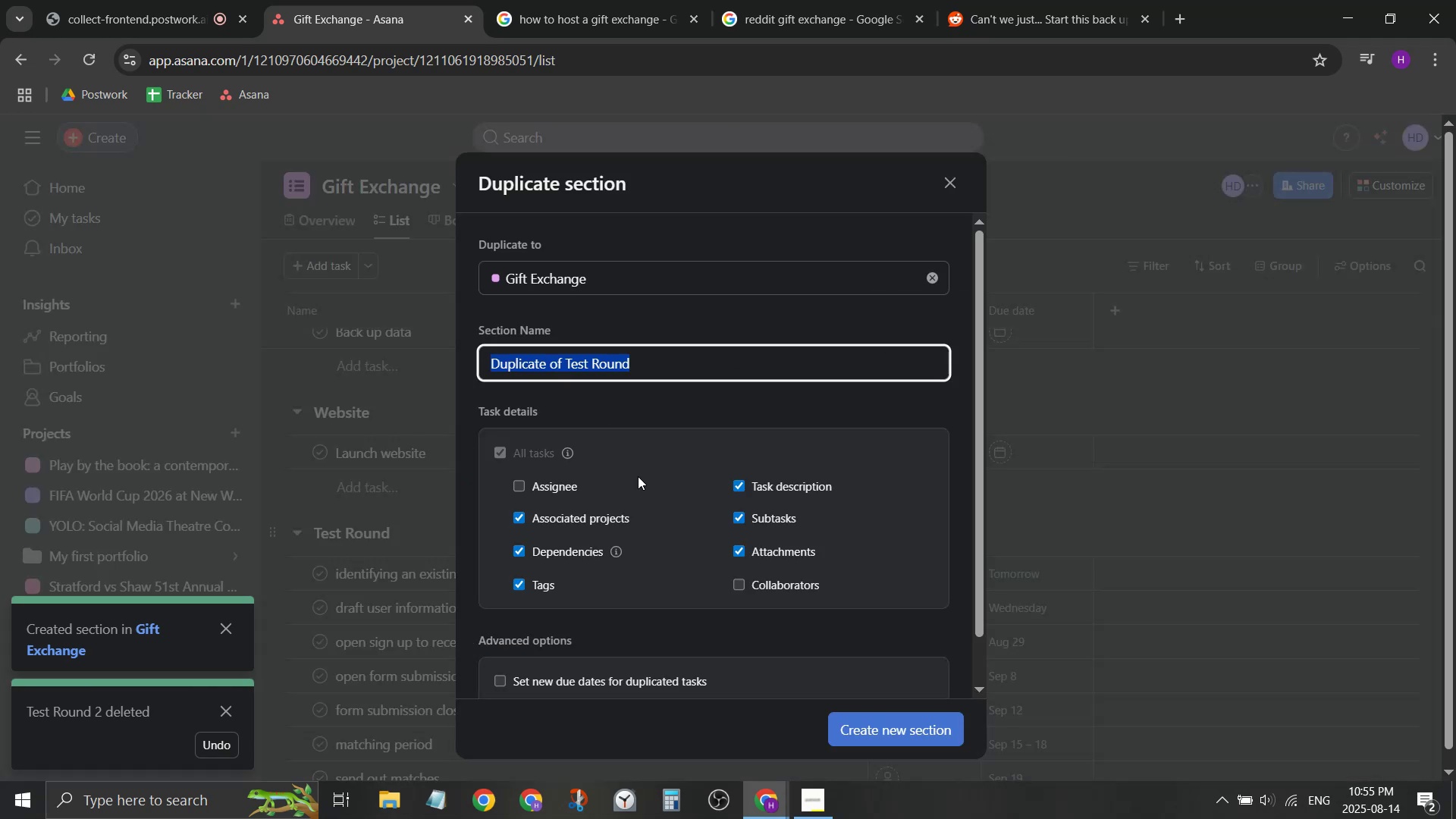 
scroll: coordinate [620, 560], scroll_direction: down, amount: 3.0
 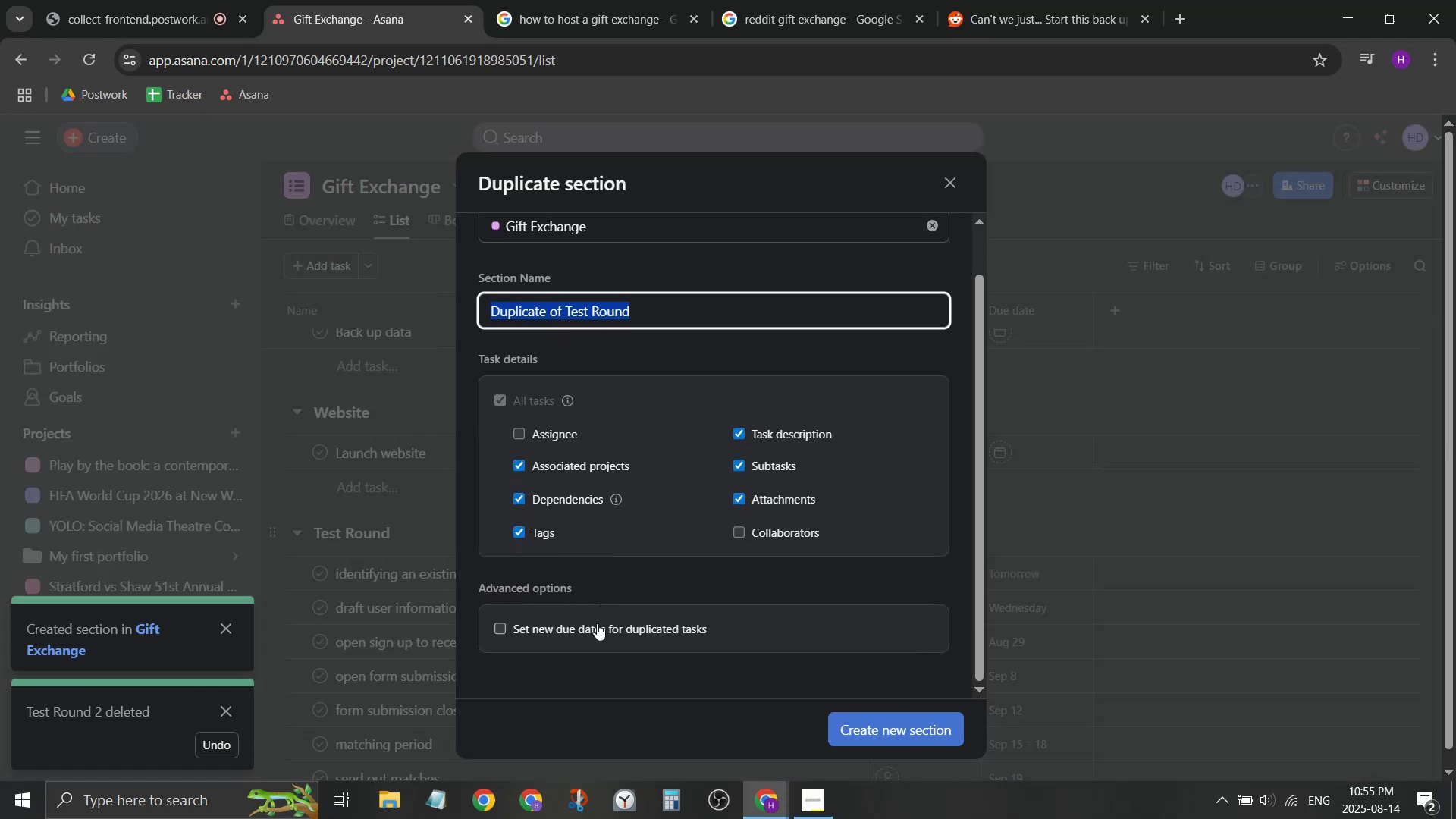 
left_click([597, 625])
 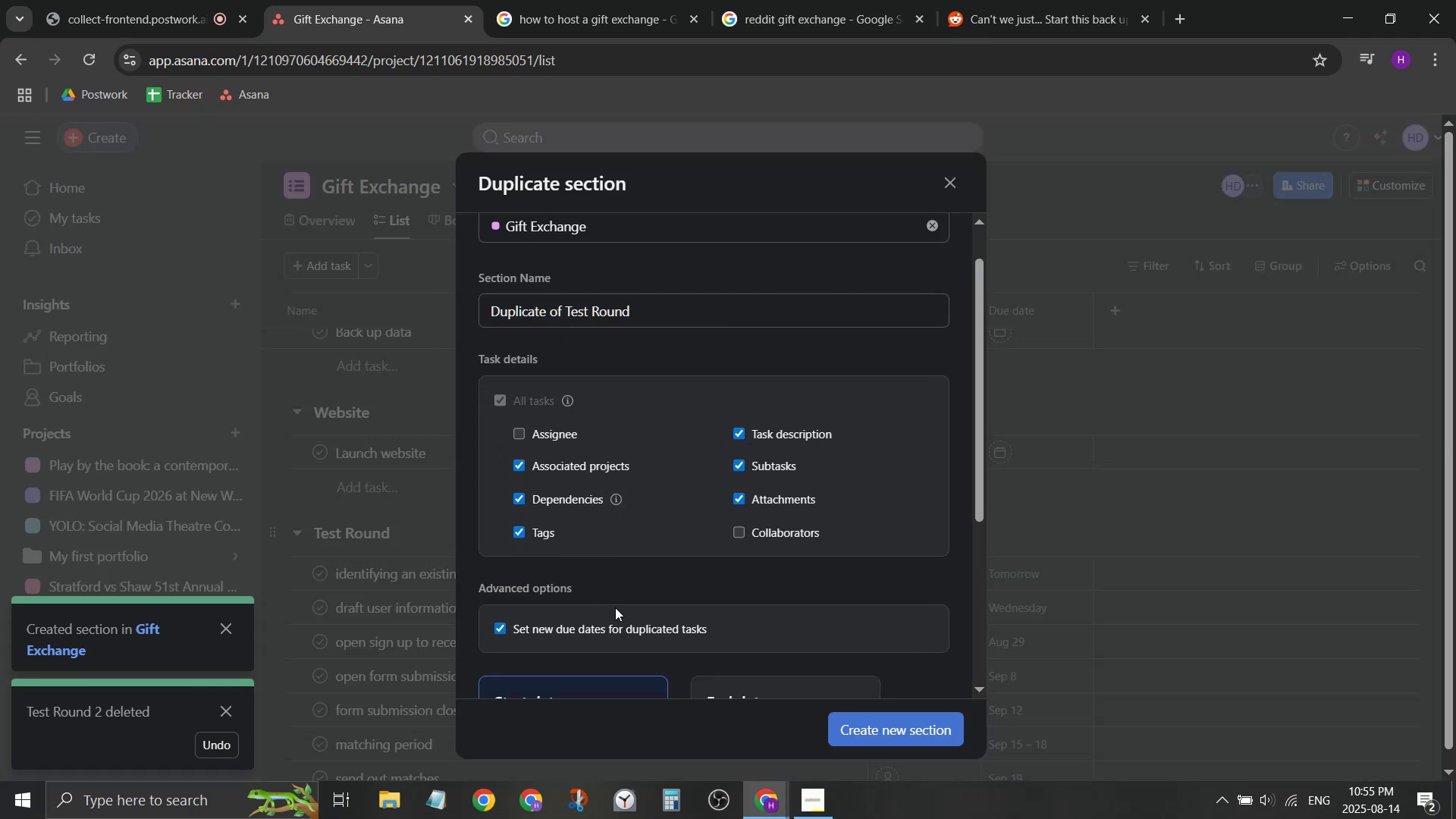 
scroll: coordinate [682, 597], scroll_direction: down, amount: 3.0
 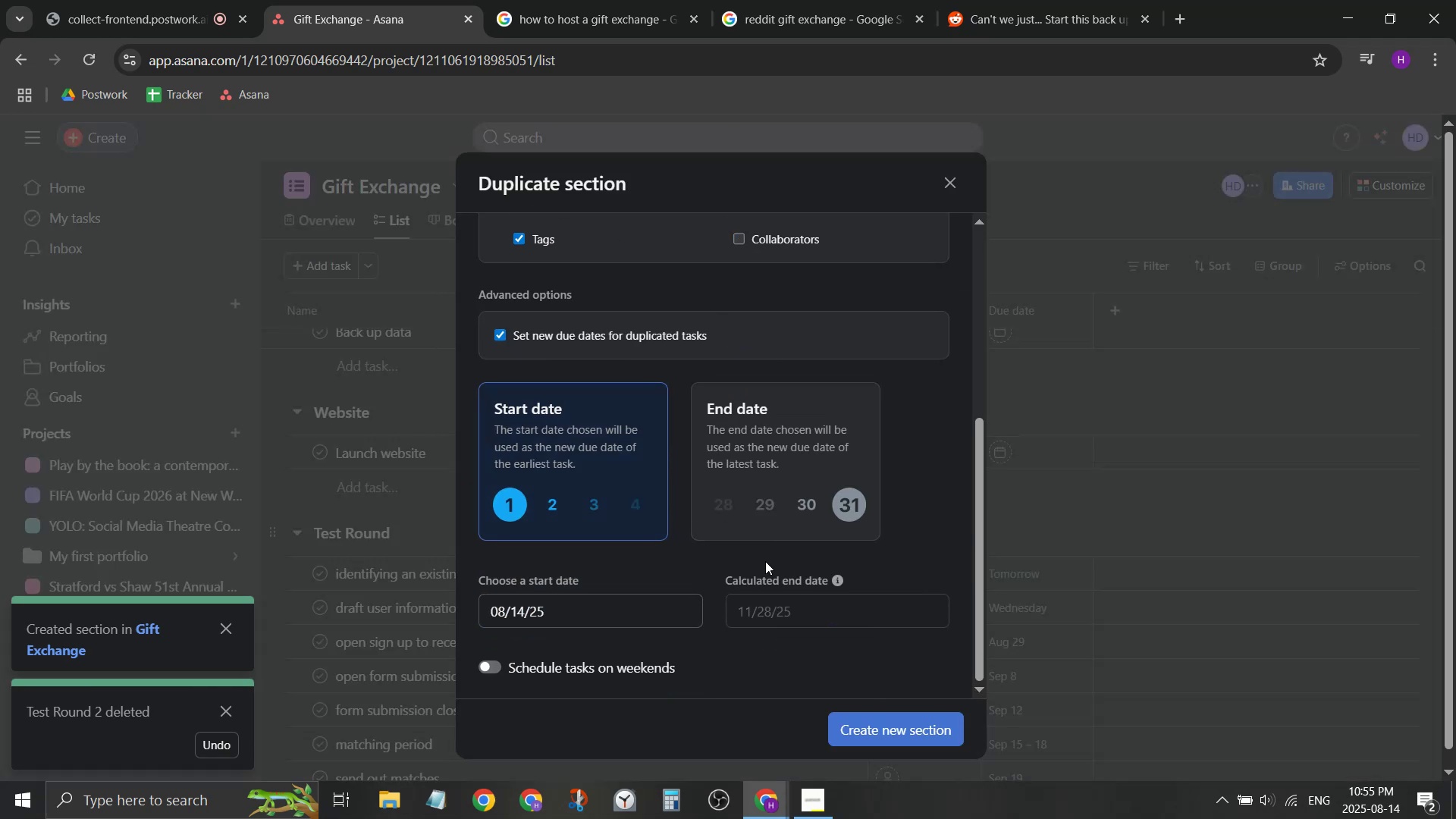 
wait(8.21)
 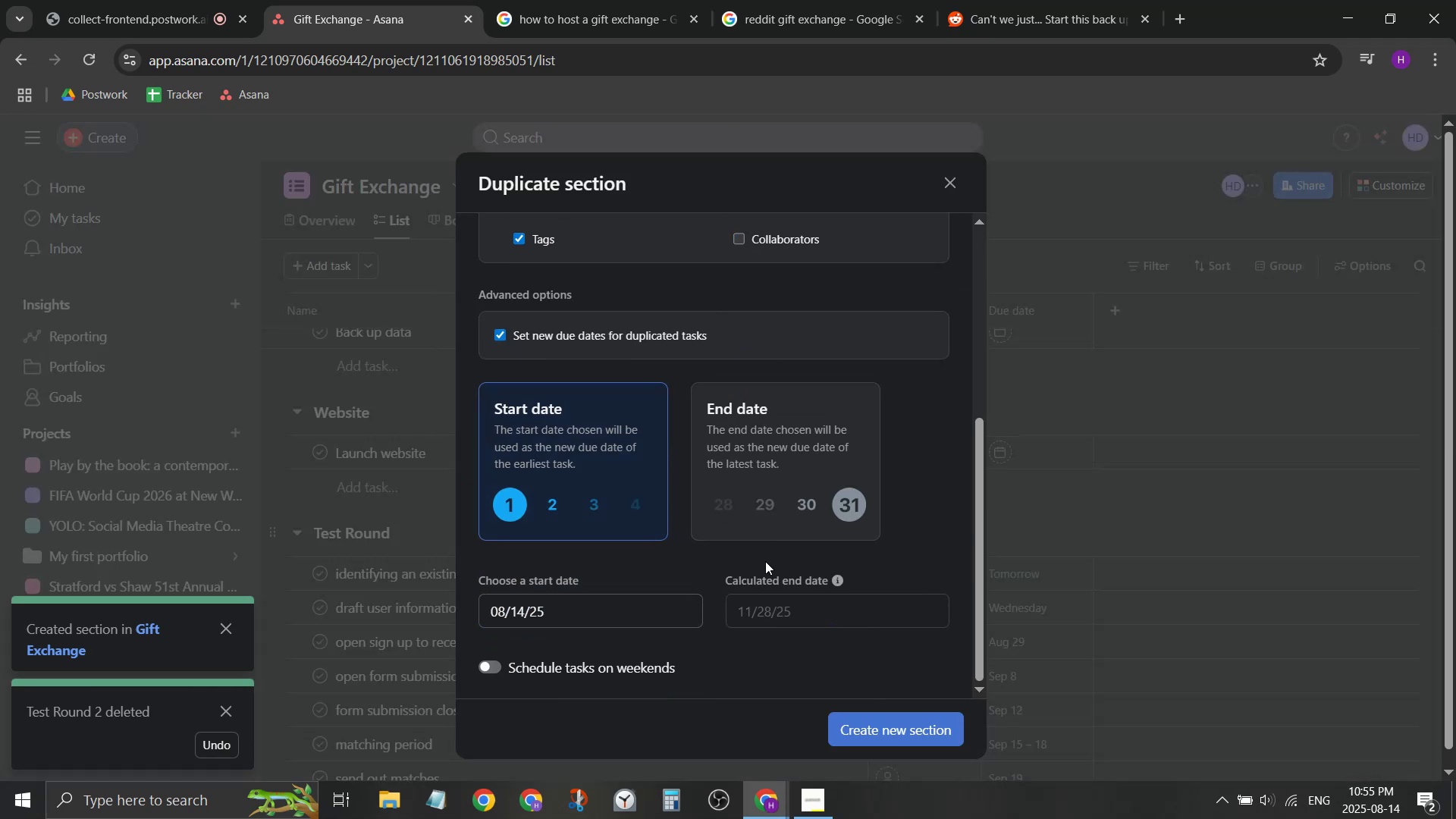 
left_click([953, 185])
 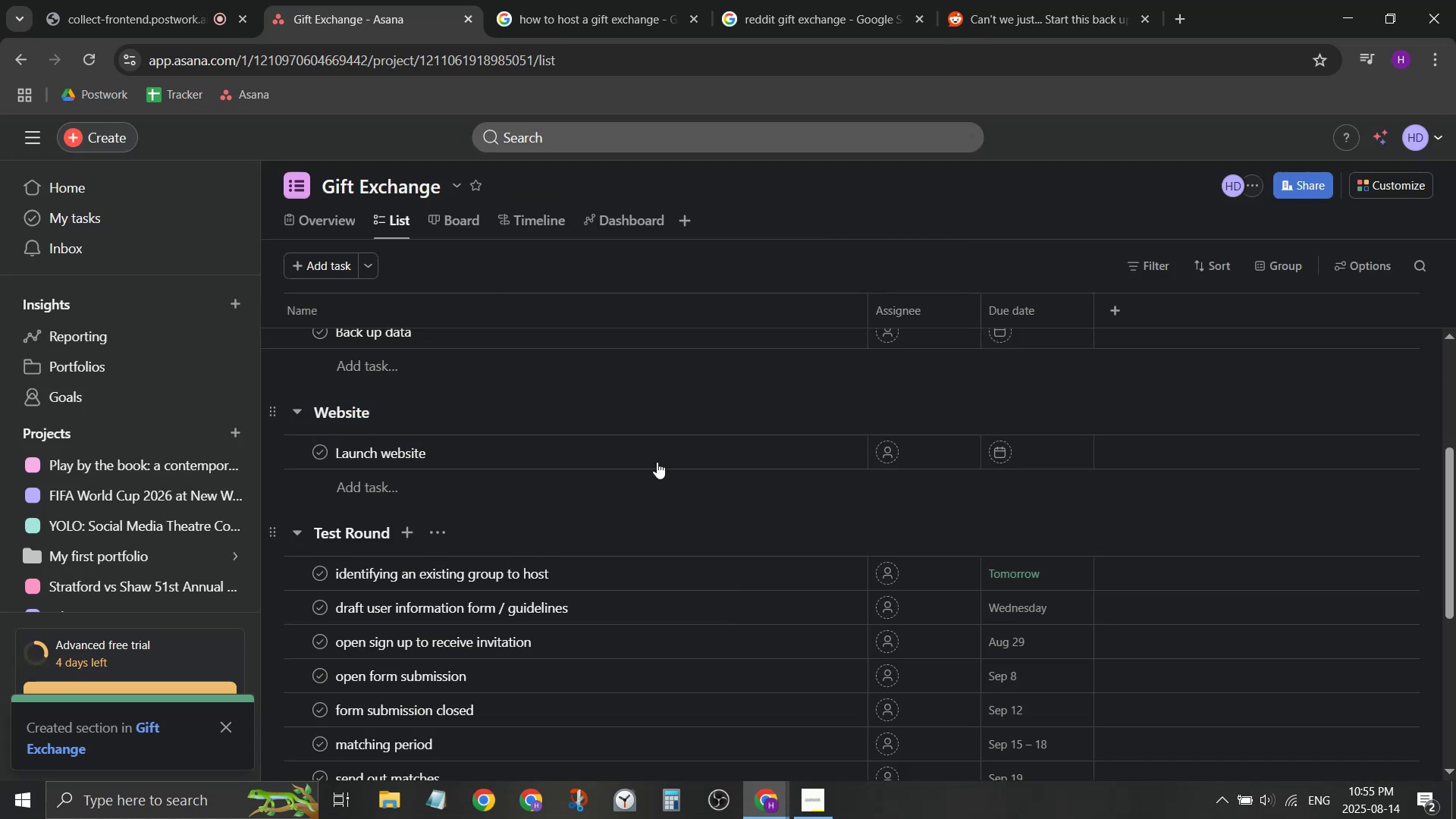 
scroll: coordinate [444, 500], scroll_direction: down, amount: 7.0
 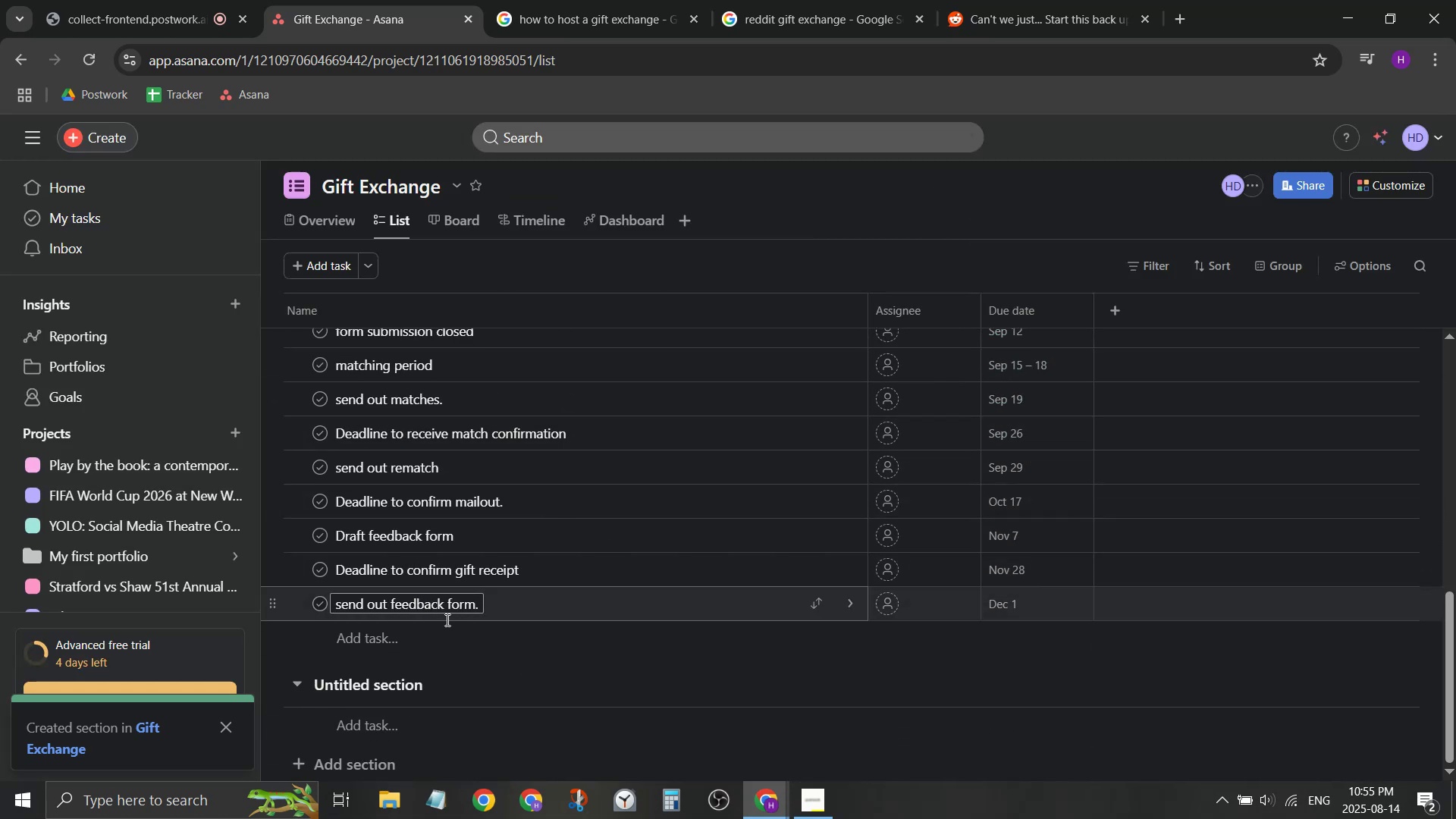 
scroll: coordinate [422, 641], scroll_direction: up, amount: 2.0
 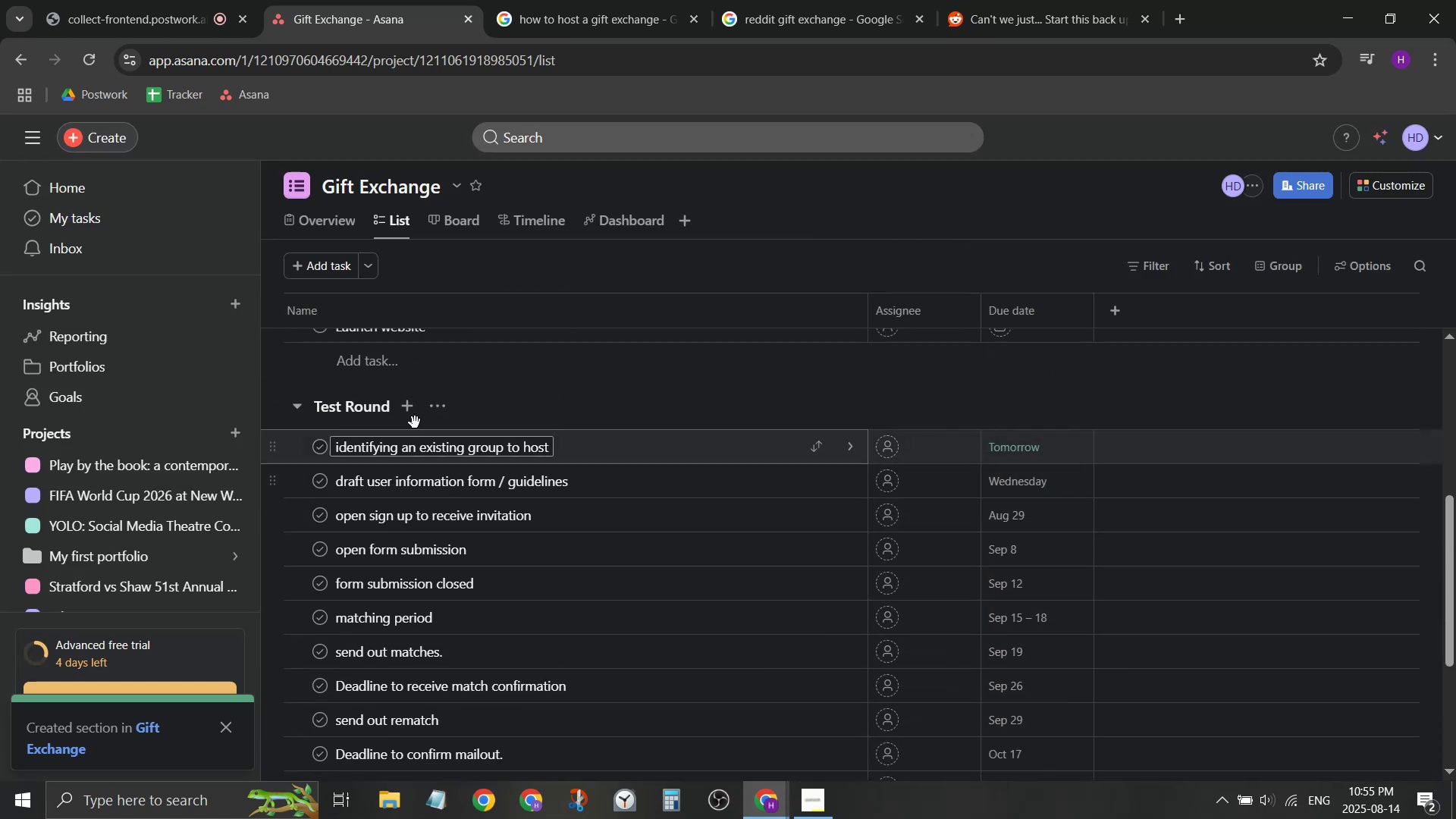 
left_click([431, 400])
 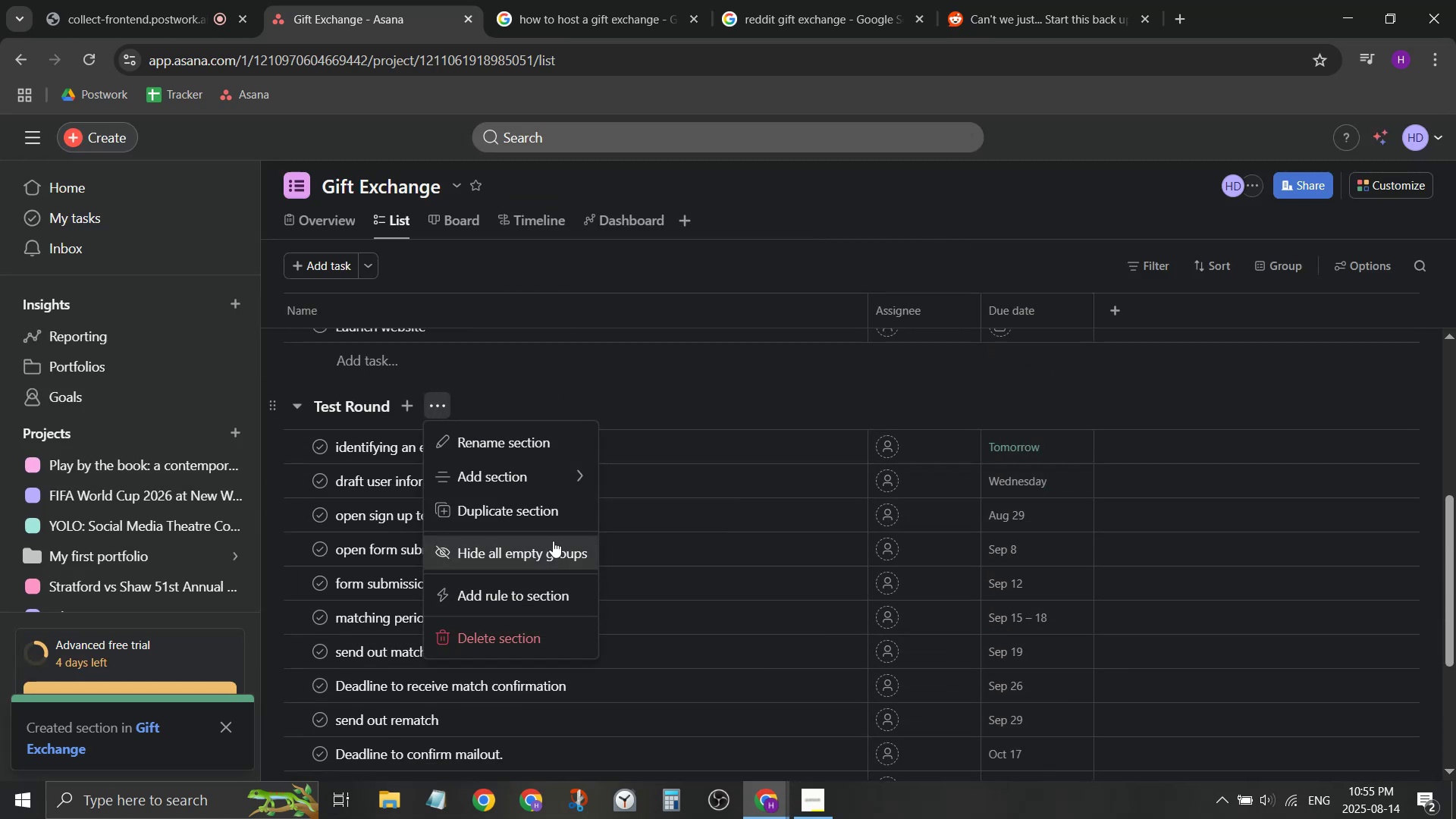 
left_click([549, 522])
 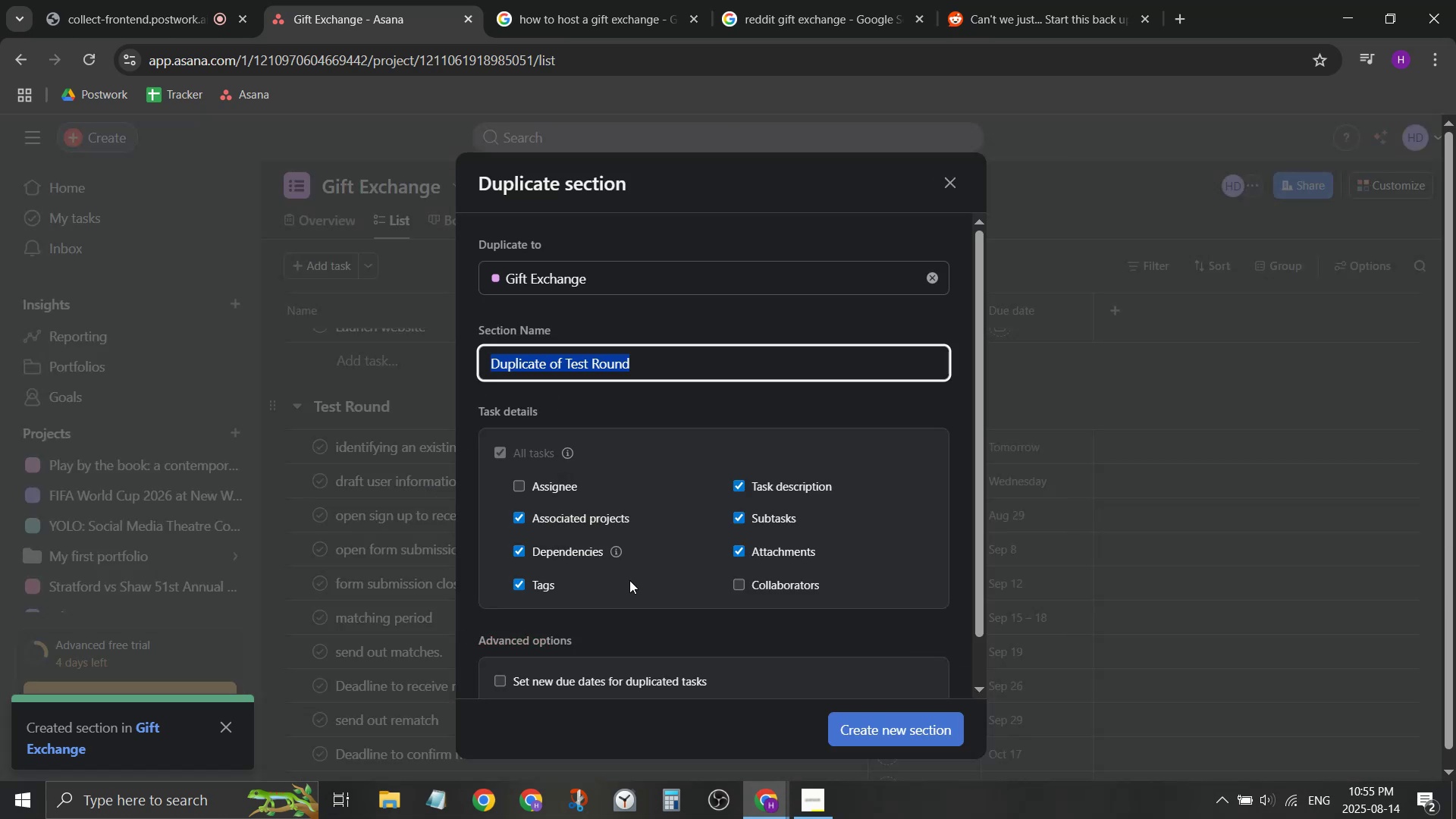 
scroll: coordinate [620, 602], scroll_direction: down, amount: 6.0
 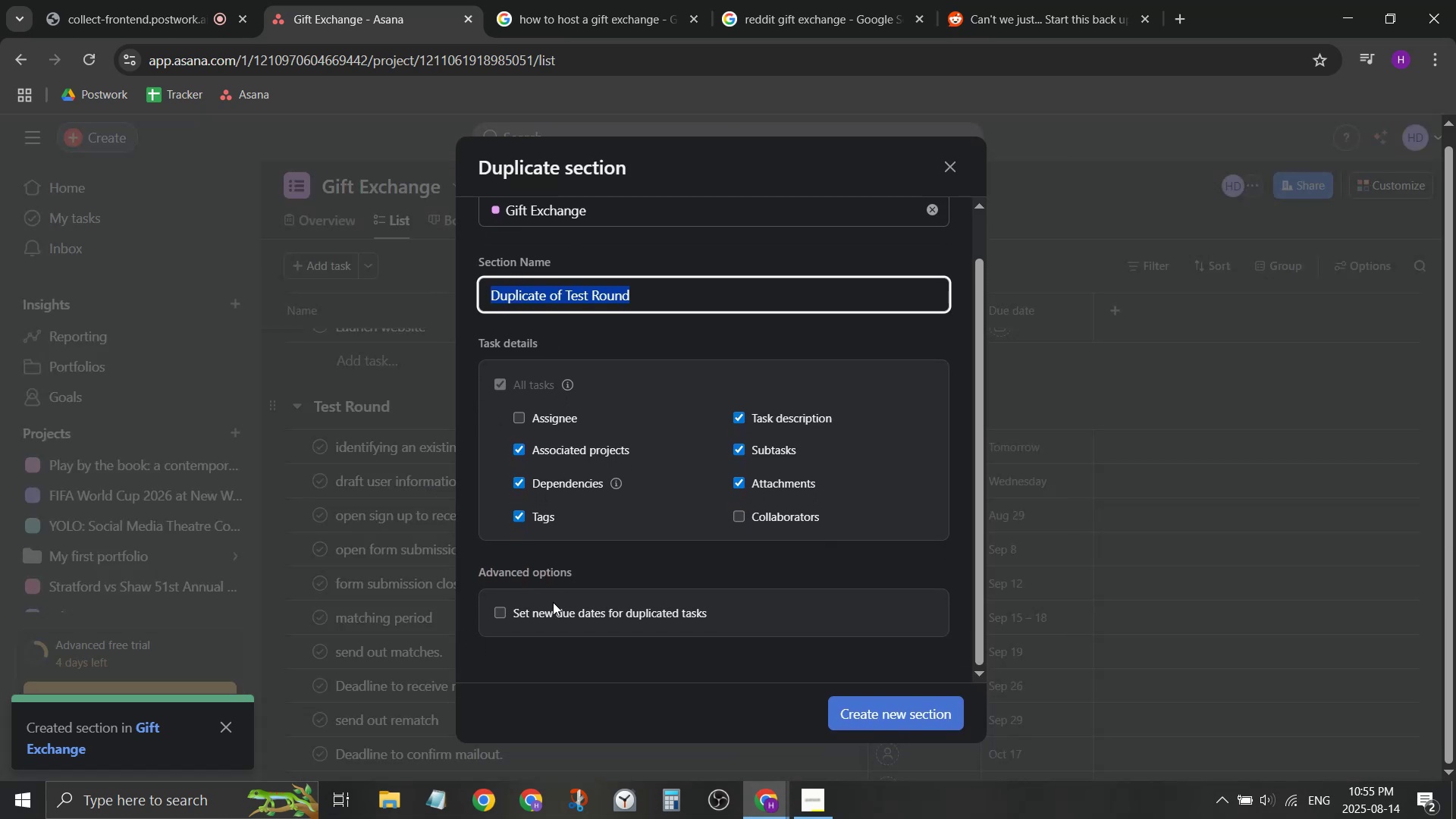 
left_click([547, 606])
 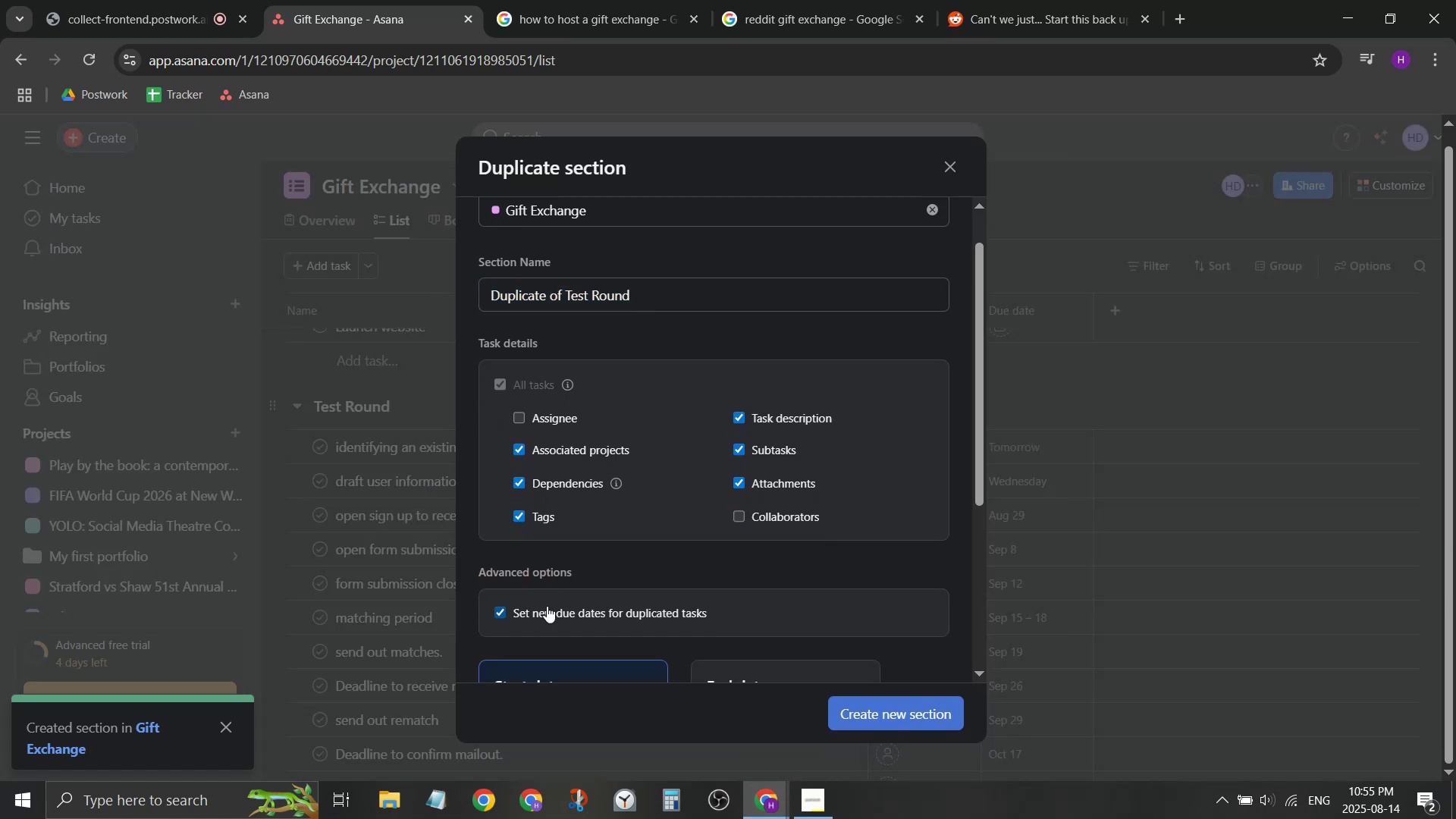 
scroll: coordinate [550, 614], scroll_direction: down, amount: 4.0
 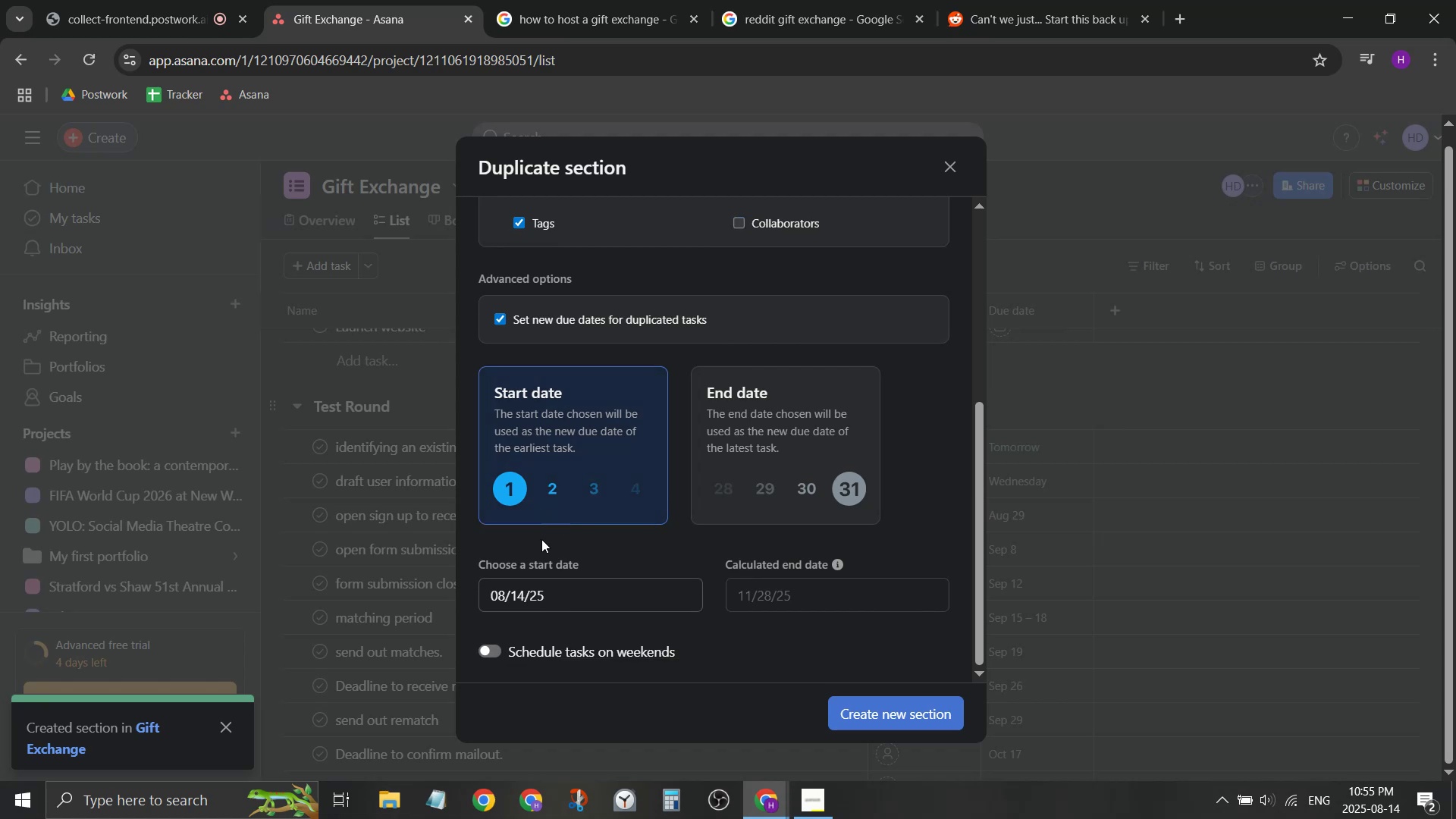 
left_click([550, 584])
 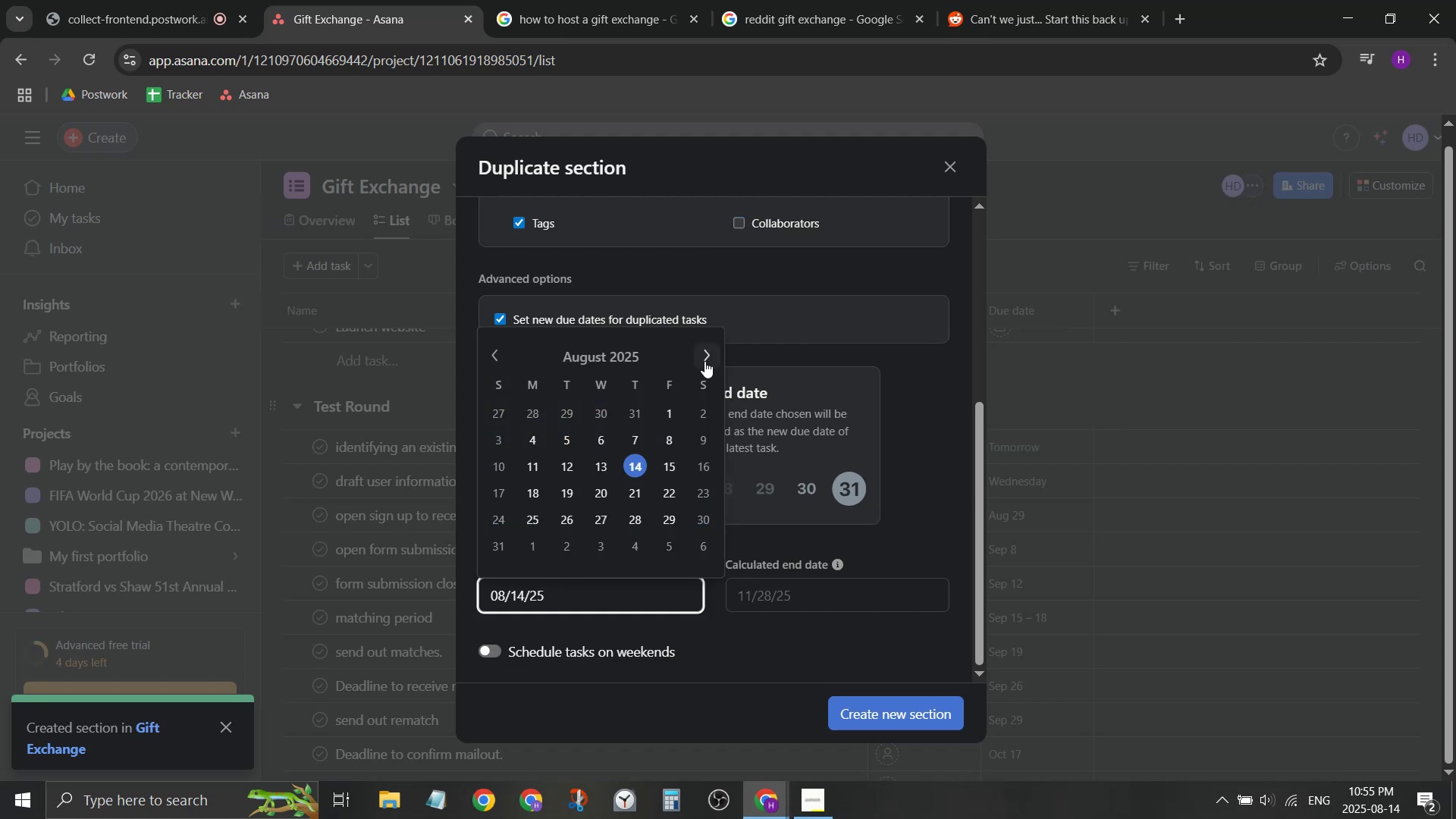 
double_click([704, 361])
 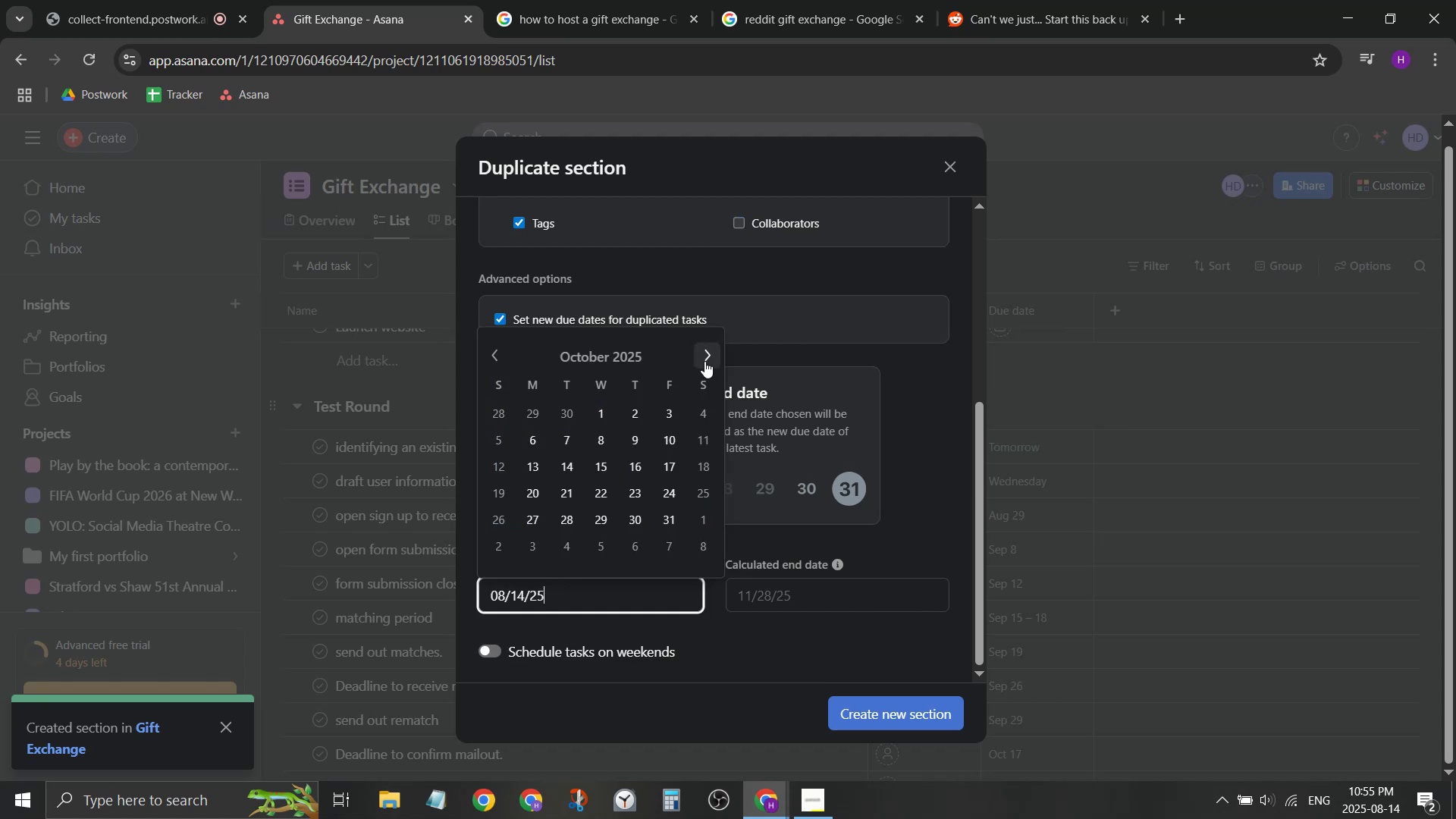 
triple_click([704, 361])
 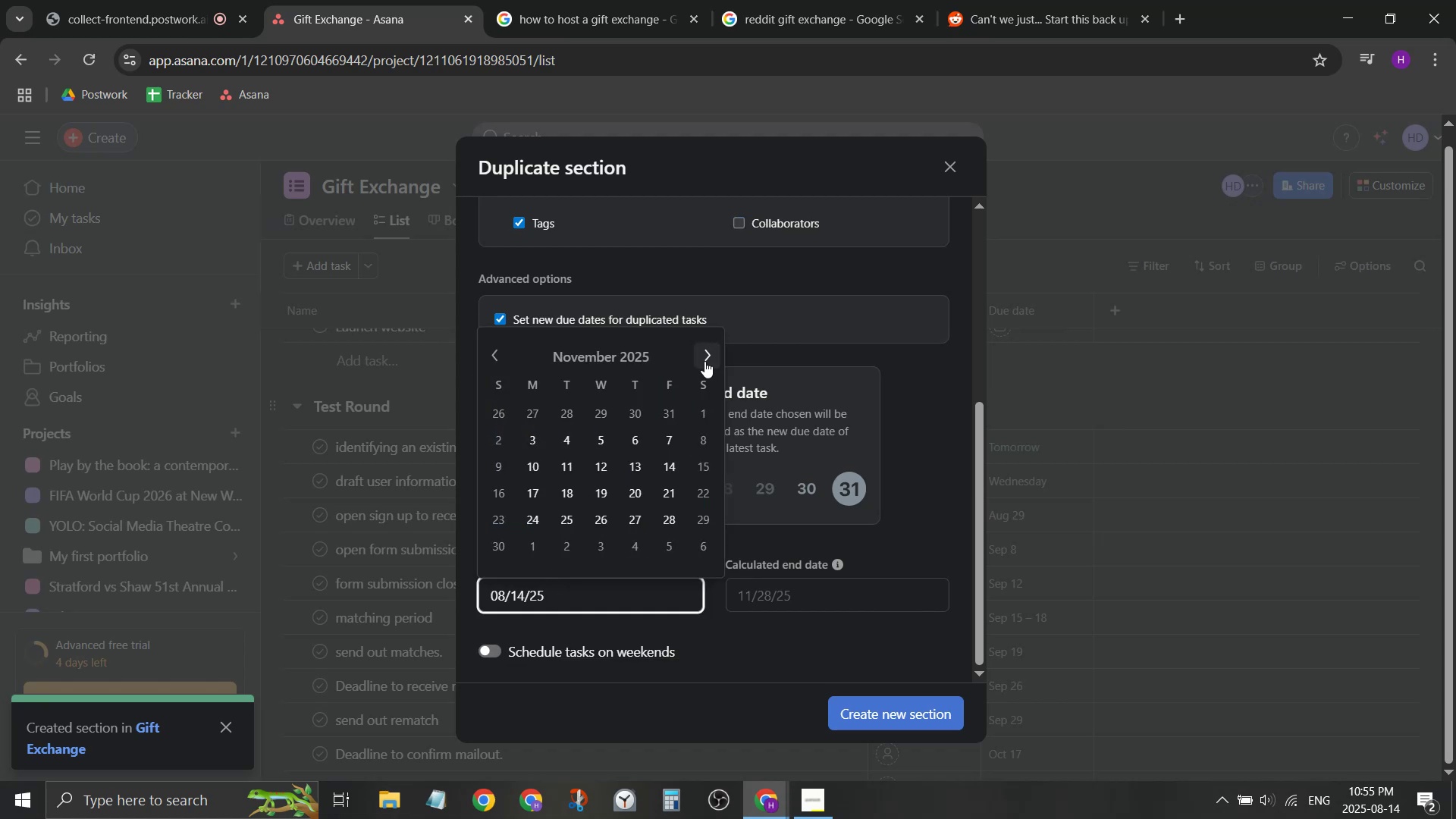 
triple_click([704, 361])
 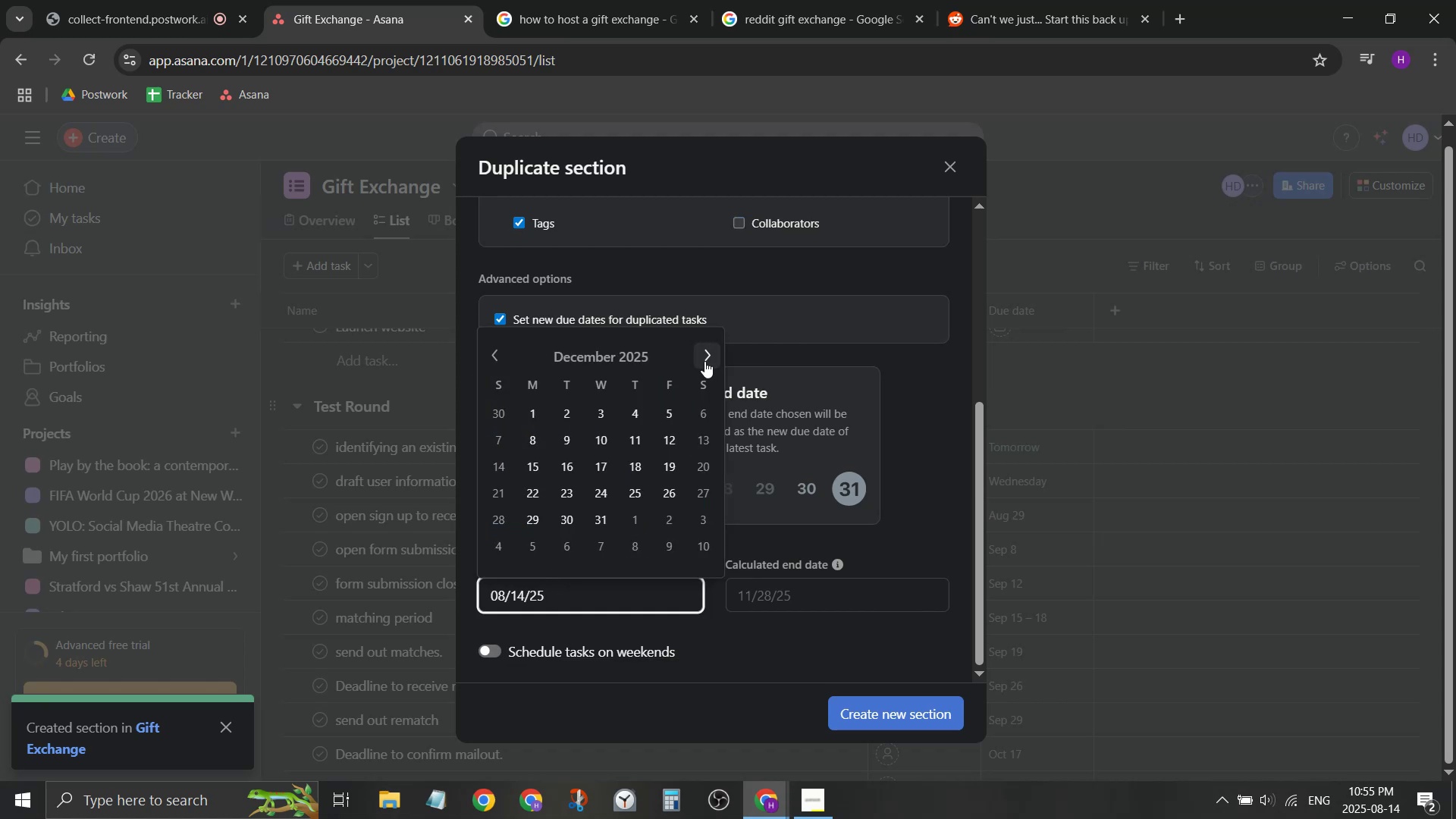 
triple_click([704, 361])
 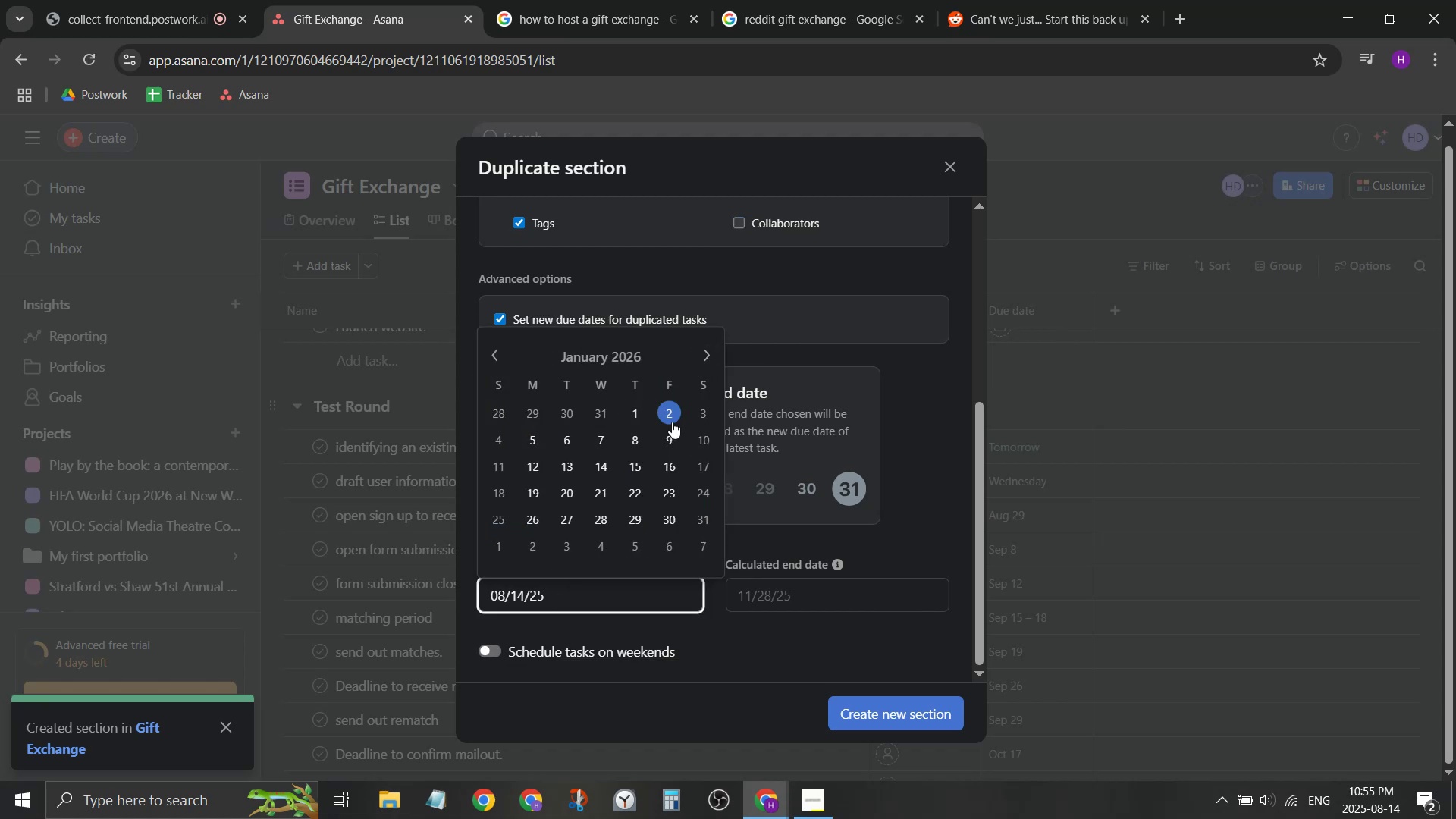 
left_click([672, 440])
 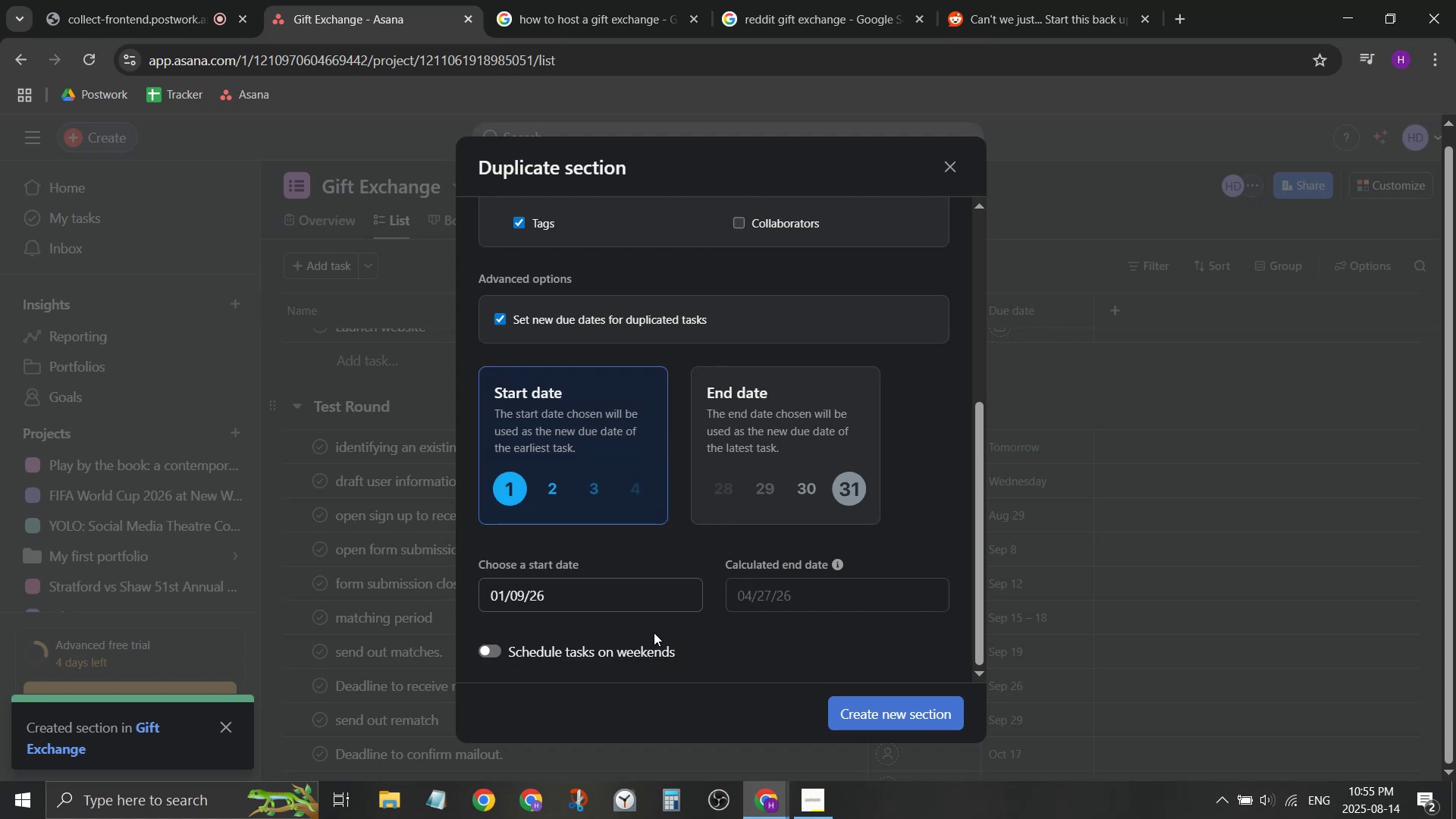 
left_click([670, 623])
 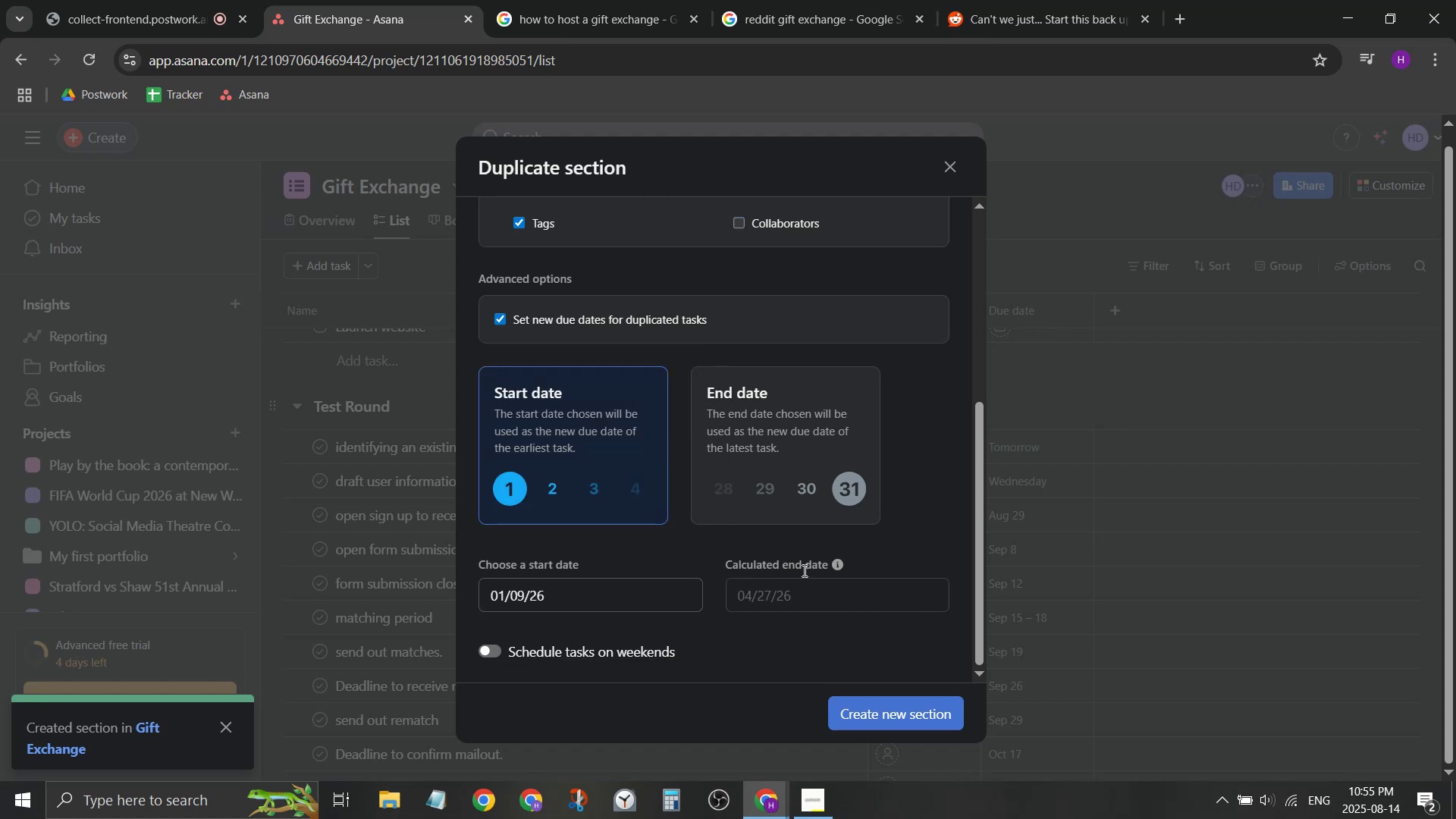 
left_click([789, 595])
 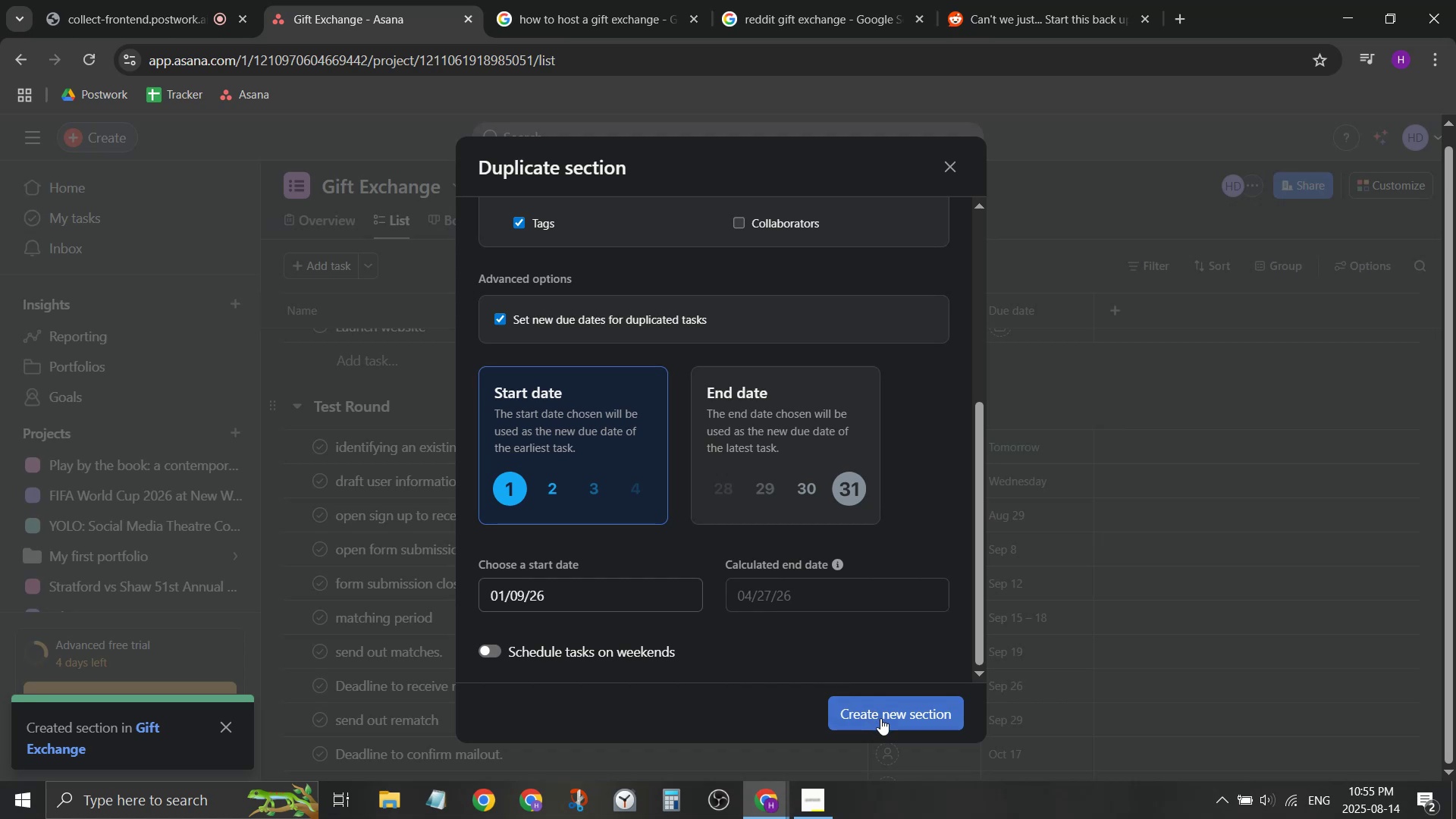 
wait(15.46)
 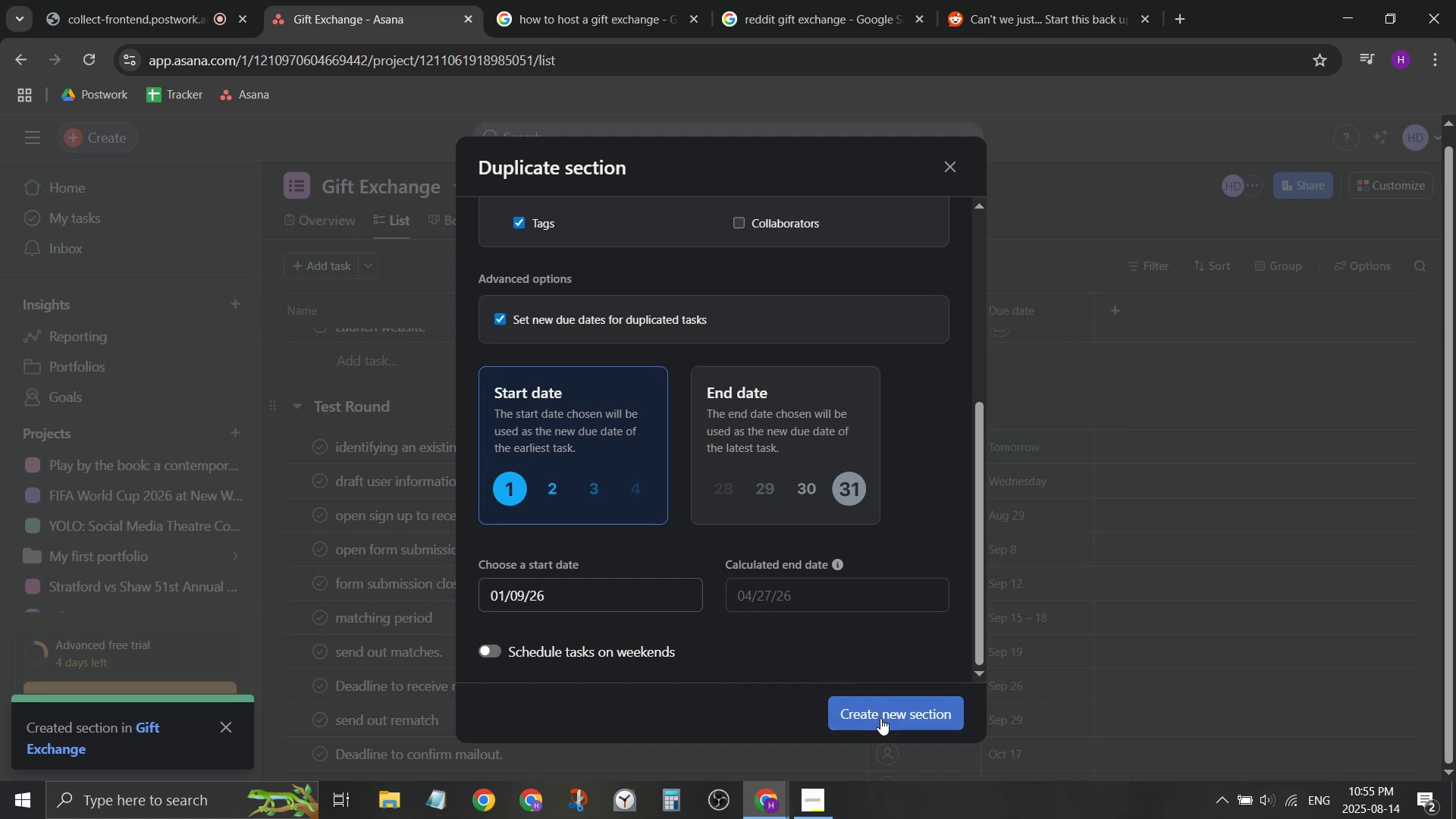 
scroll: coordinate [886, 629], scroll_direction: down, amount: 5.0
 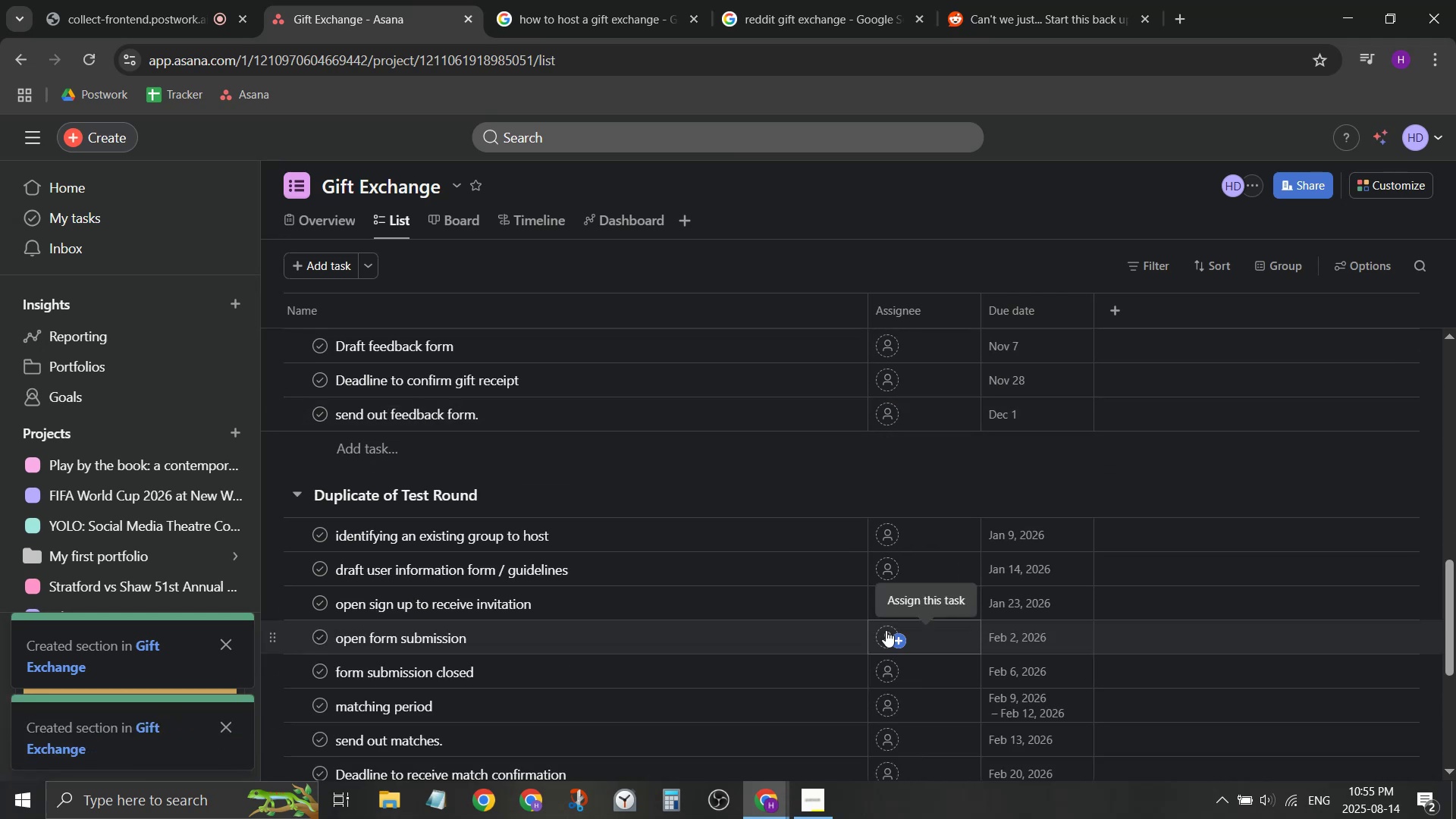 
wait(8.08)
 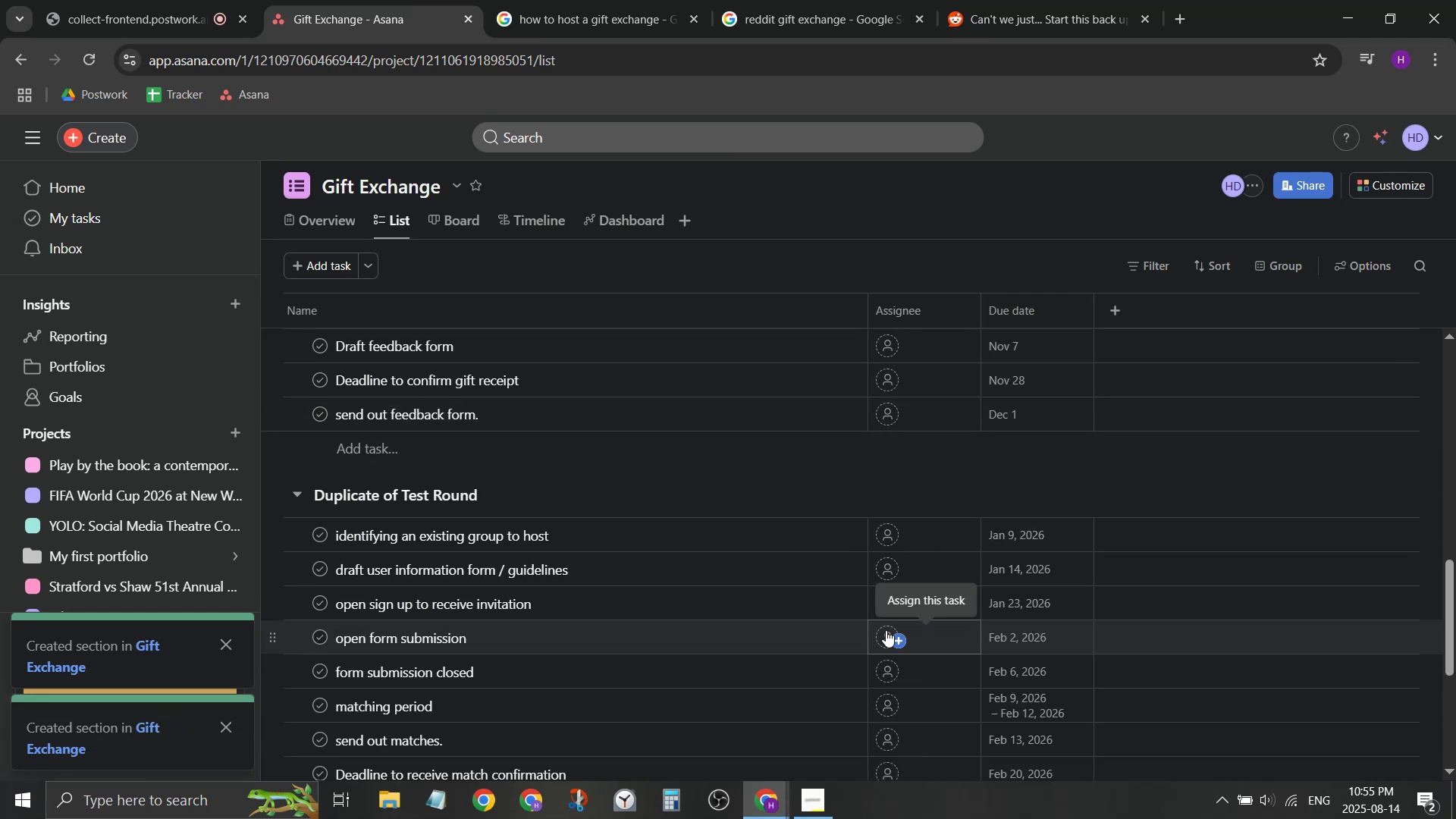 
scroll: coordinate [1078, 610], scroll_direction: down, amount: 3.0
 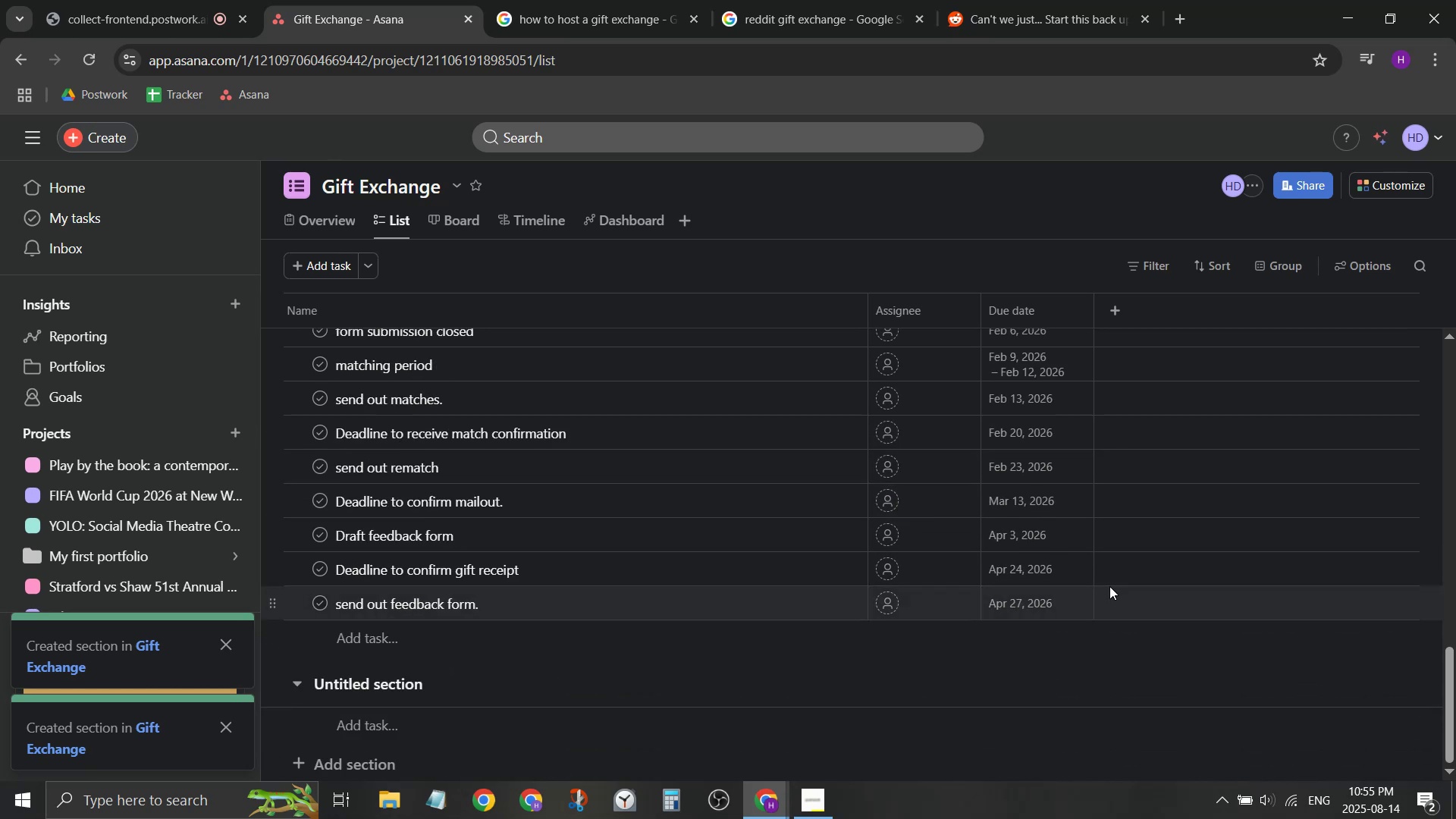 
scroll: coordinate [1113, 569], scroll_direction: up, amount: 2.0
 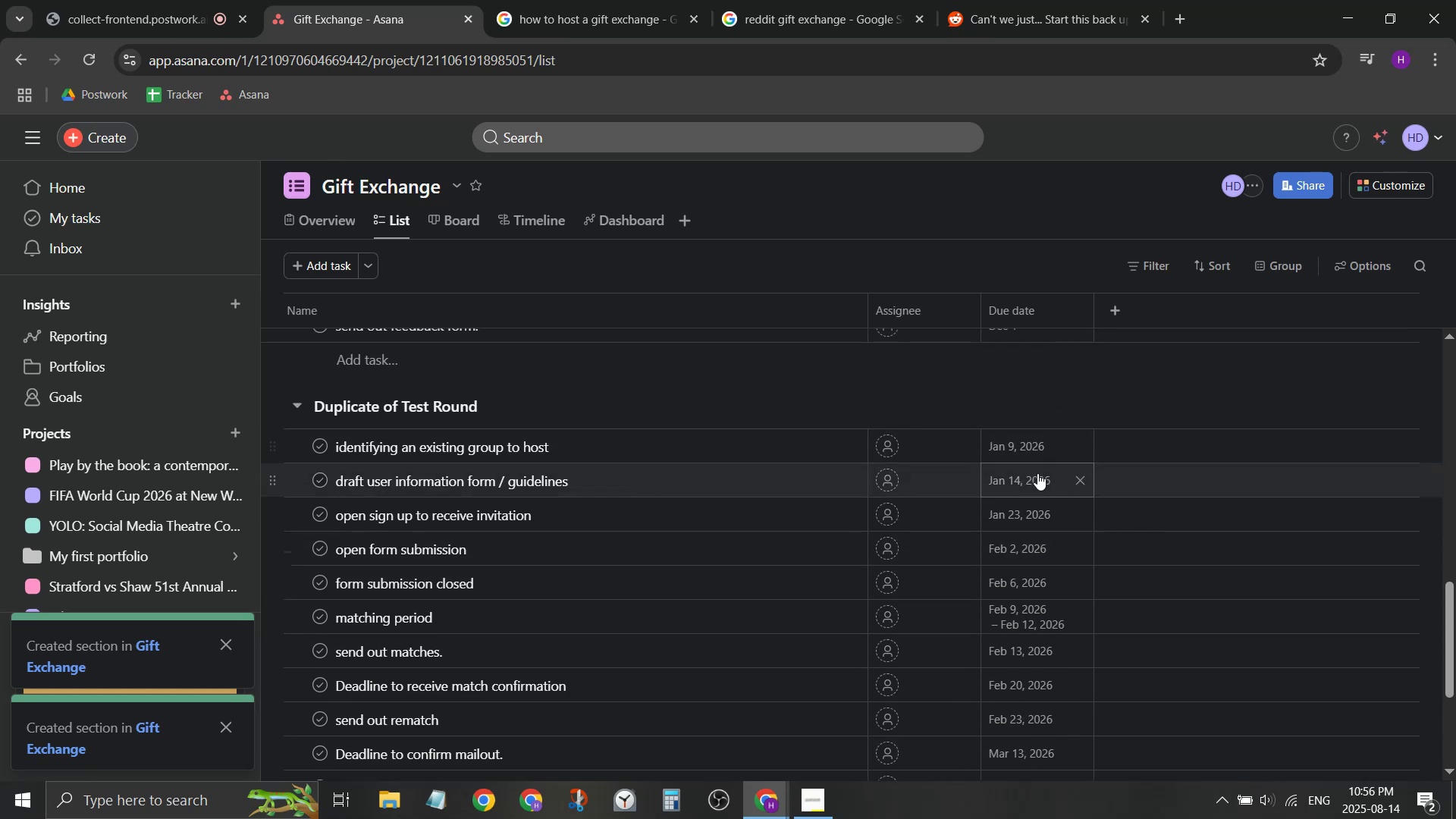 
left_click([1034, 479])
 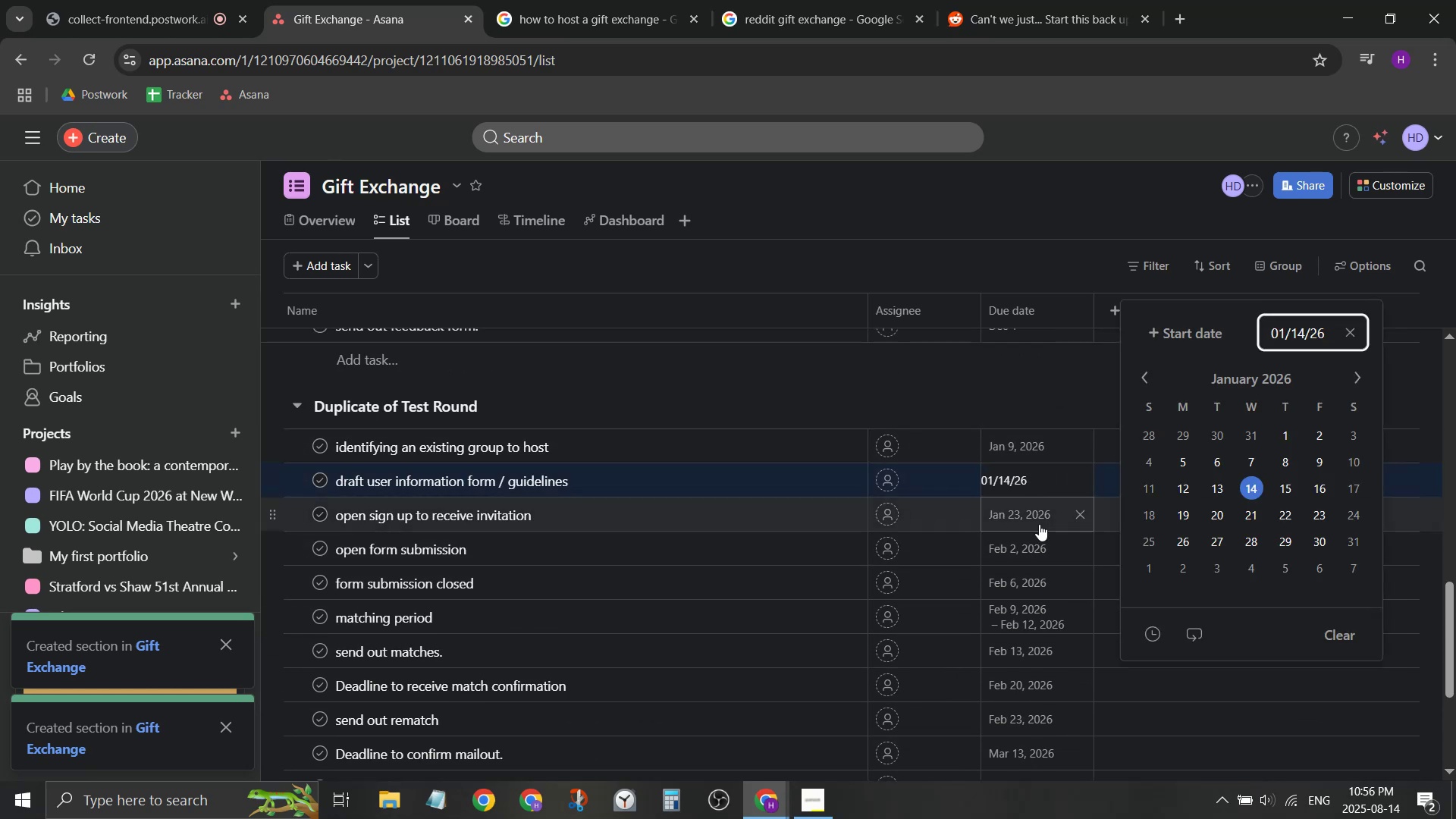 
left_click([1039, 524])
 